 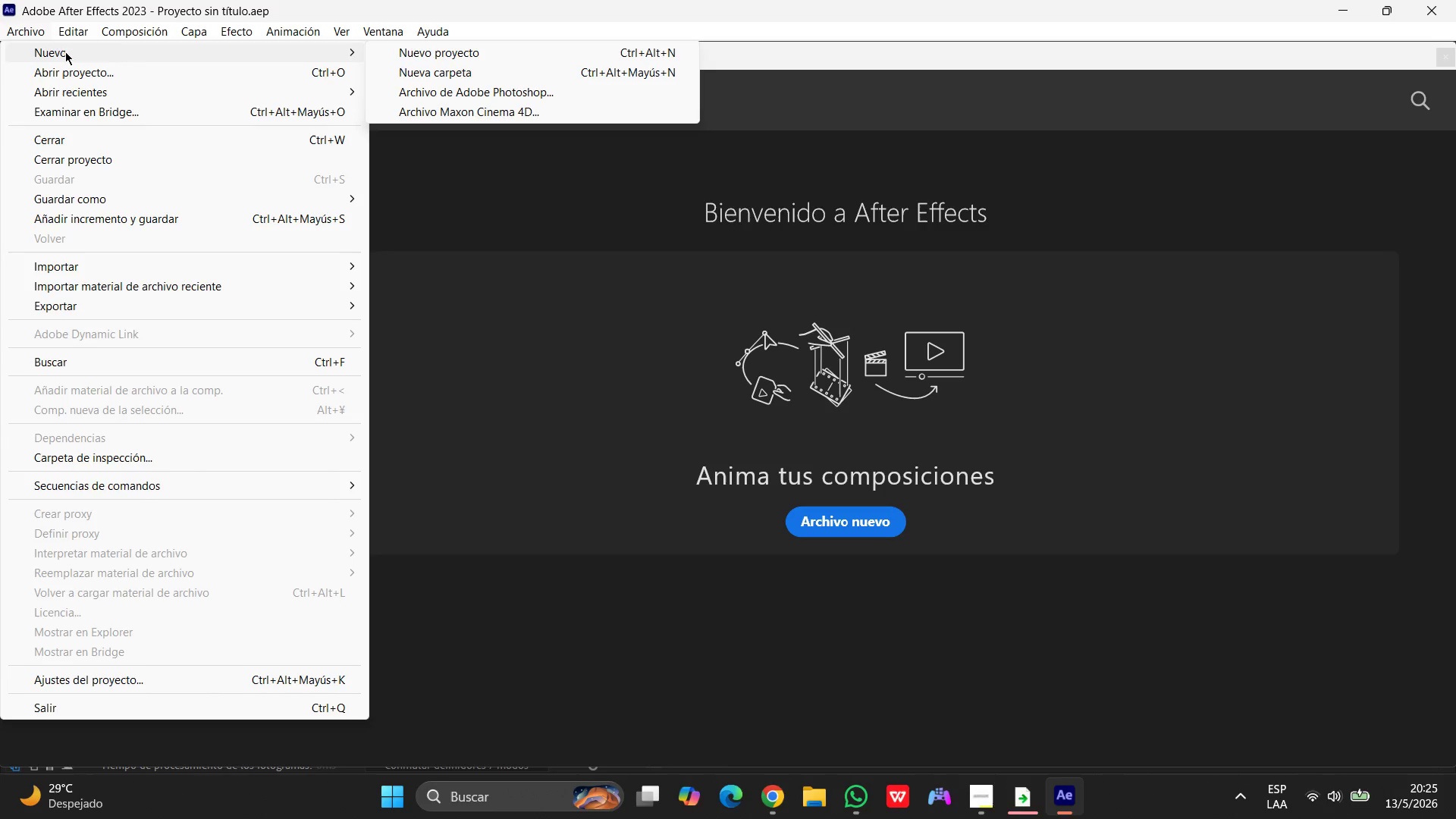 
left_click([458, 52])
 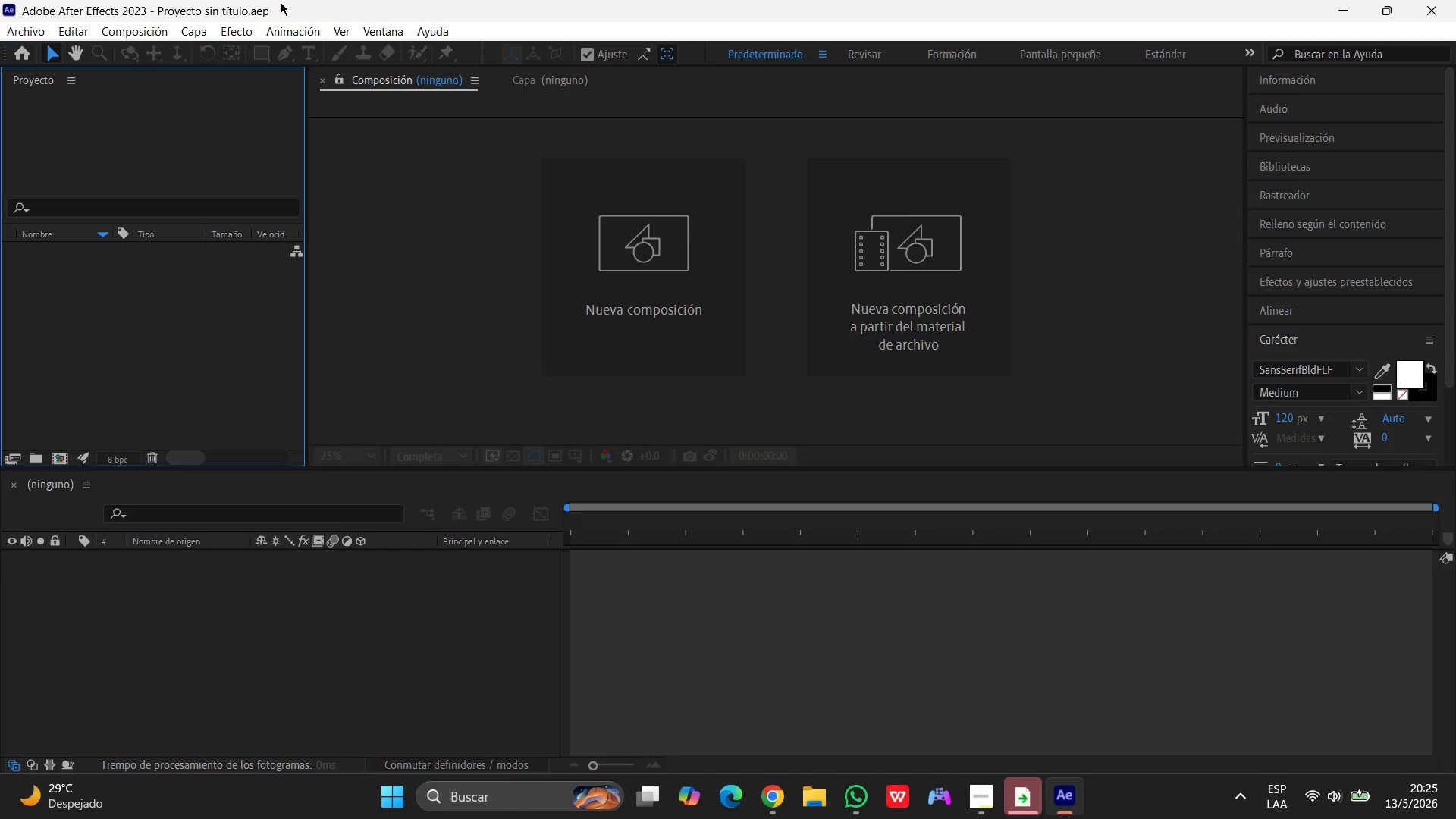 
left_click([153, 33])
 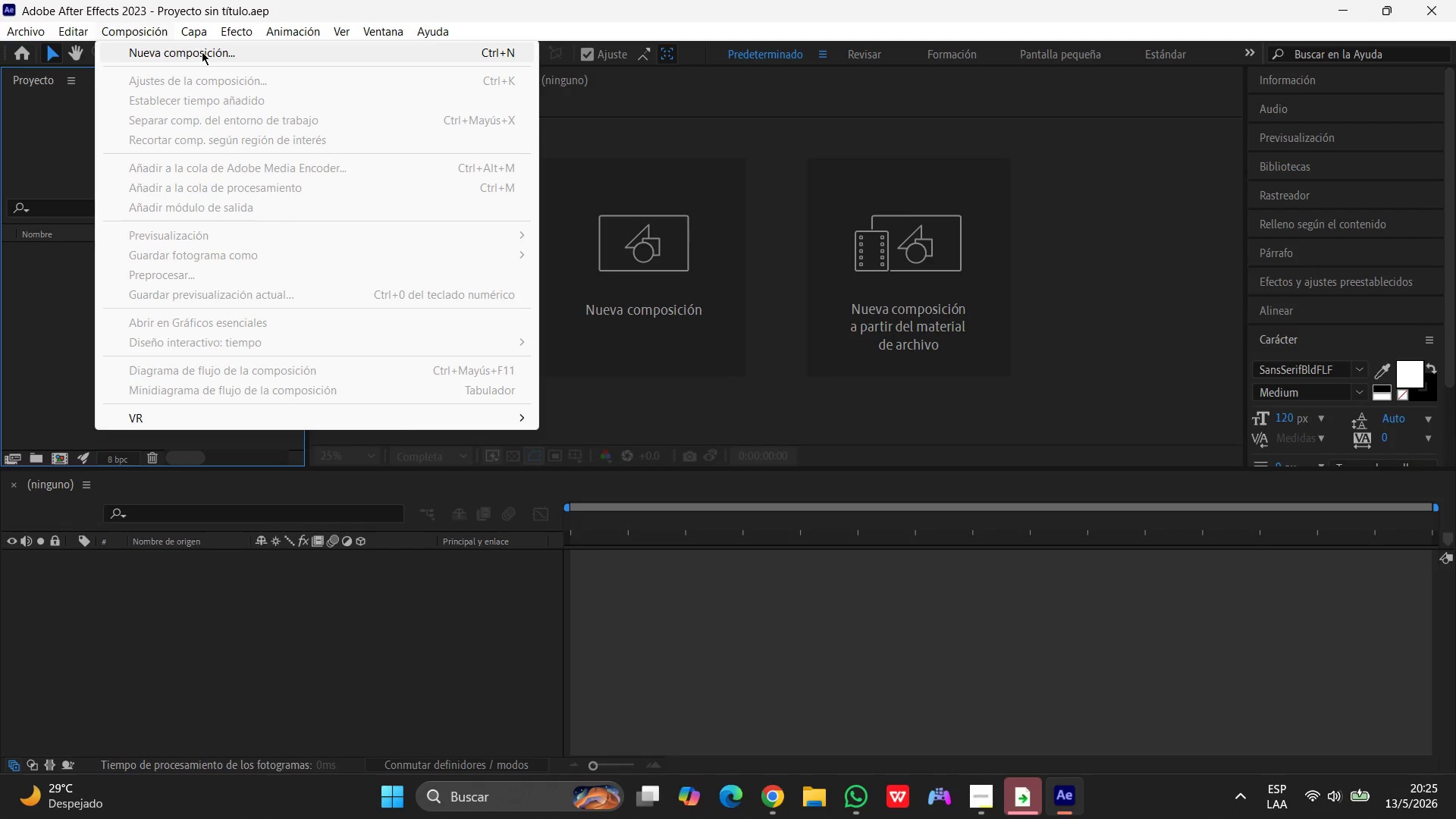 
left_click([202, 52])
 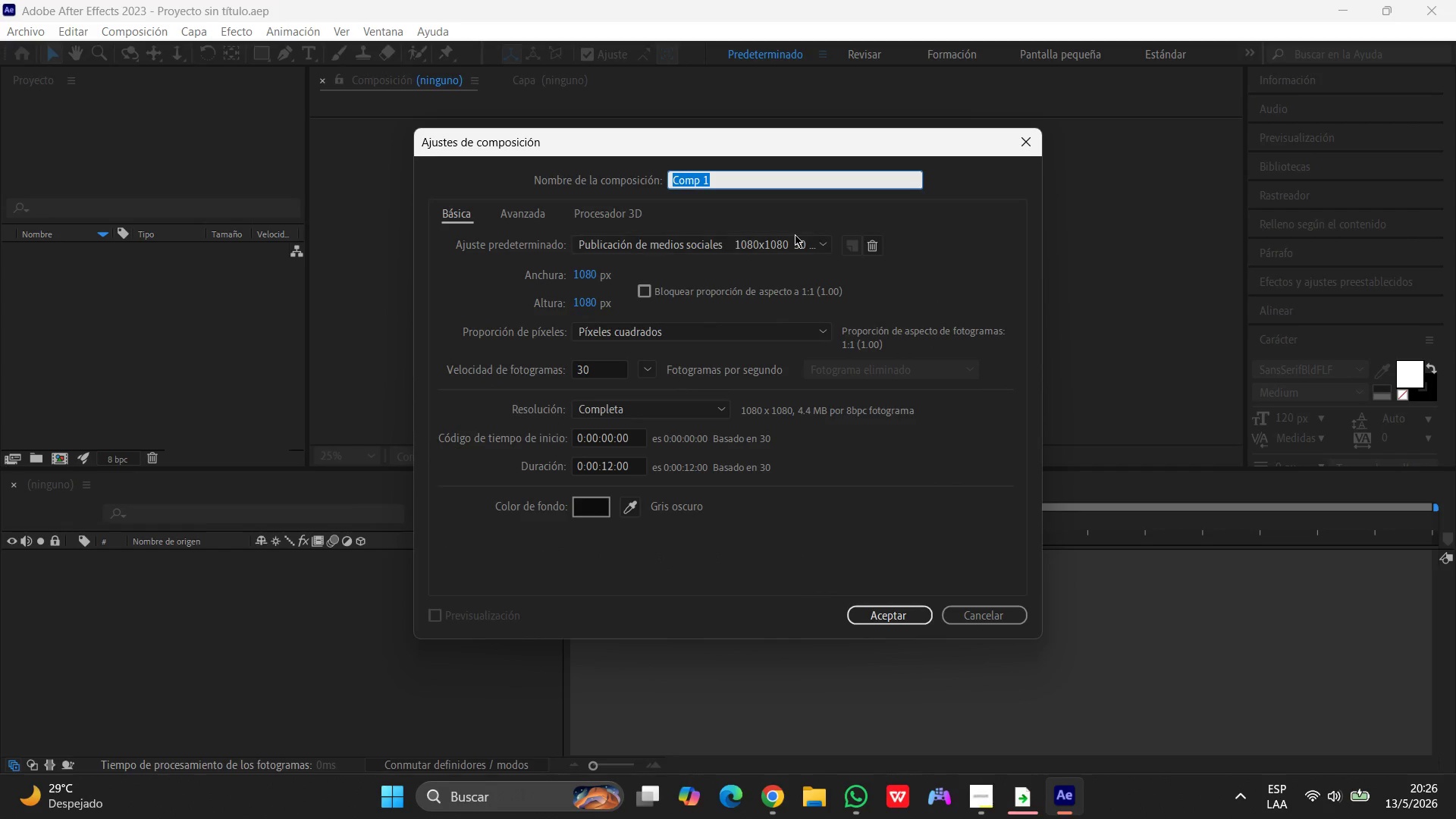 
type(Breathe_Story)
 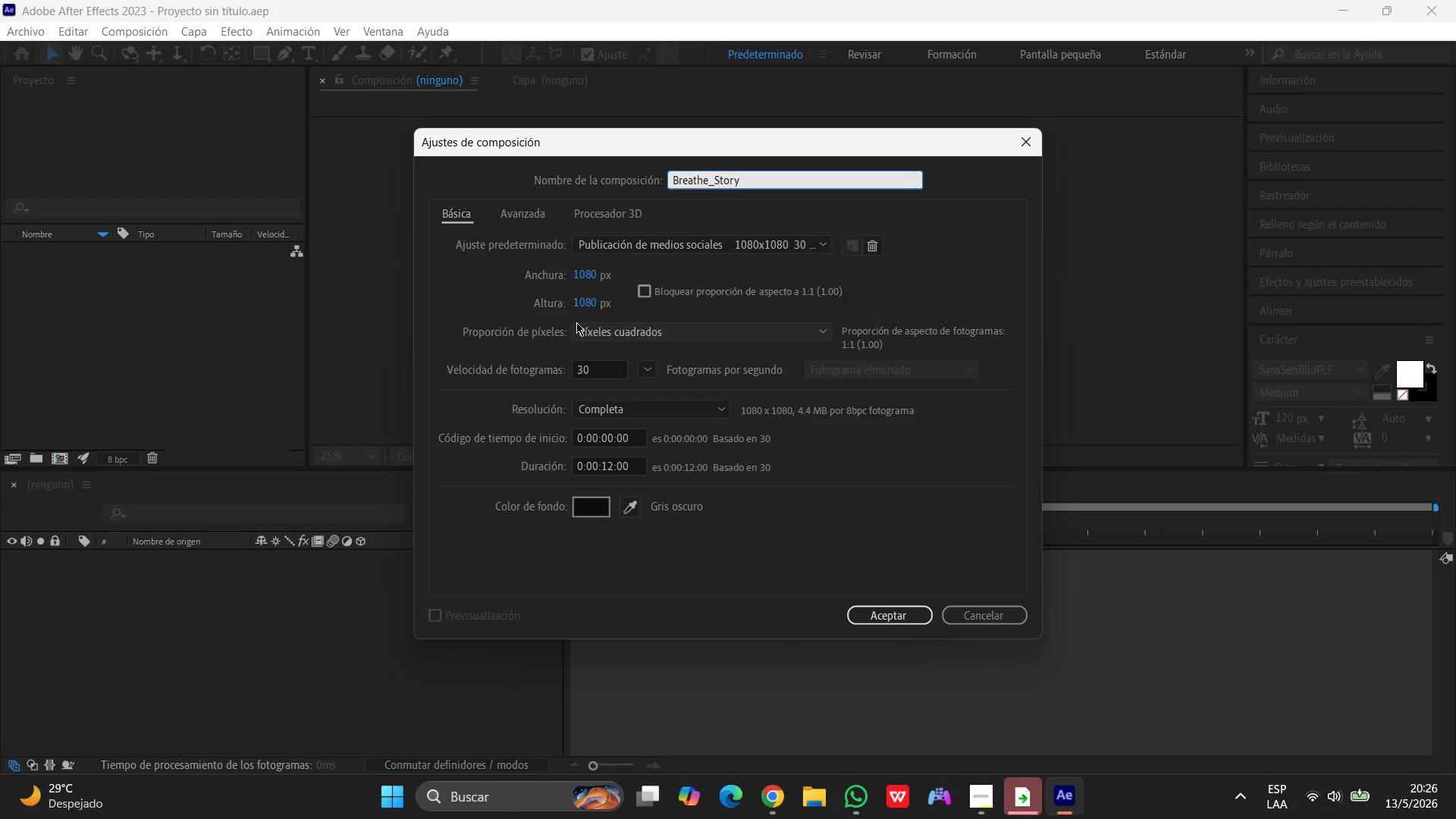 
left_click([592, 303])
 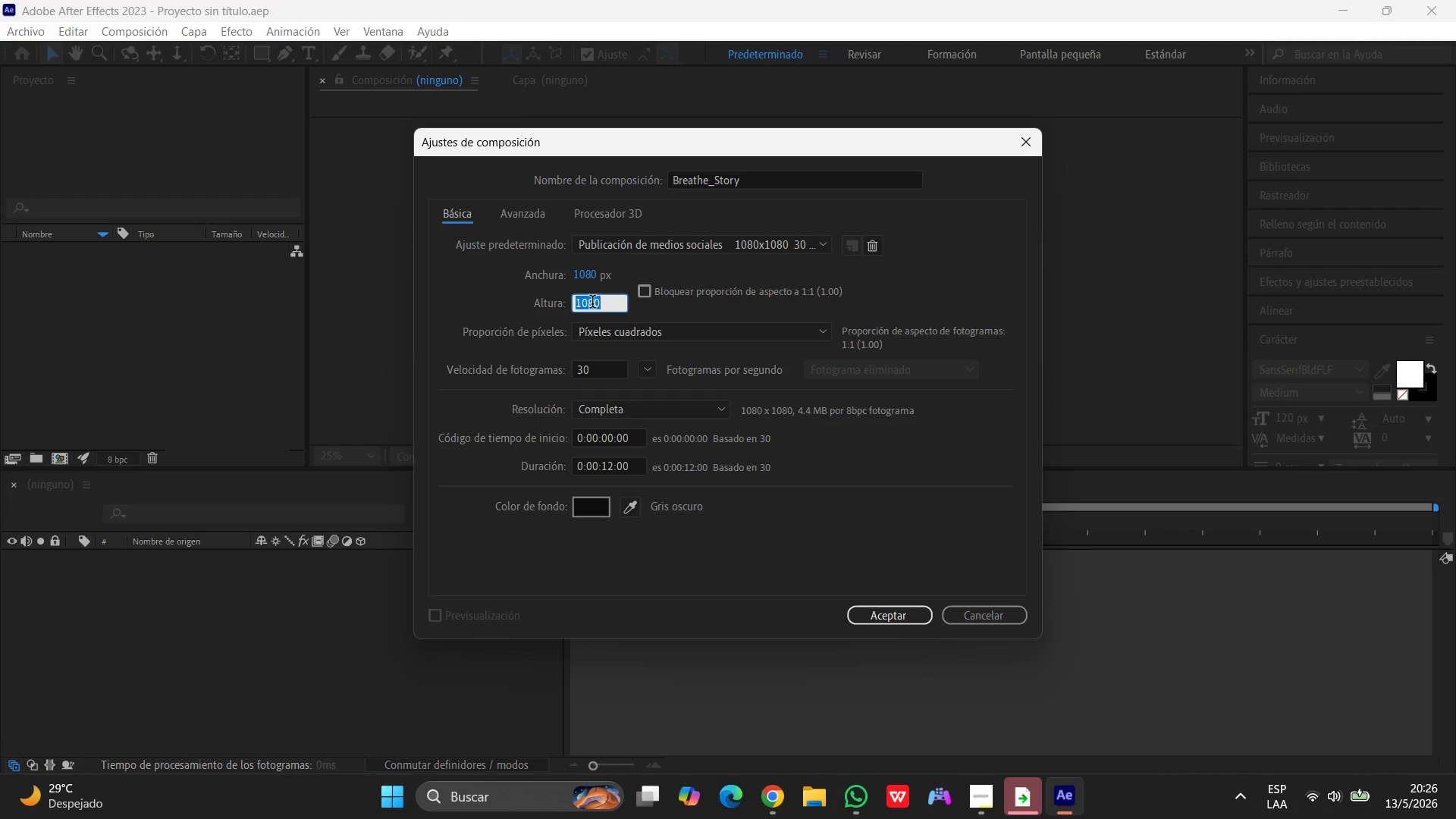 
key(Numpad1)
 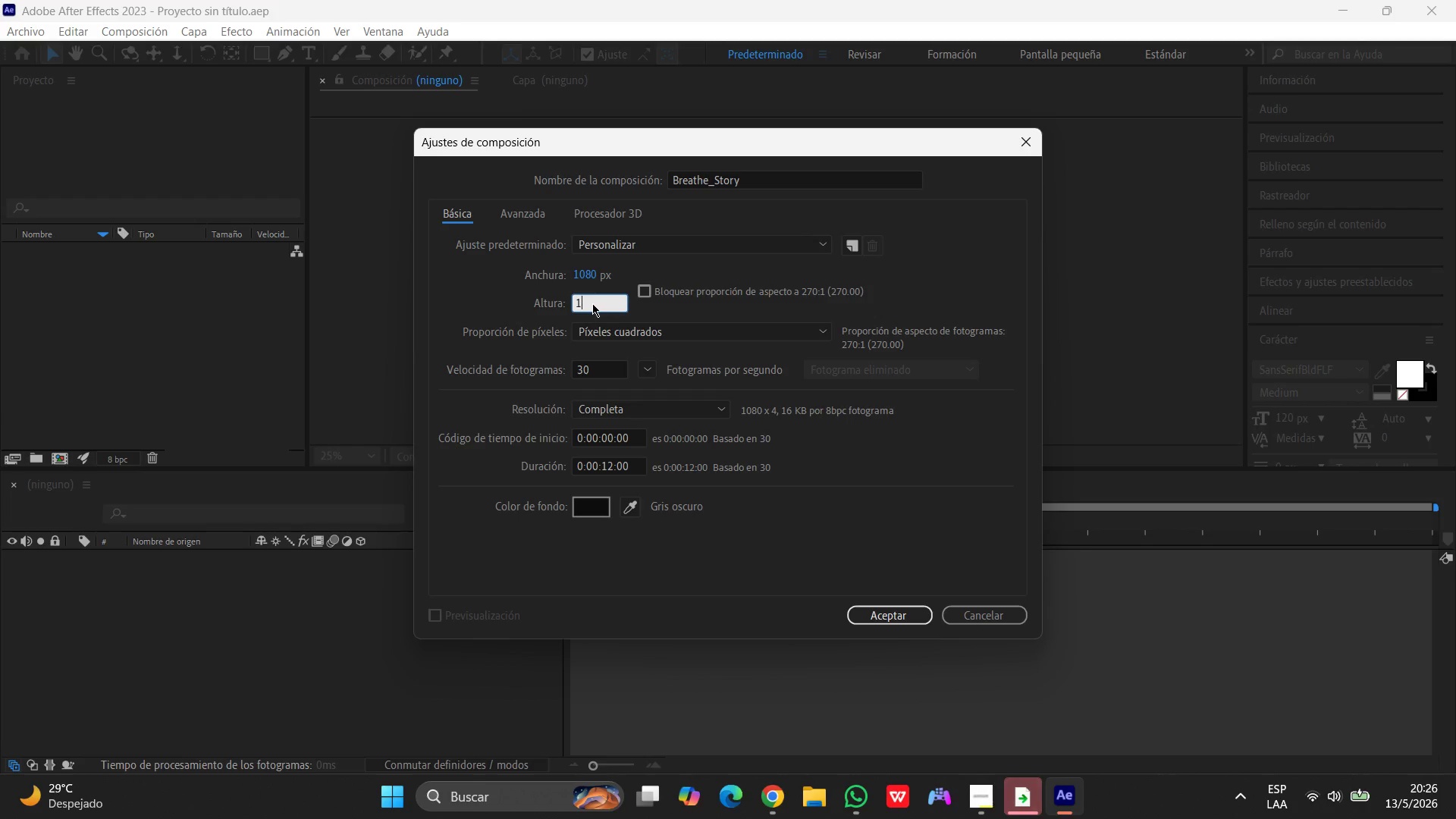 
key(Numpad9)
 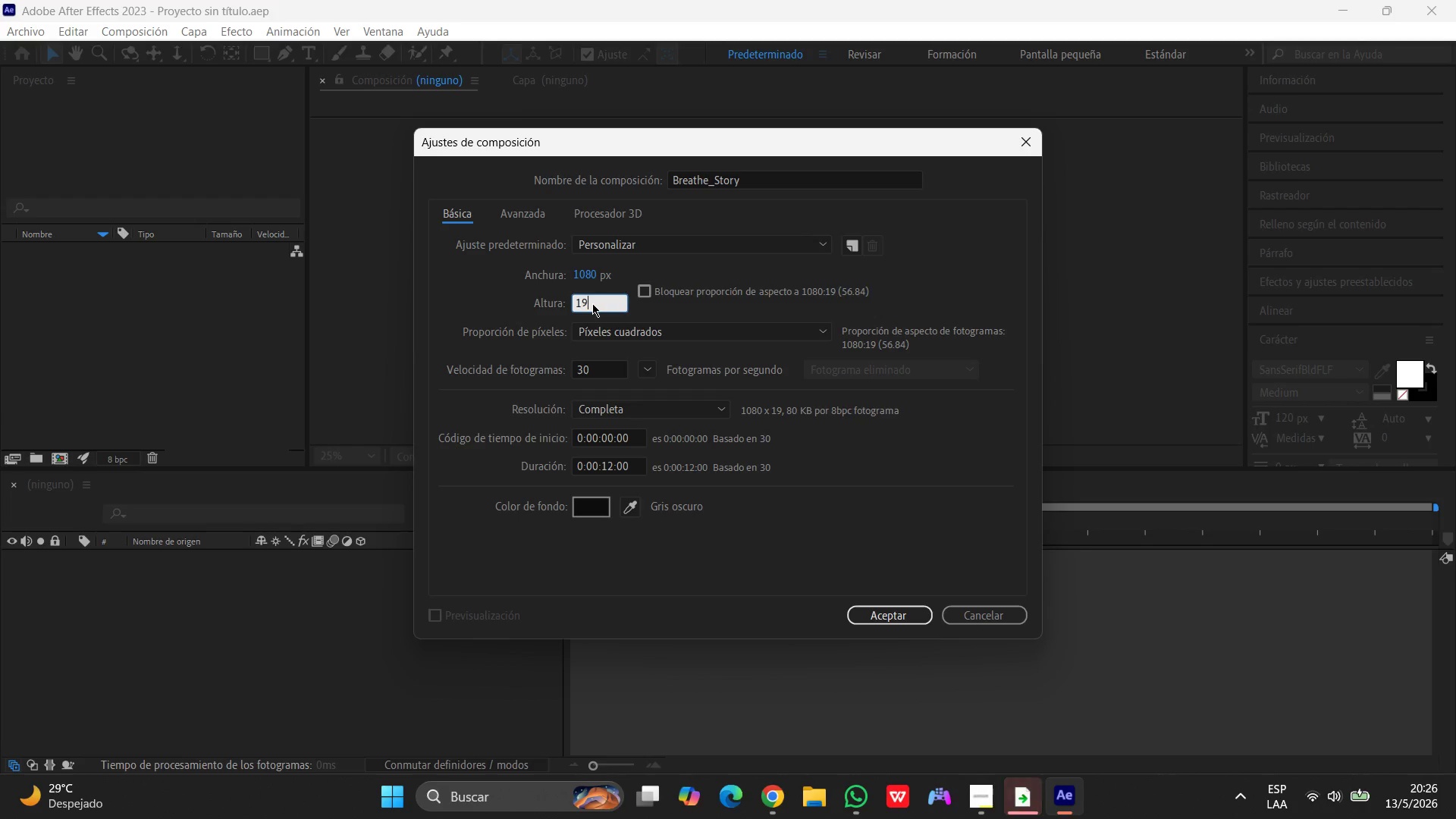 
key(Numpad2)
 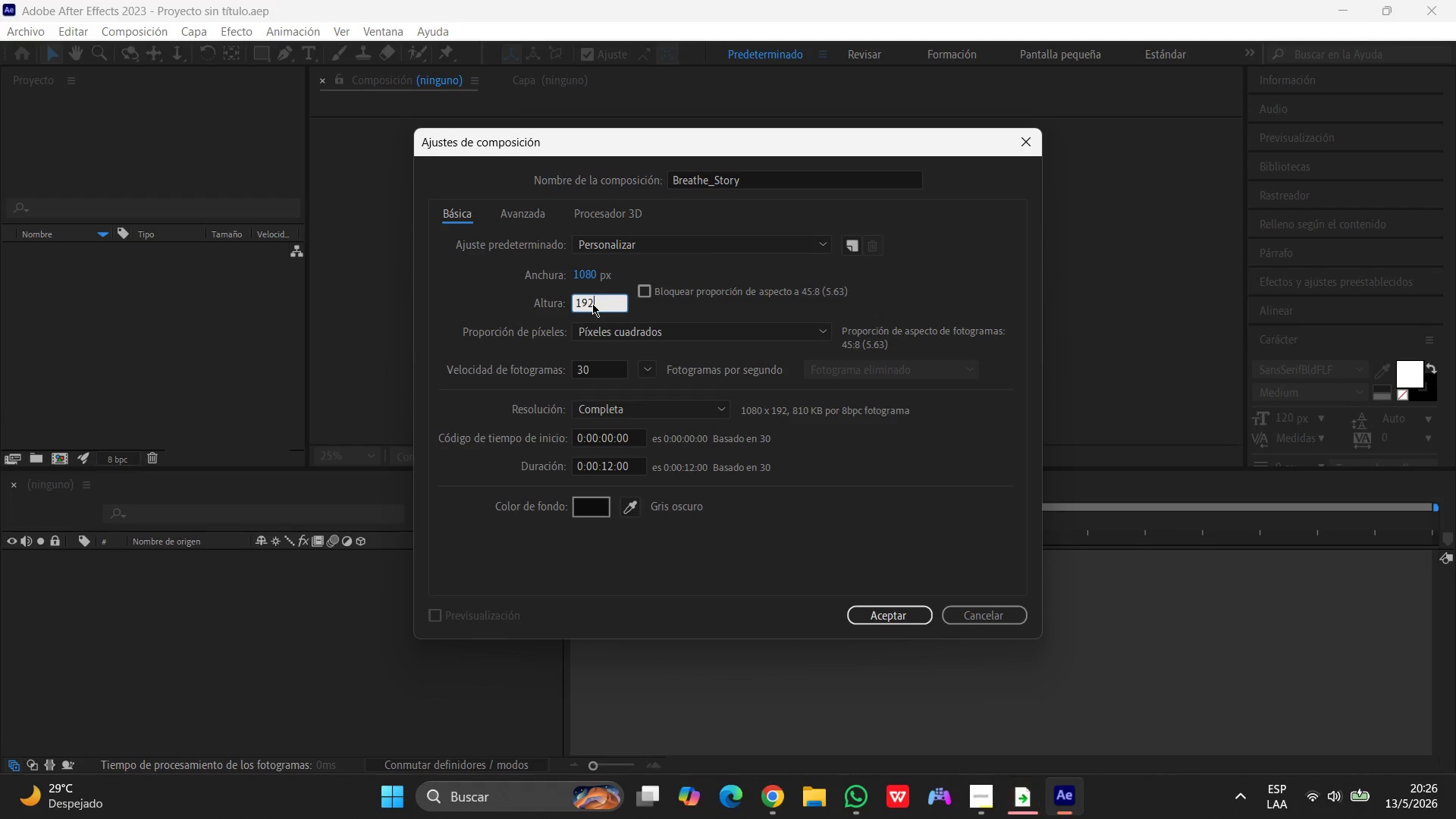 
key(Numpad0)
 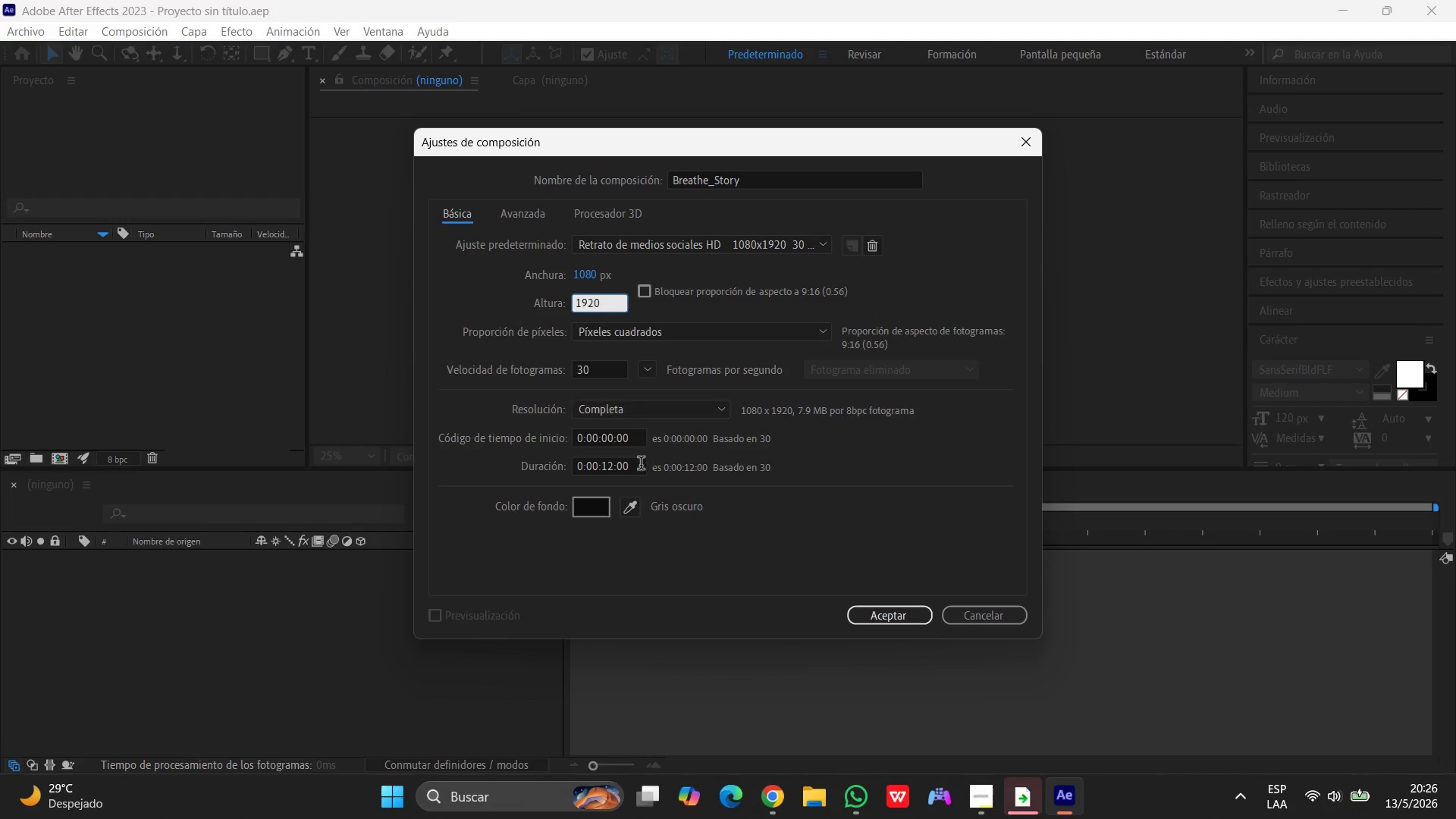 
left_click([611, 468])
 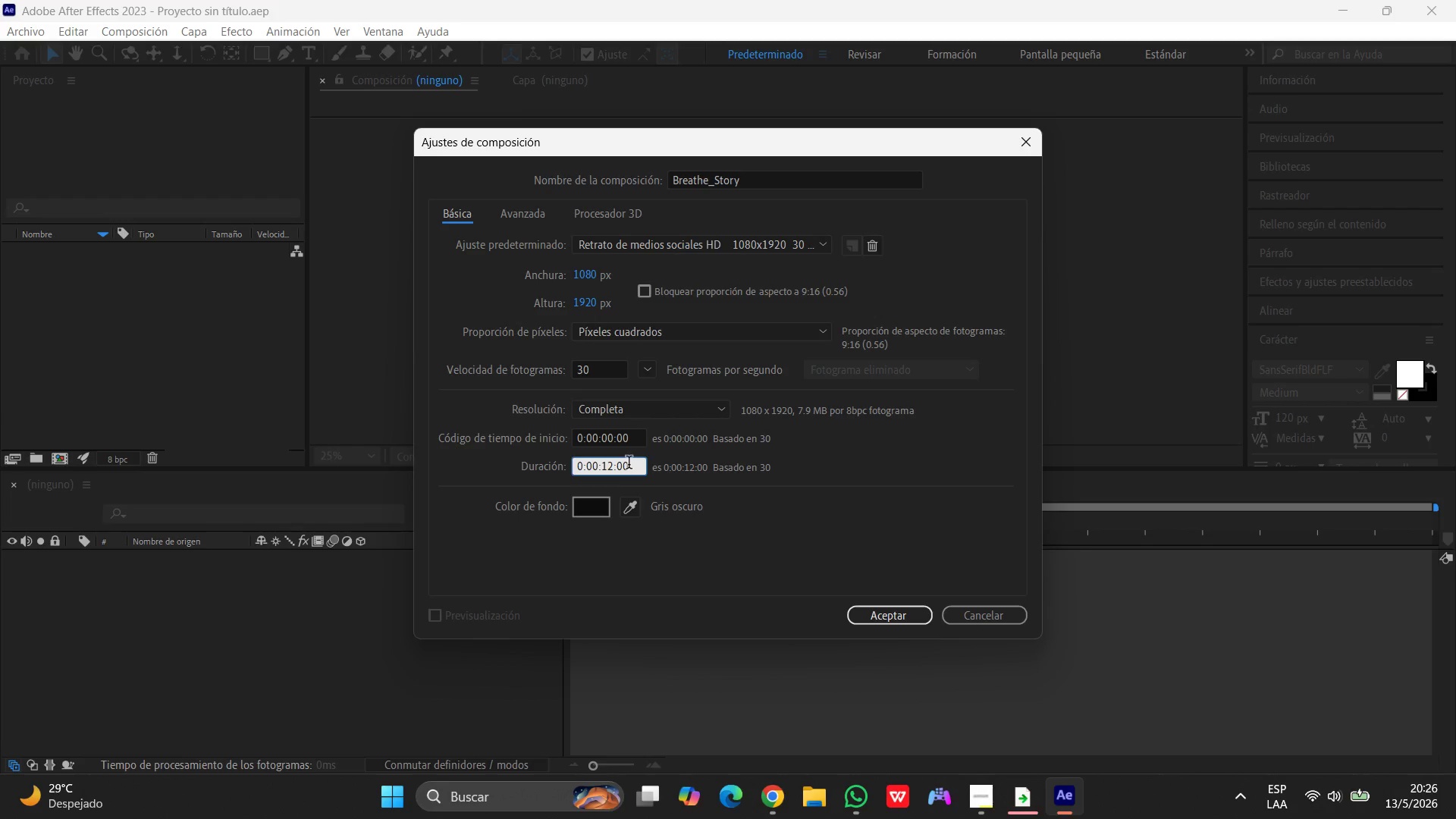 
key(Backspace)
 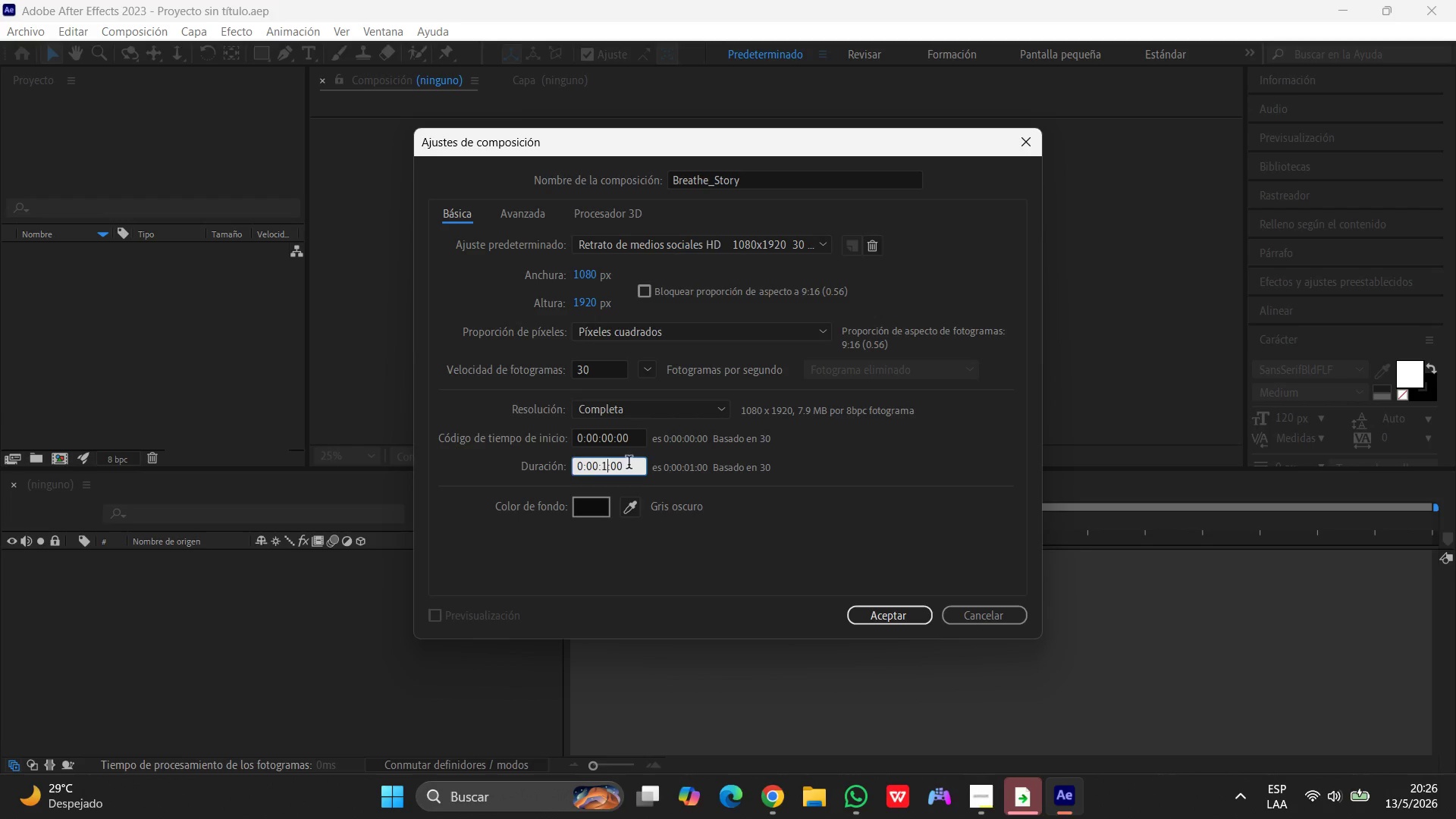 
key(Backspace)
 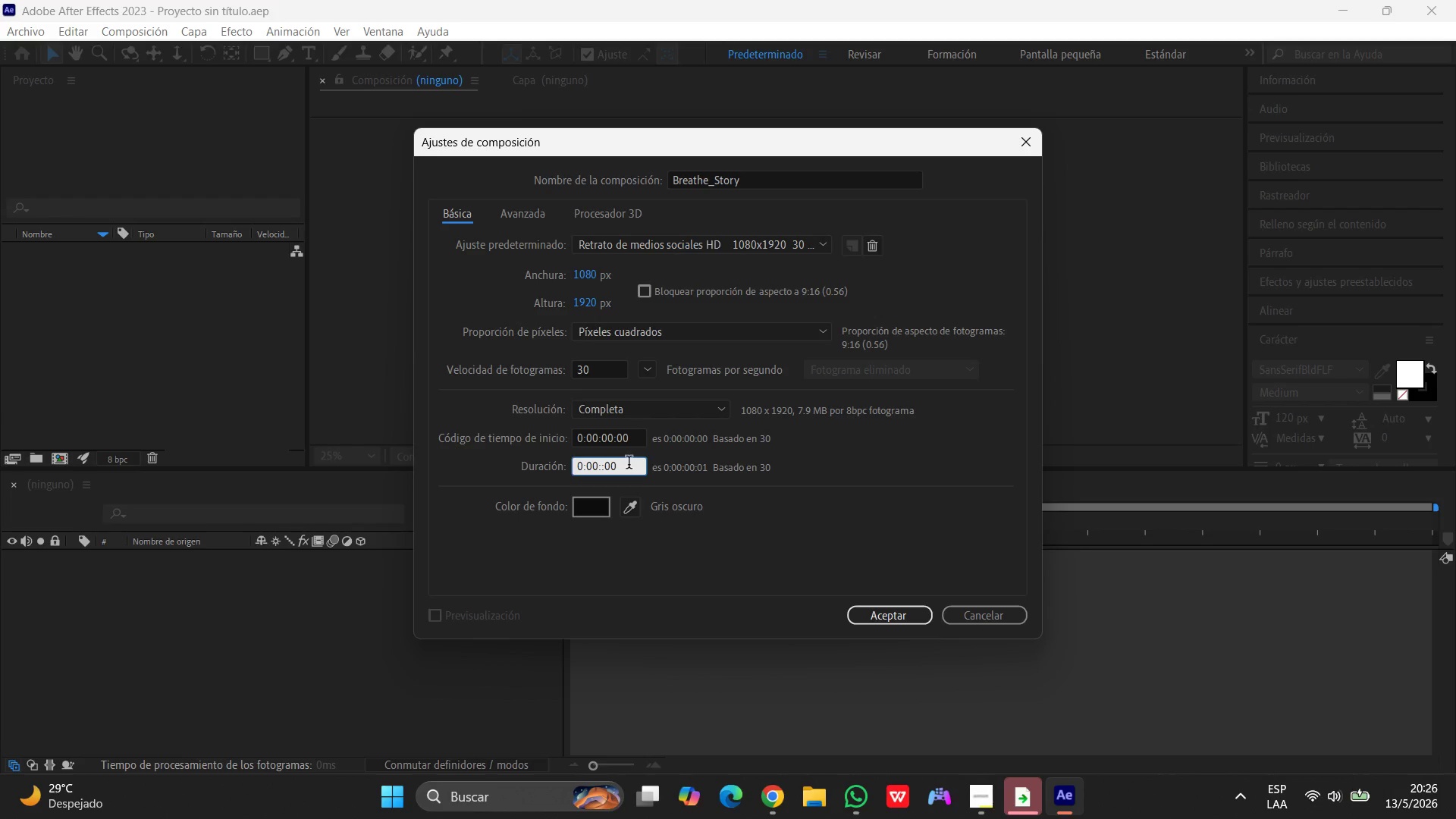 
key(Numpad8)
 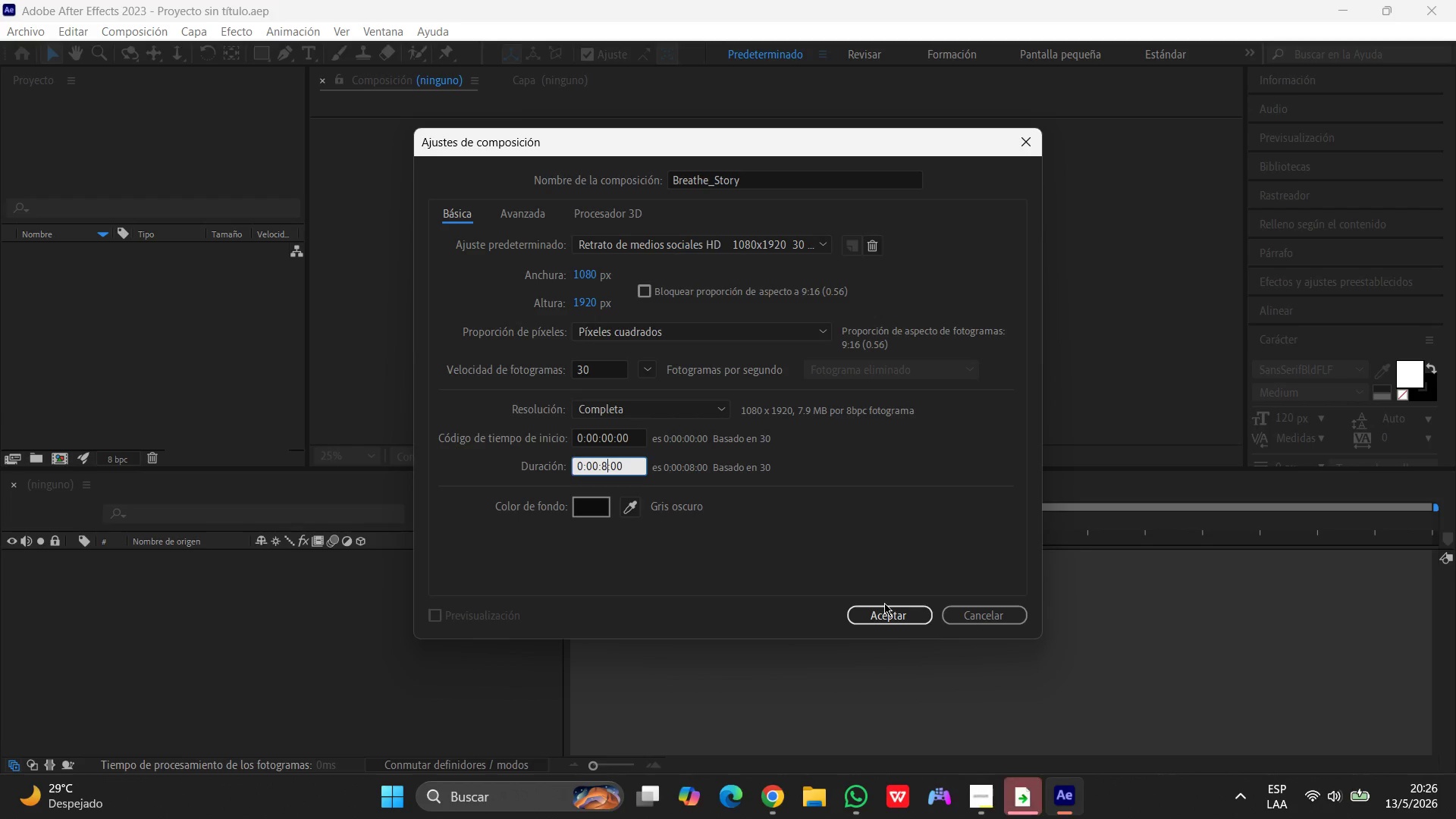 
left_click([884, 610])
 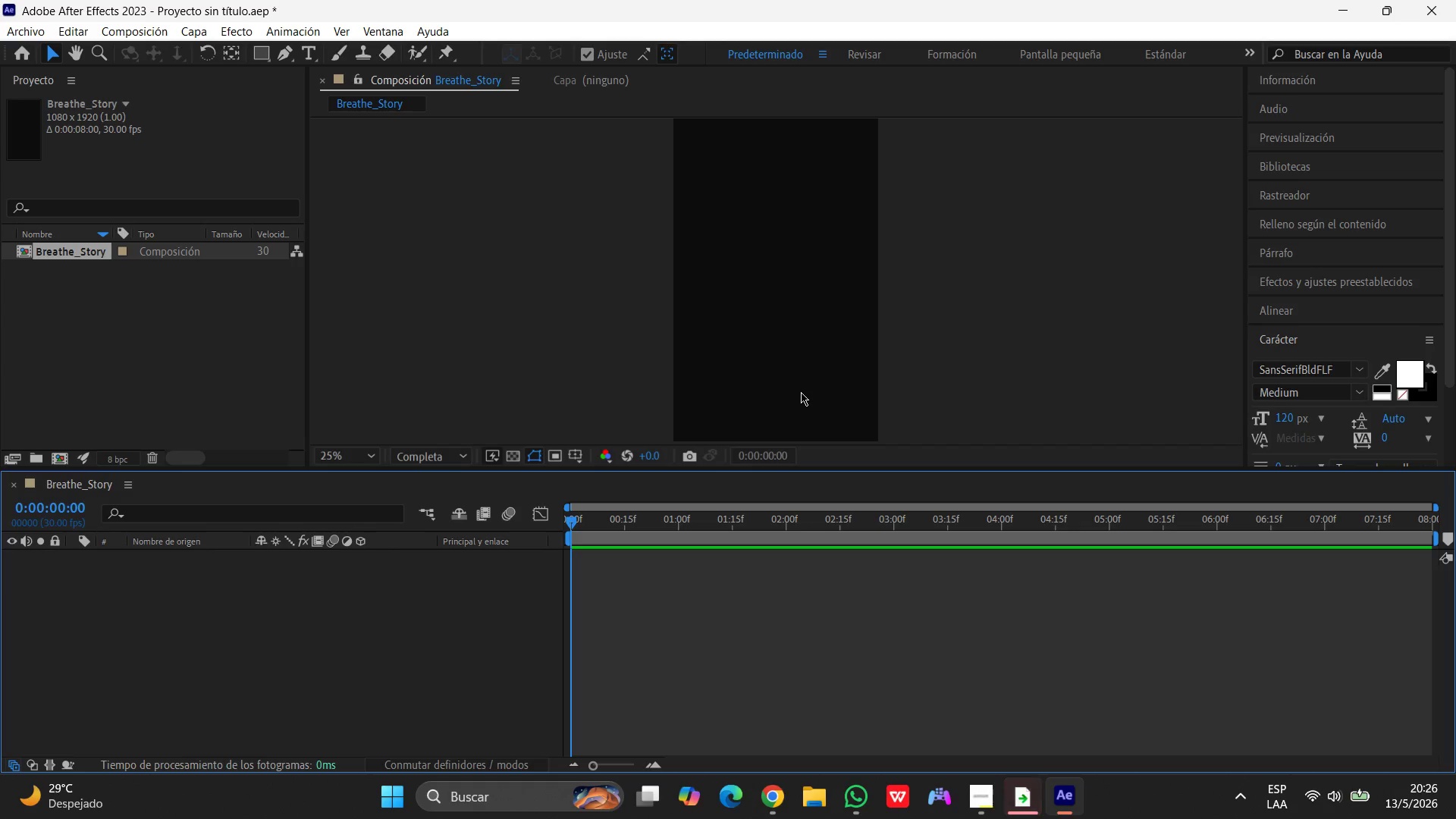 
wait(6.91)
 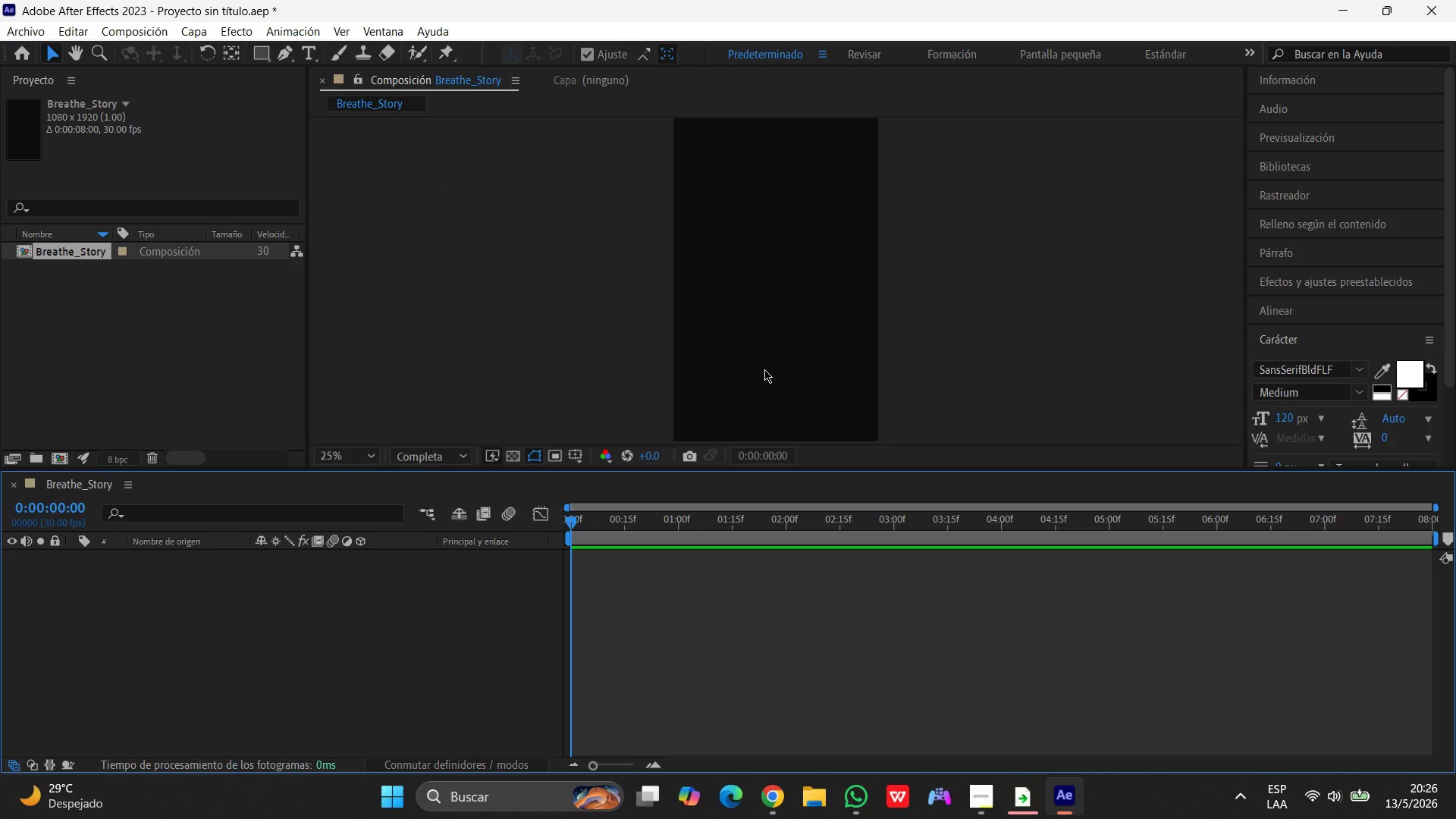 
left_click([193, 38])
 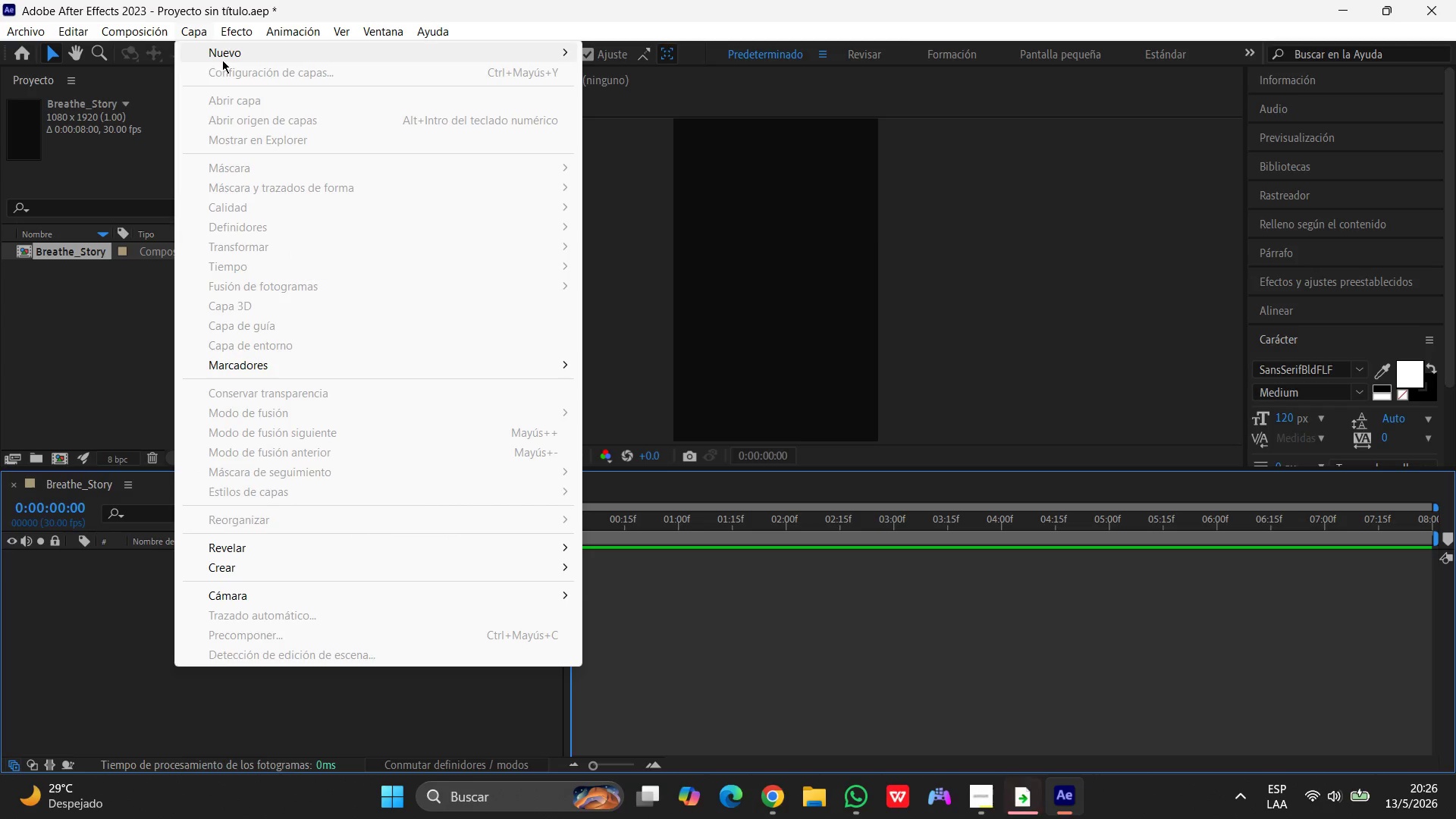 
left_click([223, 58])
 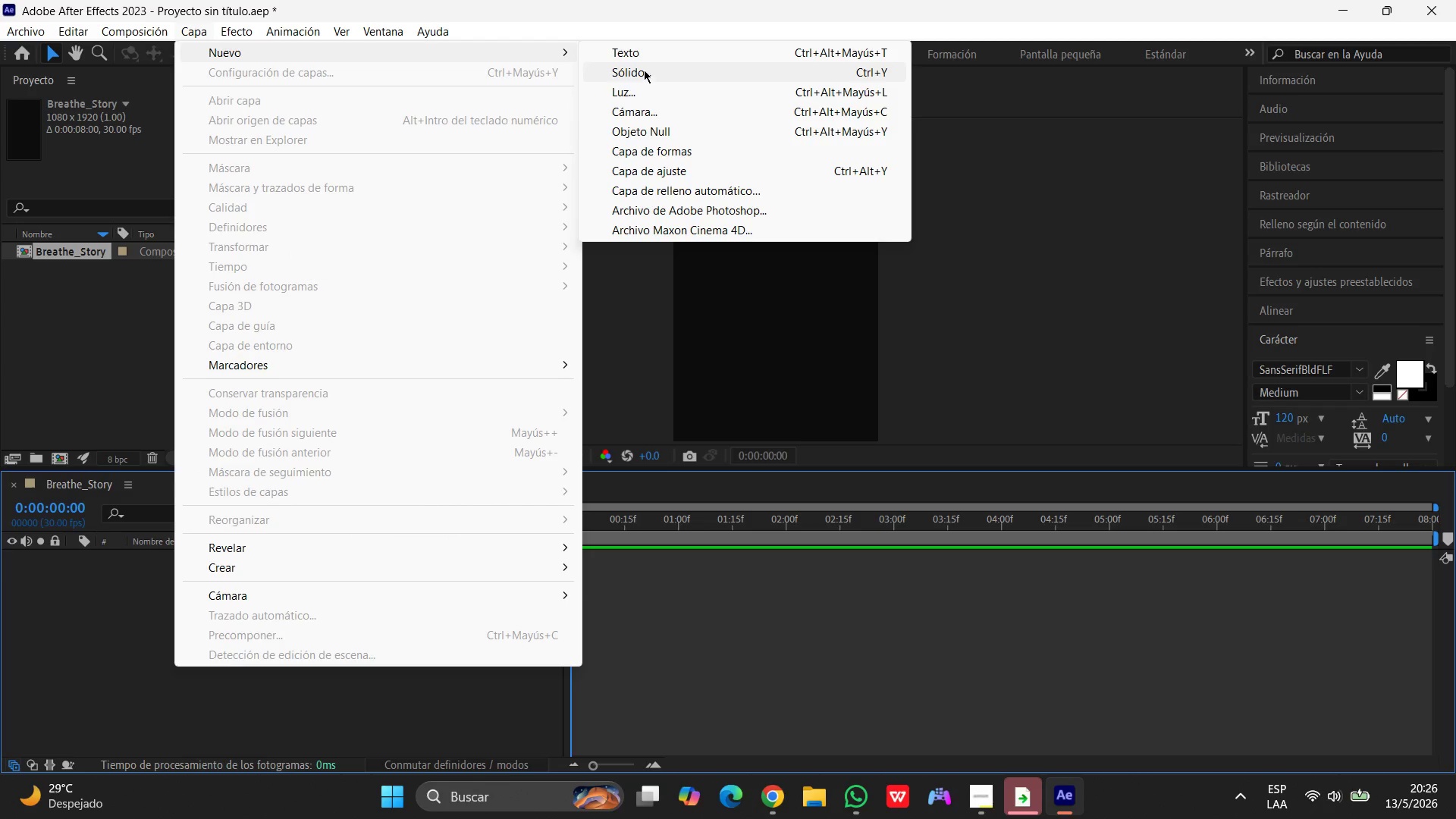 
left_click([645, 70])
 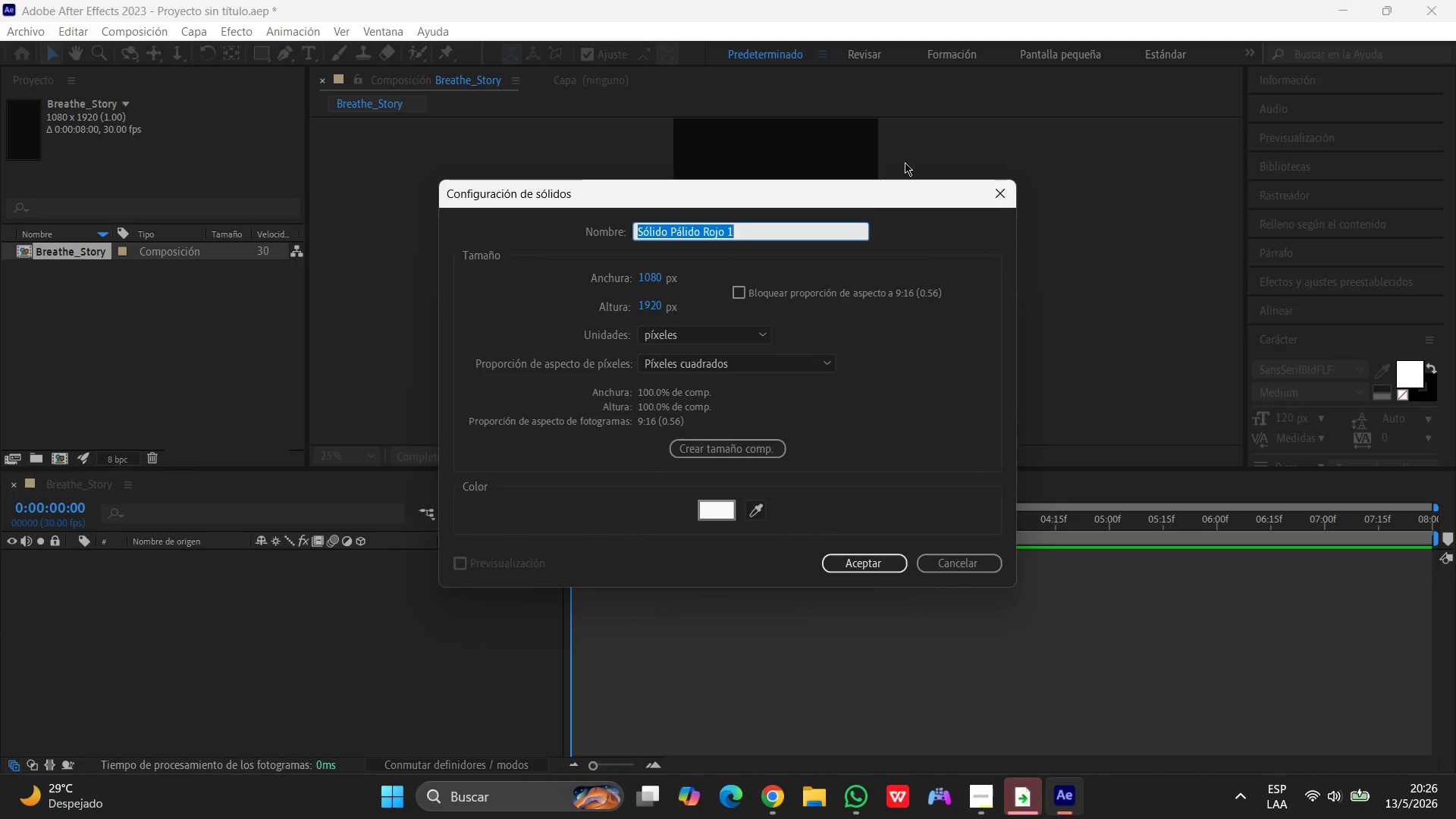 
left_click([714, 518])
 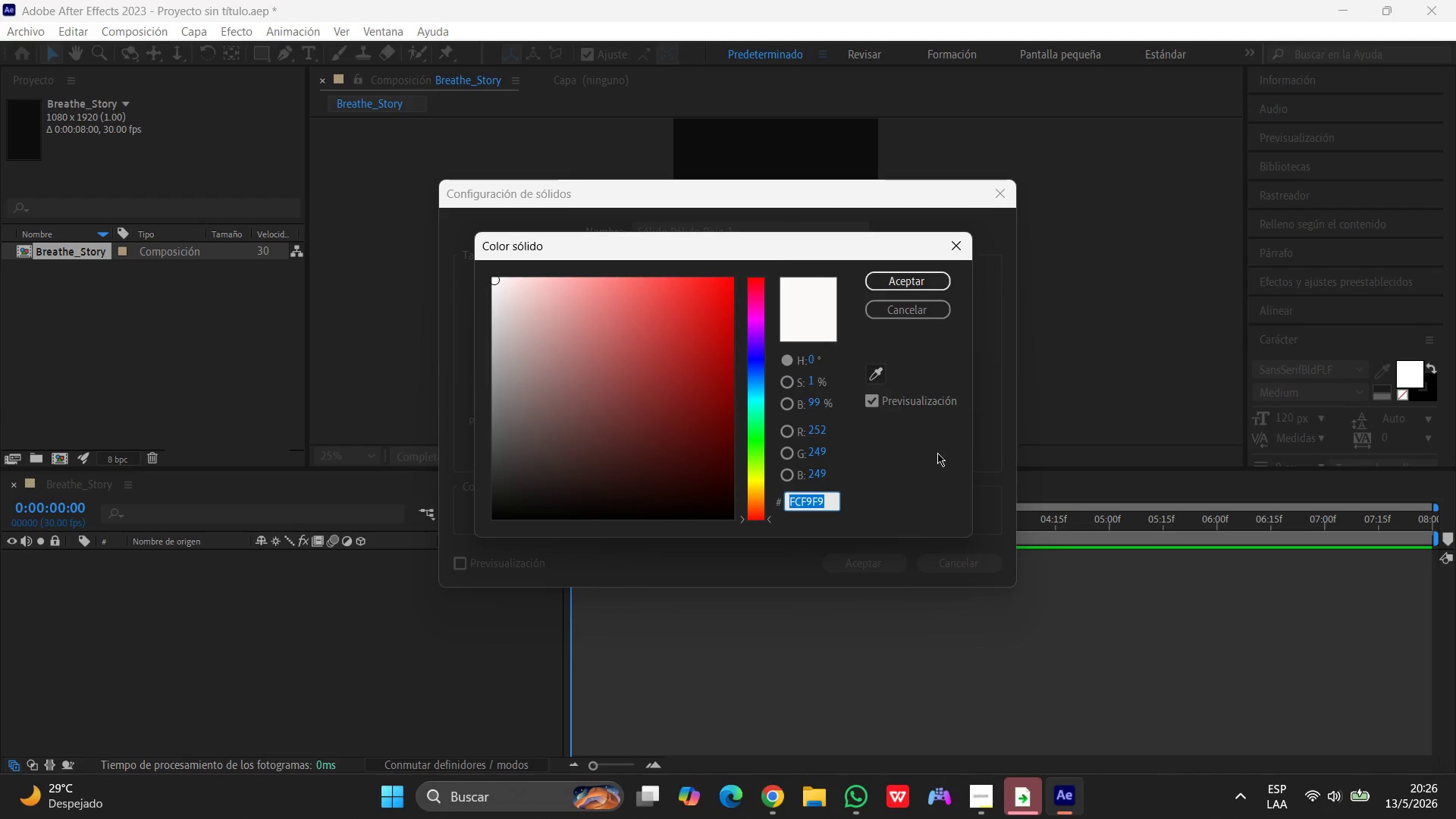 
type(d4)
 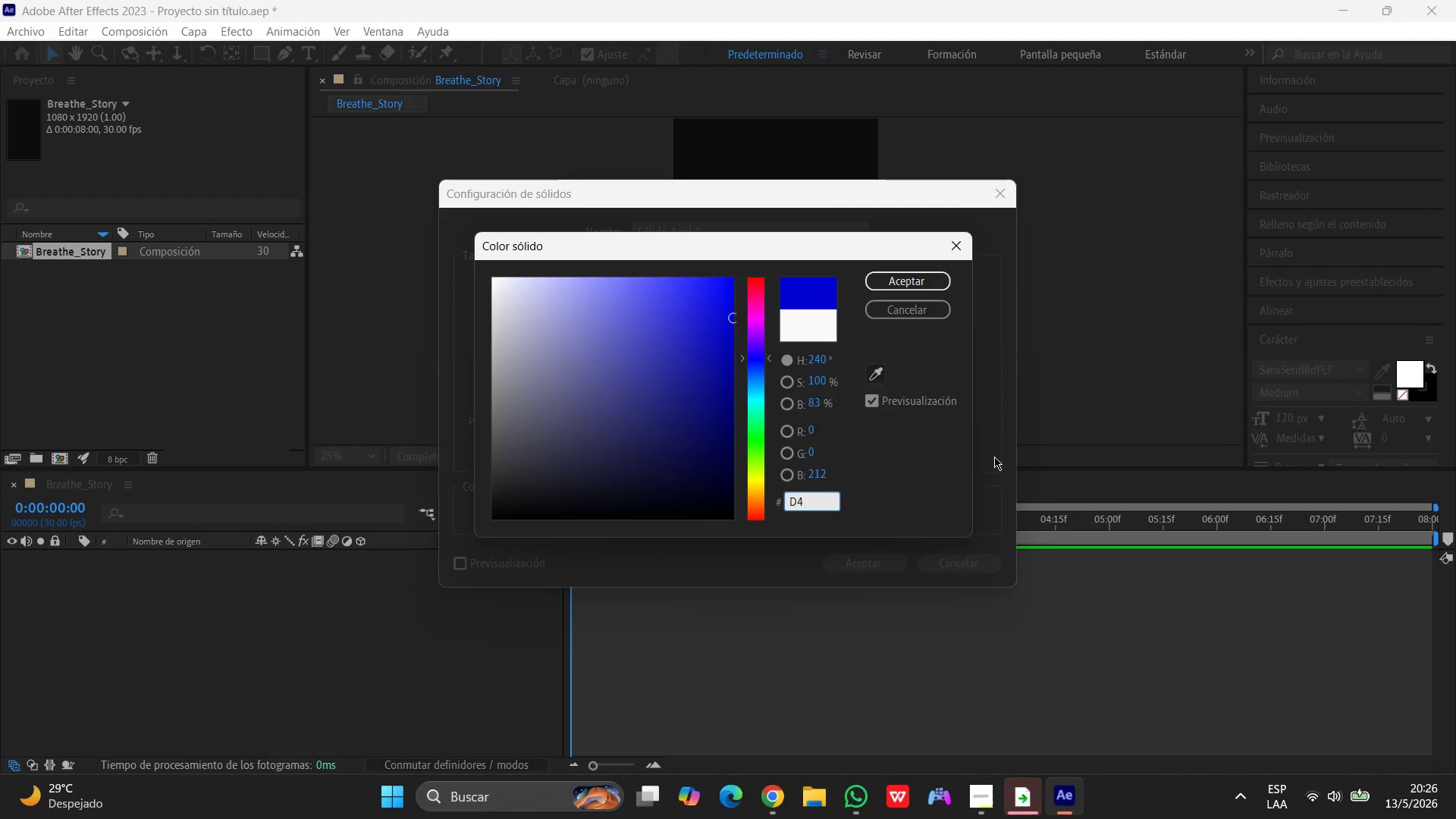 
wait(5.19)
 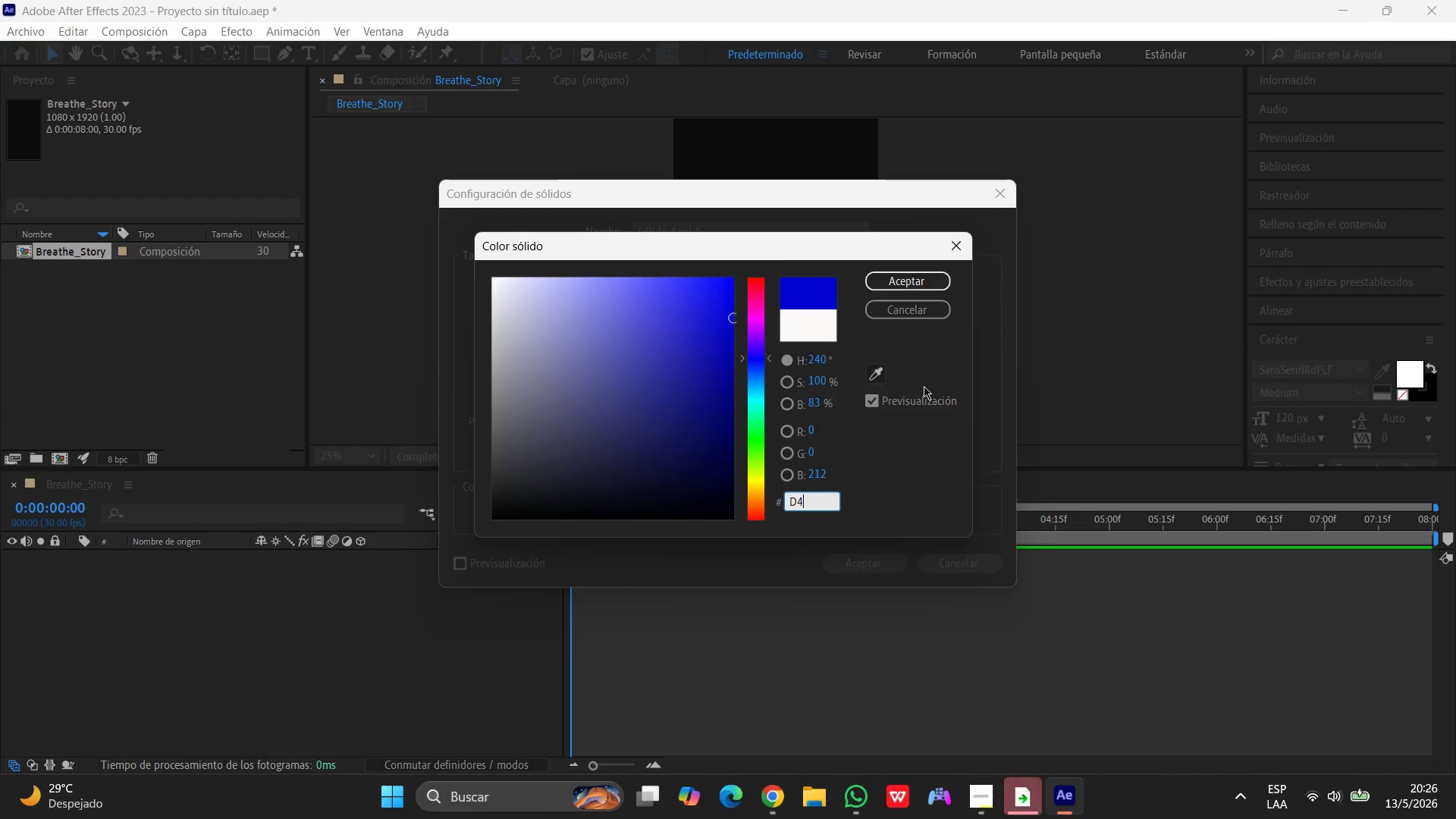 
type(e2d4)
 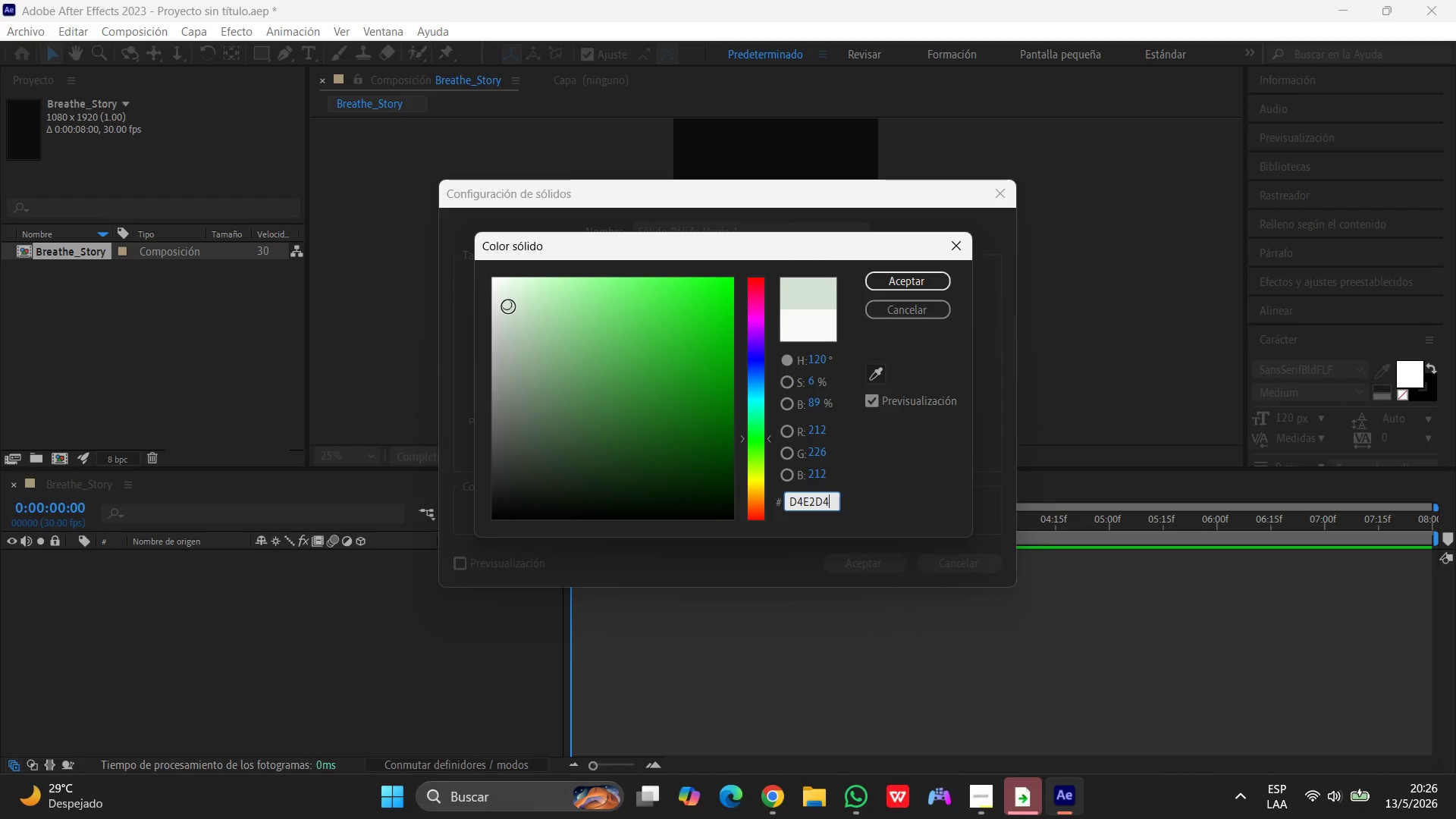 
left_click([520, 310])
 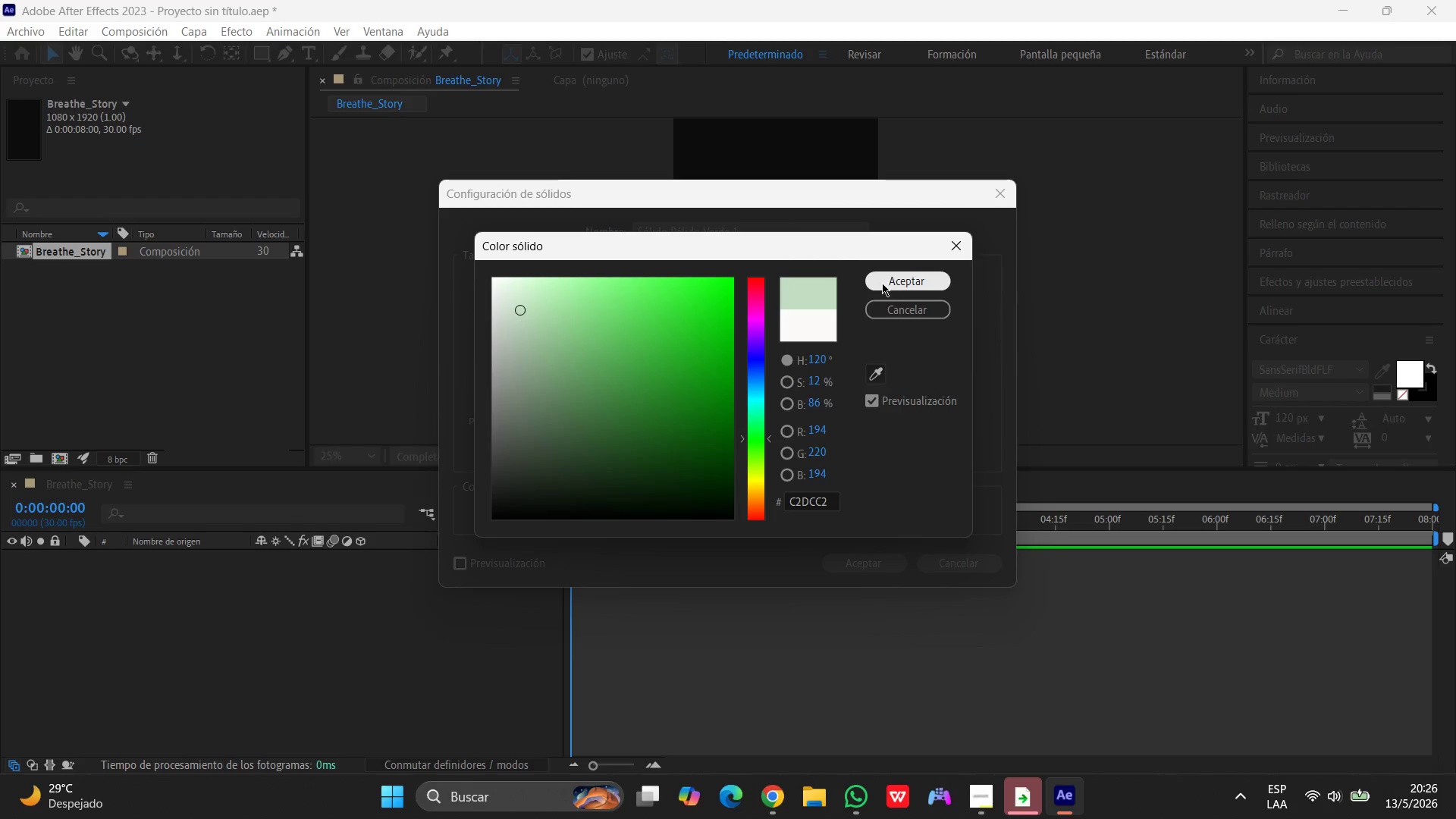 
left_click([891, 282])
 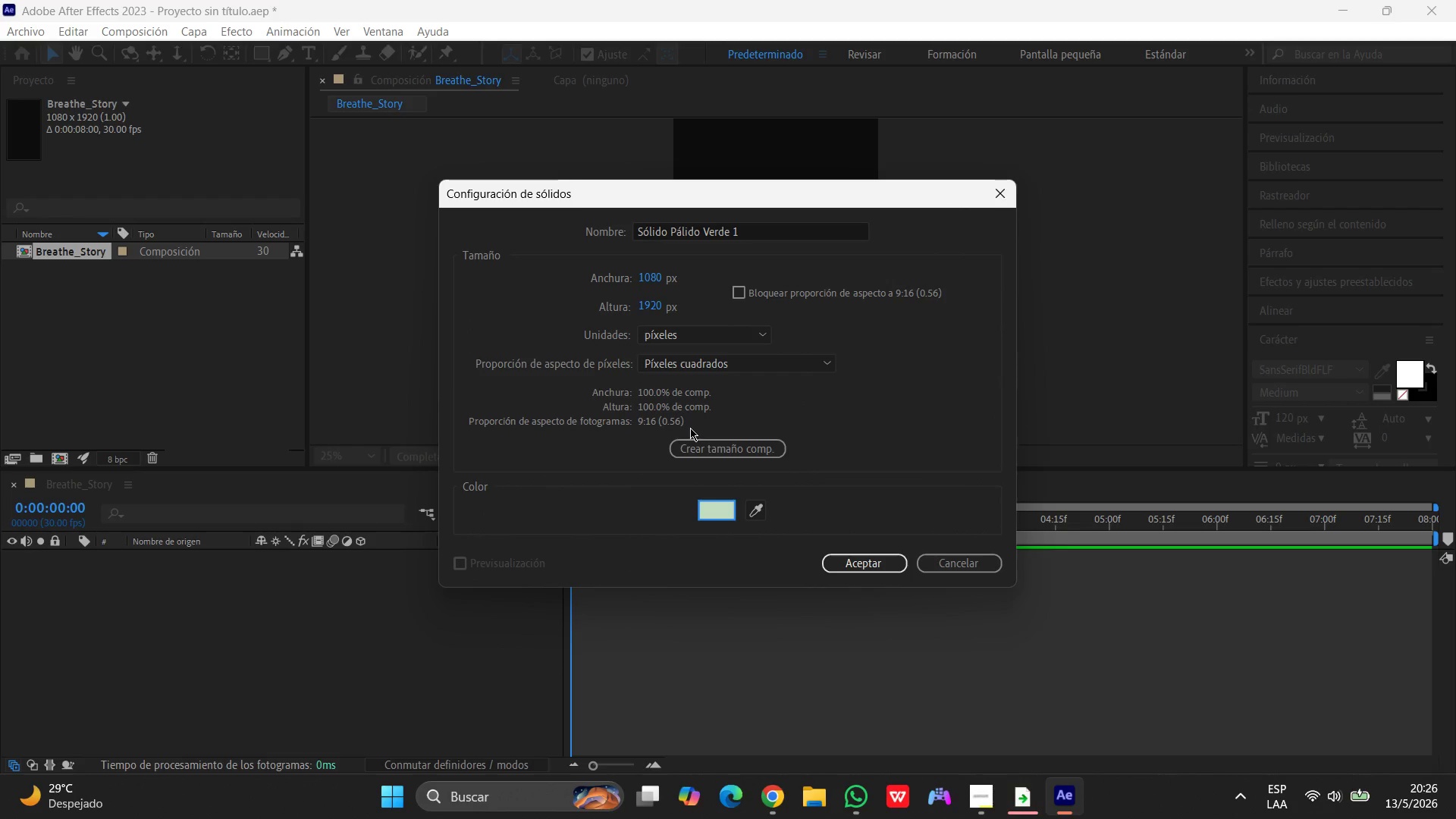 
left_click_drag(start_coordinate=[764, 227], to_coordinate=[544, 228])
 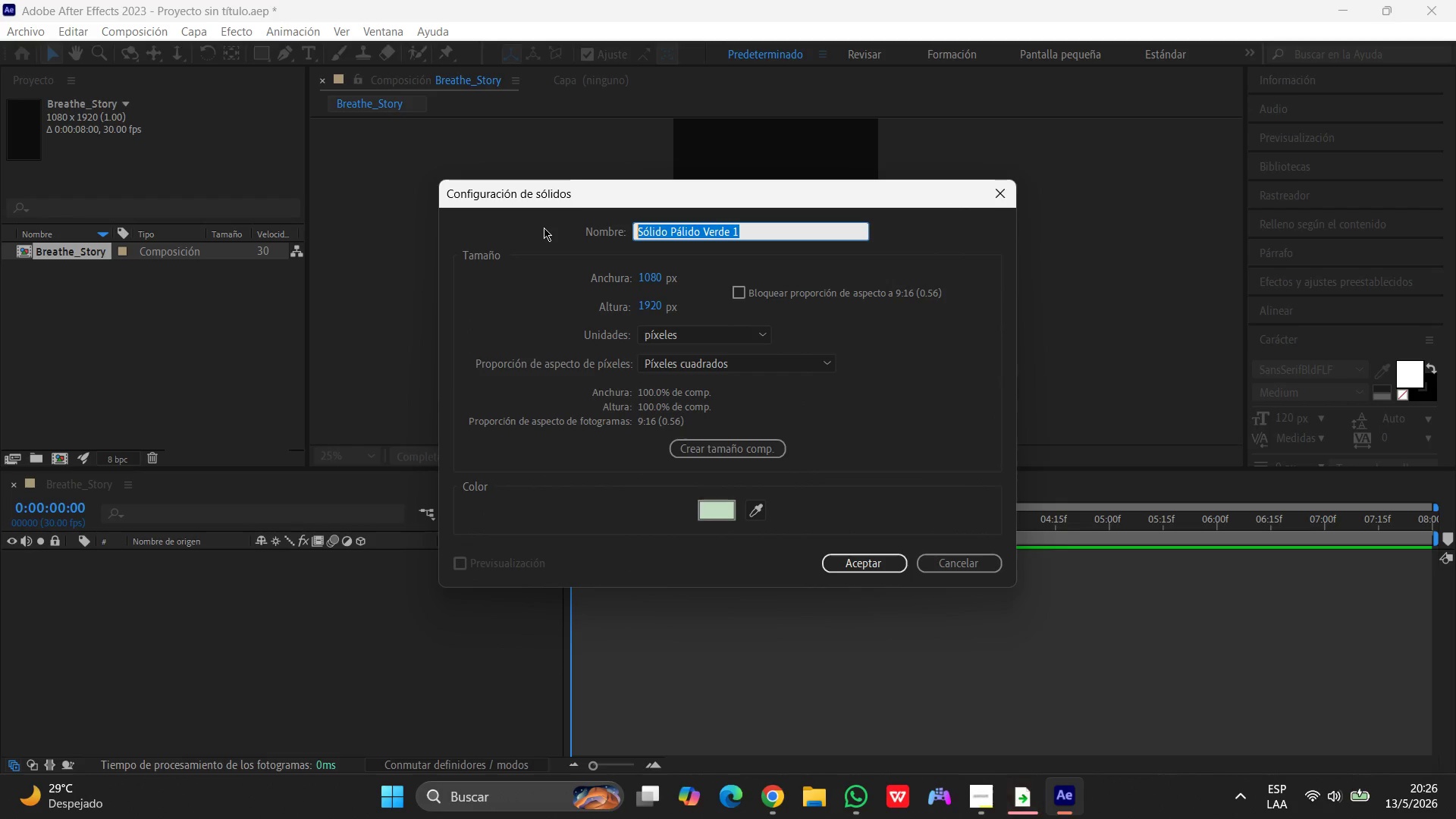 
key(Backspace)
 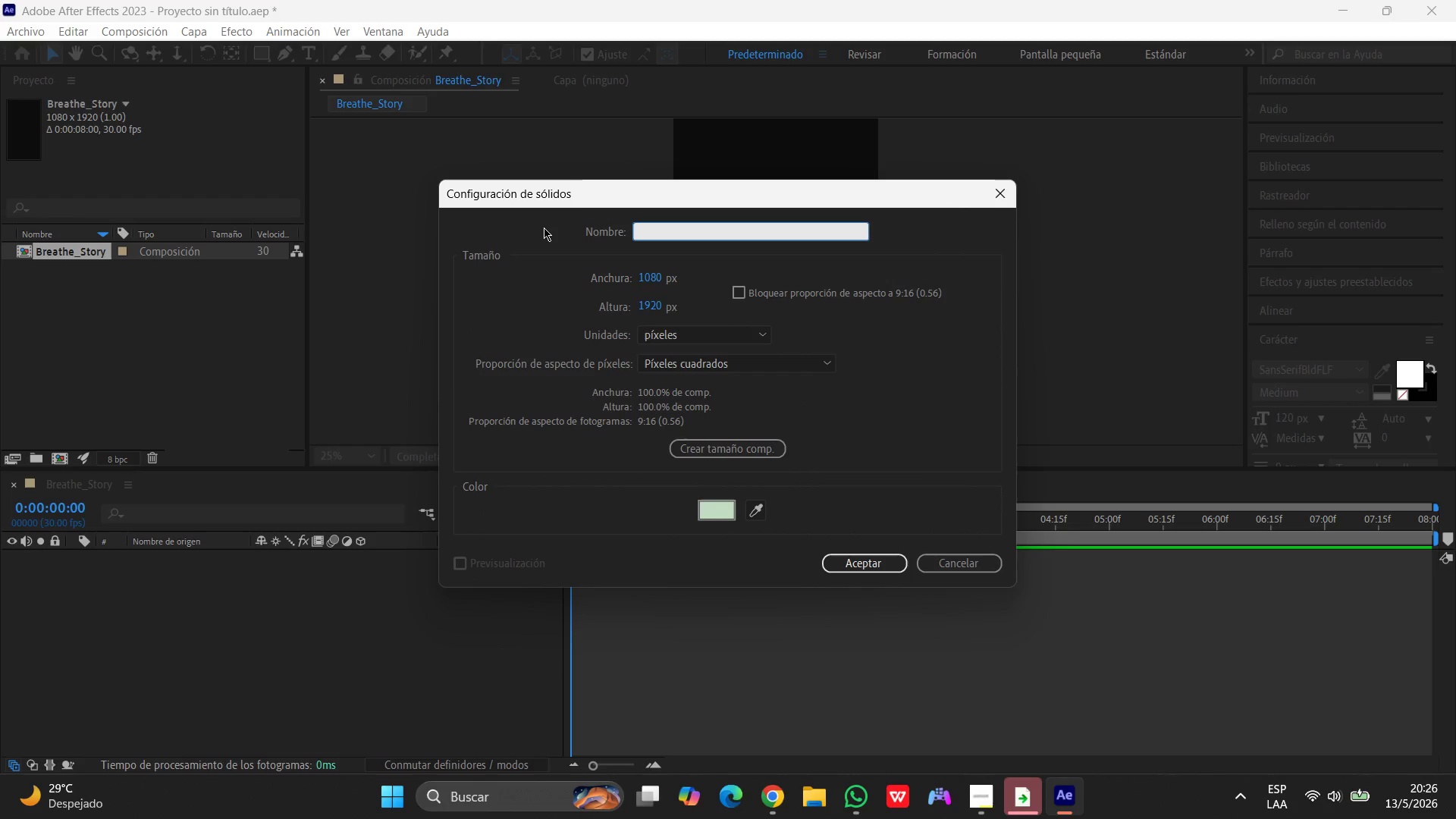 
type(Fondo 1)
 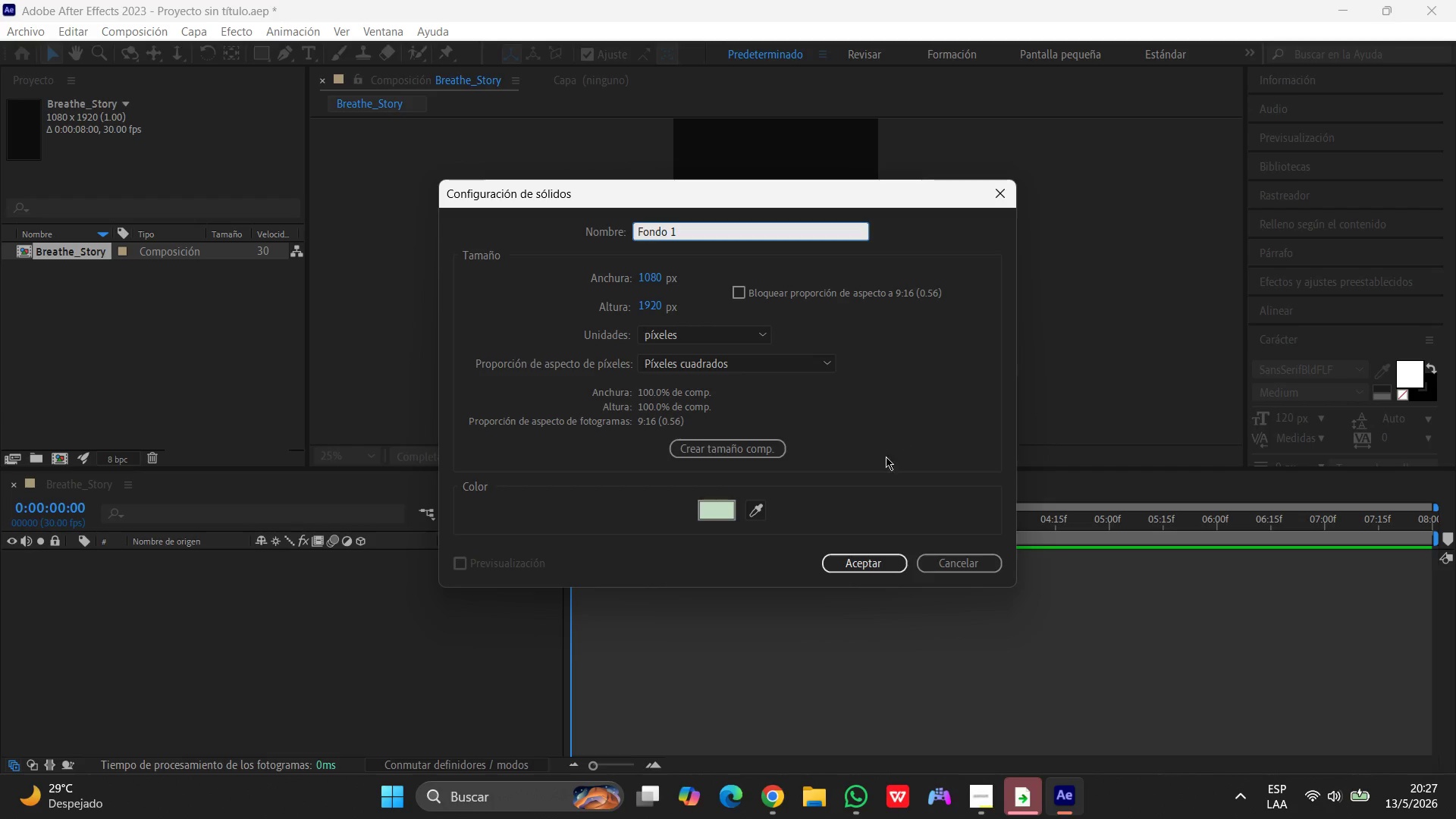 
left_click([864, 560])
 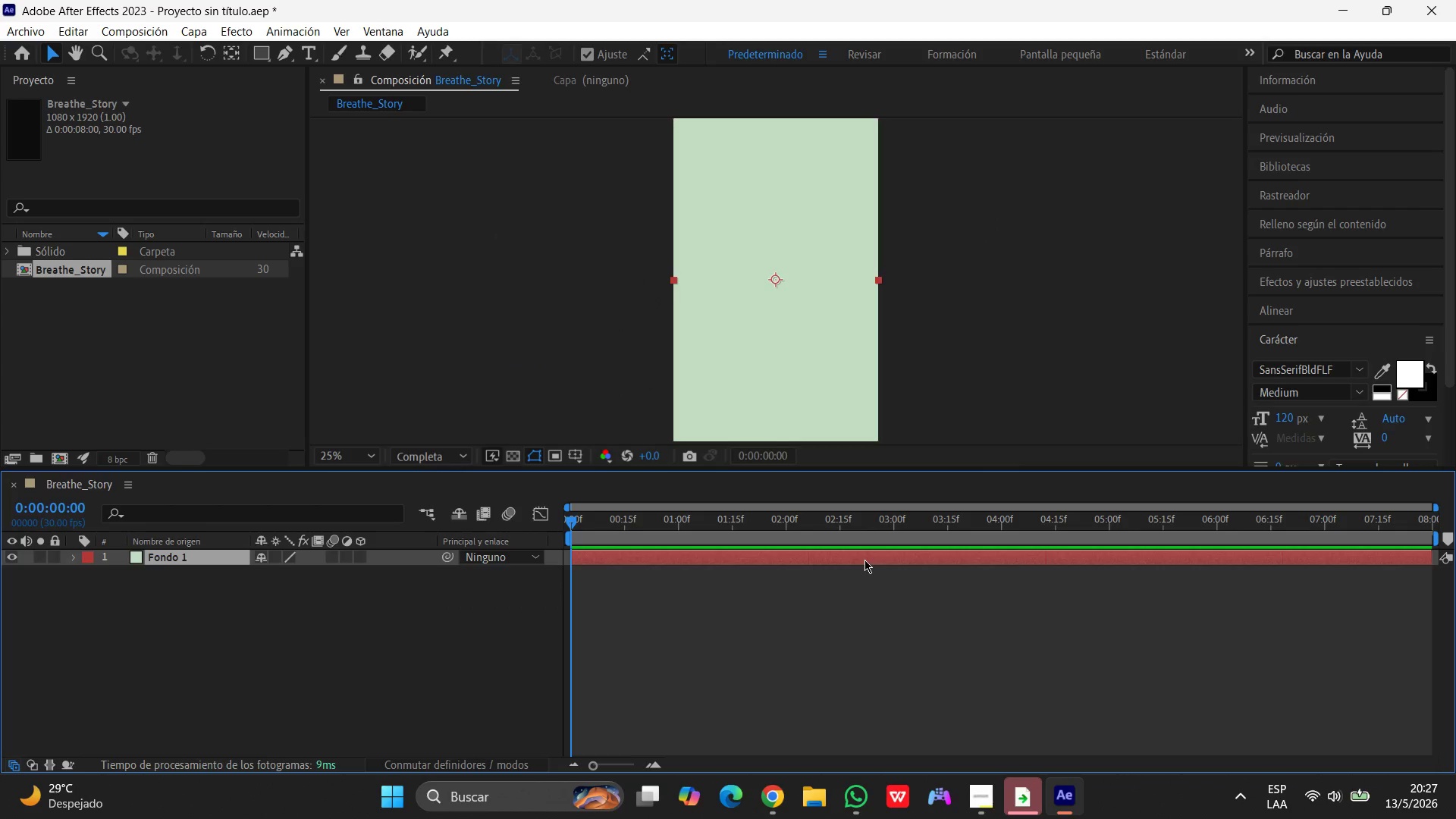 
wait(5.95)
 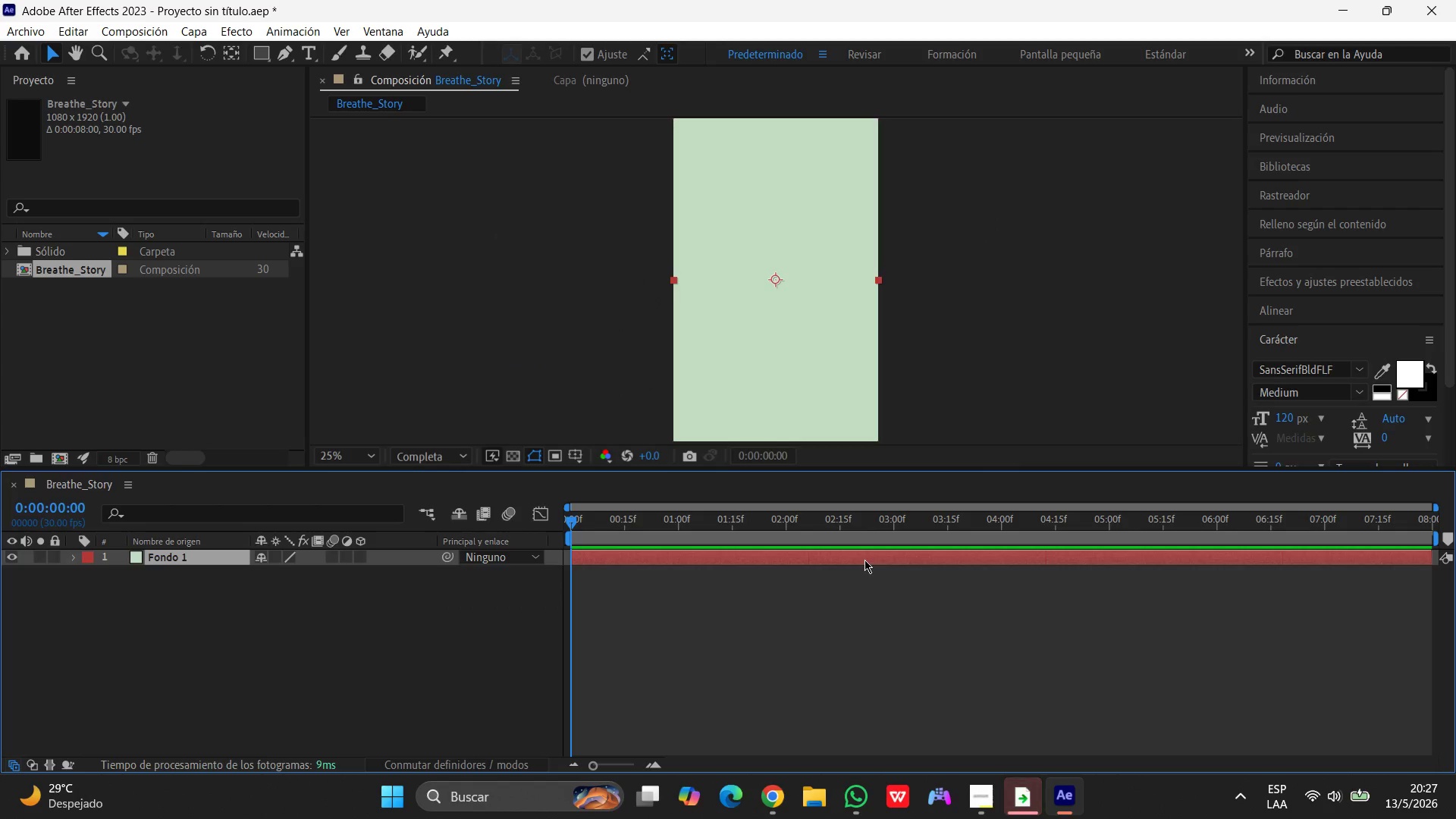 
left_click([199, 35])
 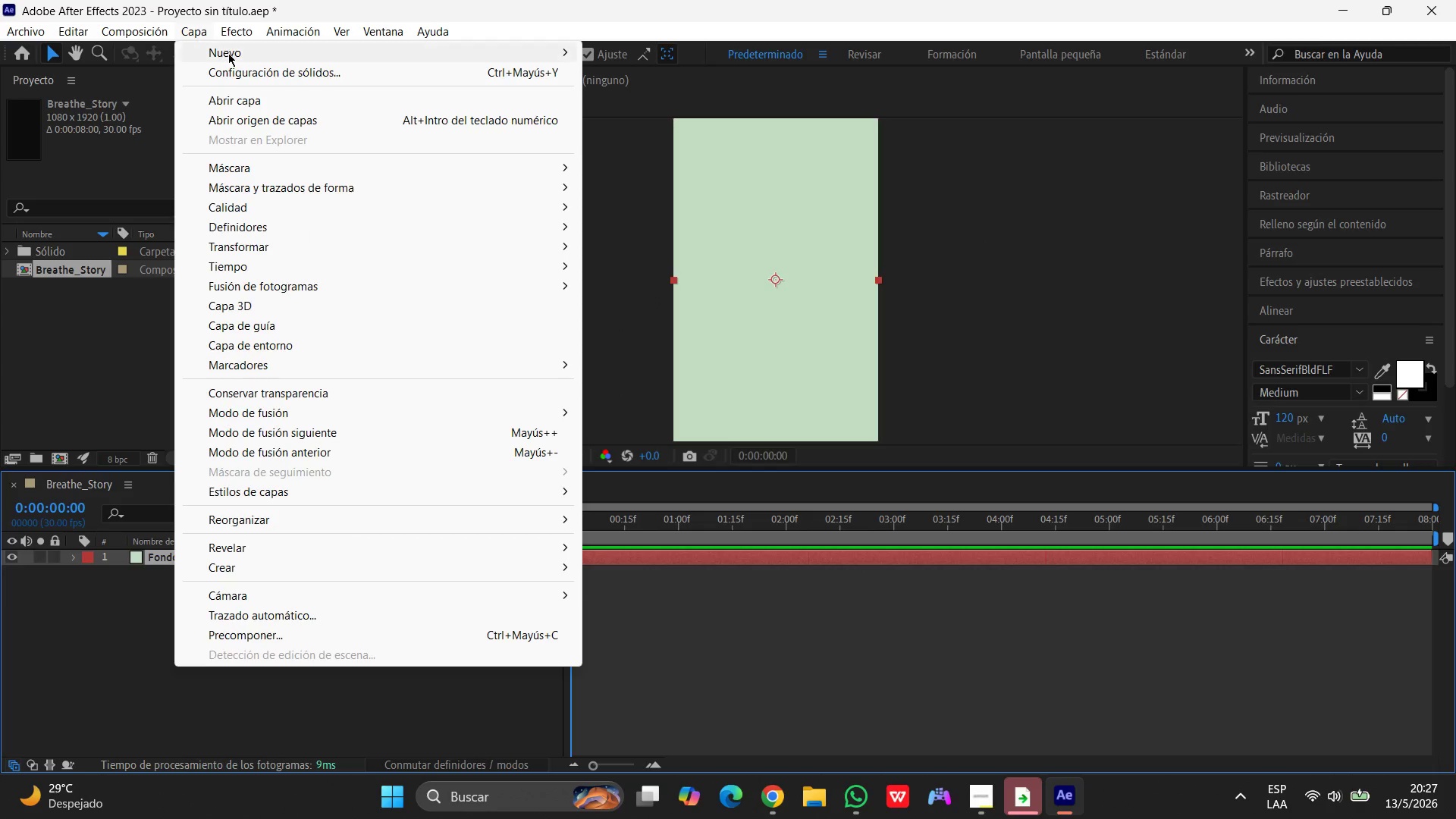 
left_click([228, 53])
 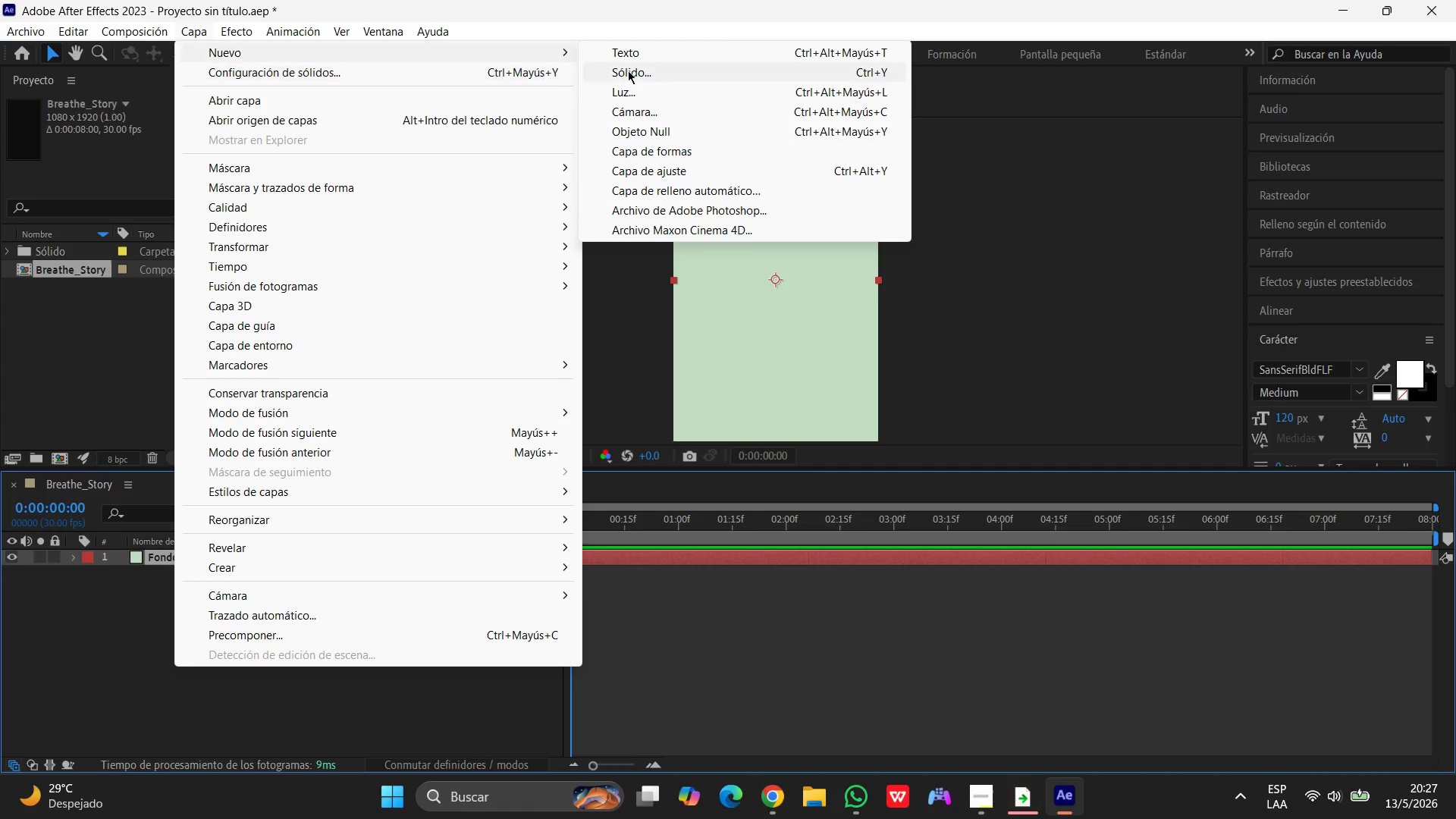 
left_click([629, 70])
 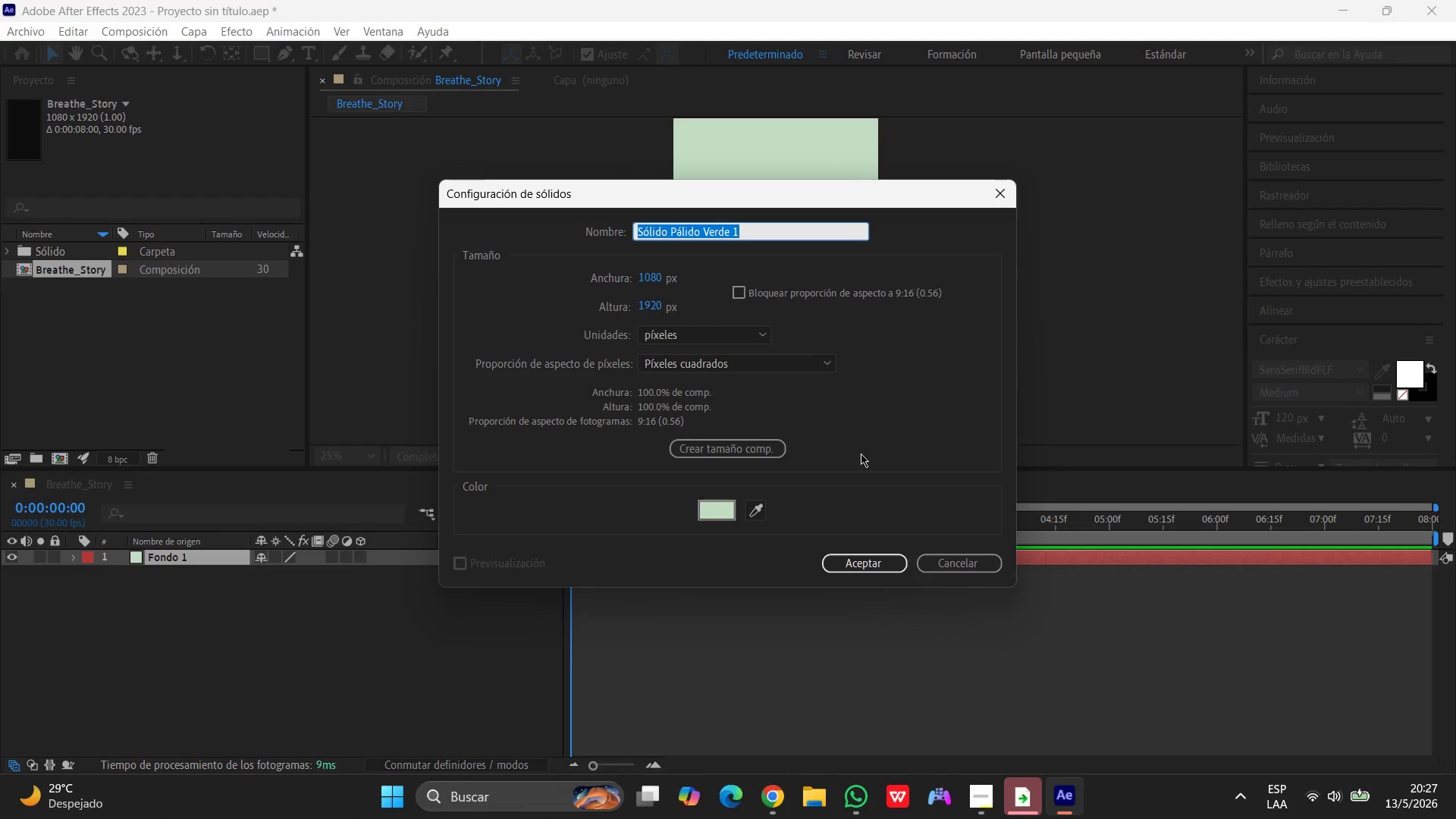 
left_click([725, 510])
 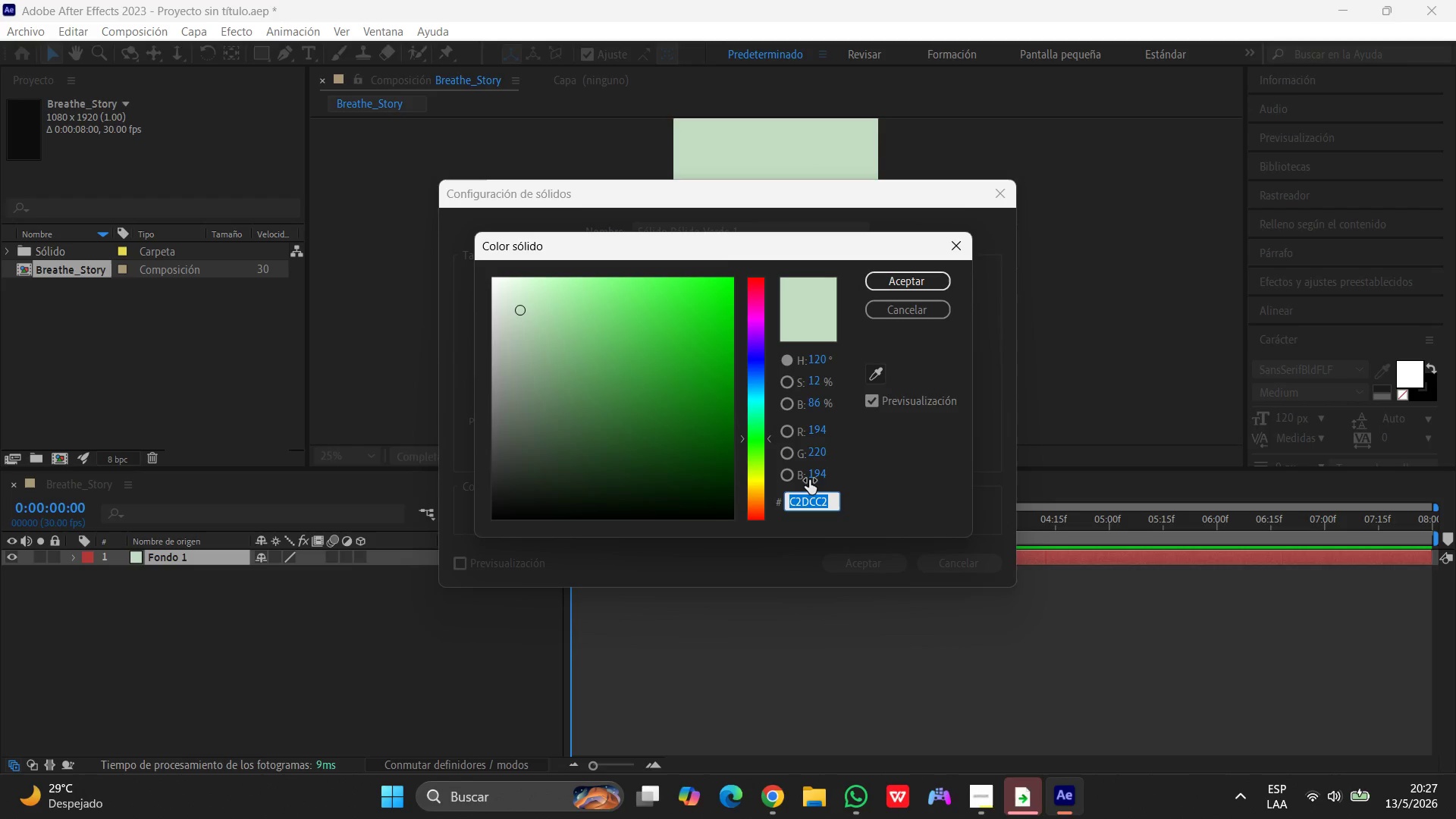 
type(f5f0e8)
 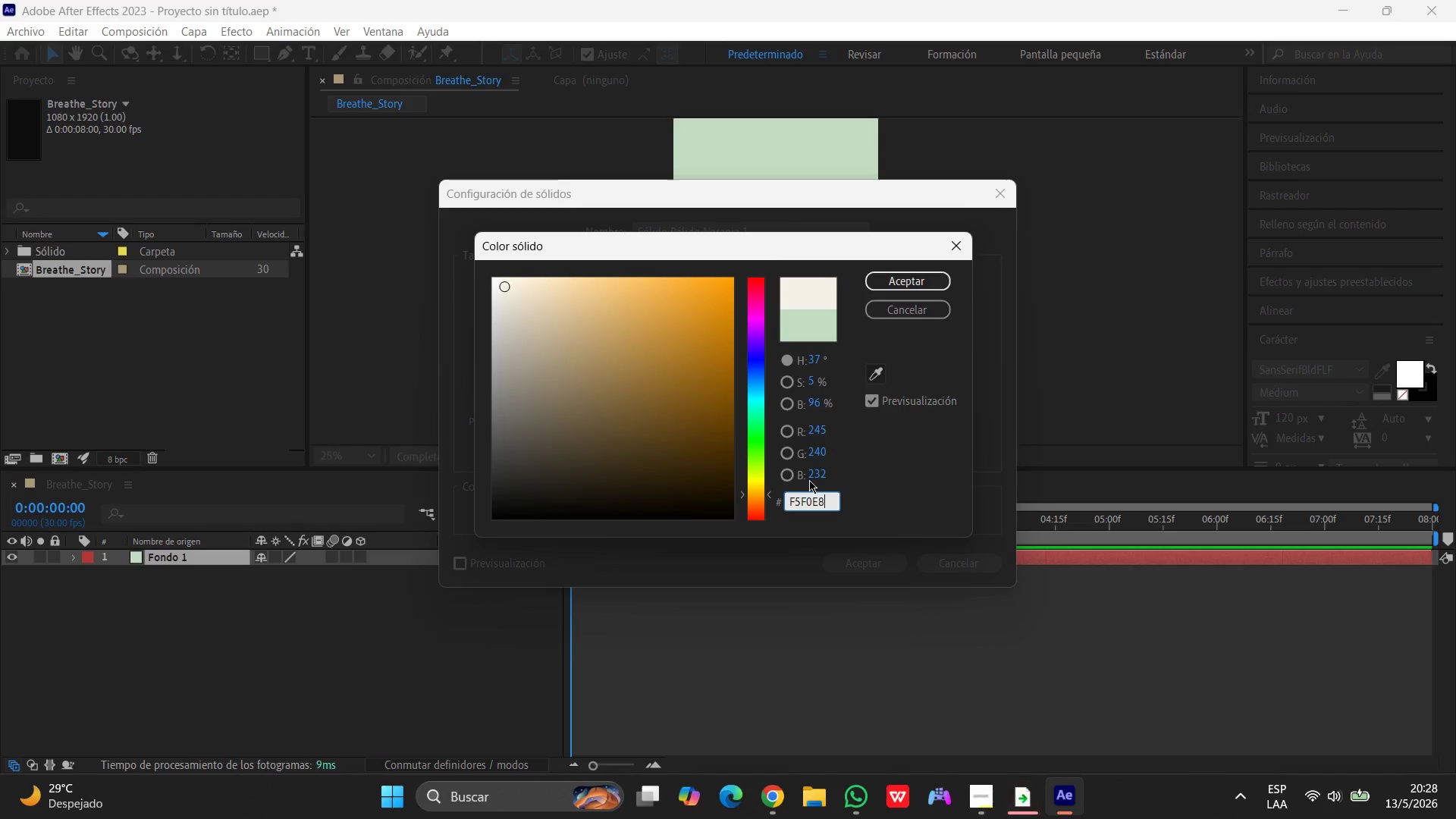 
wait(44.89)
 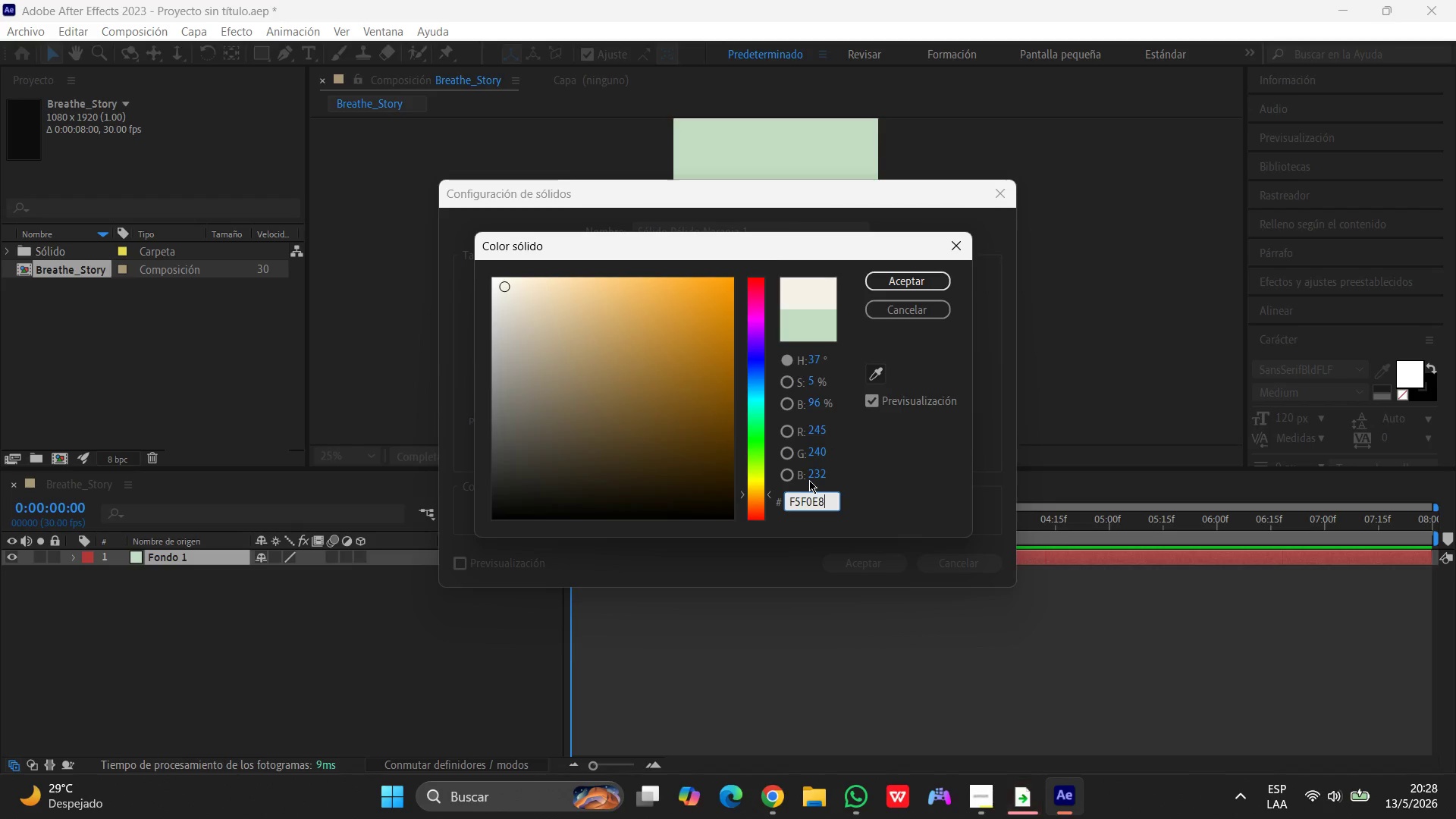 
left_click([912, 279])
 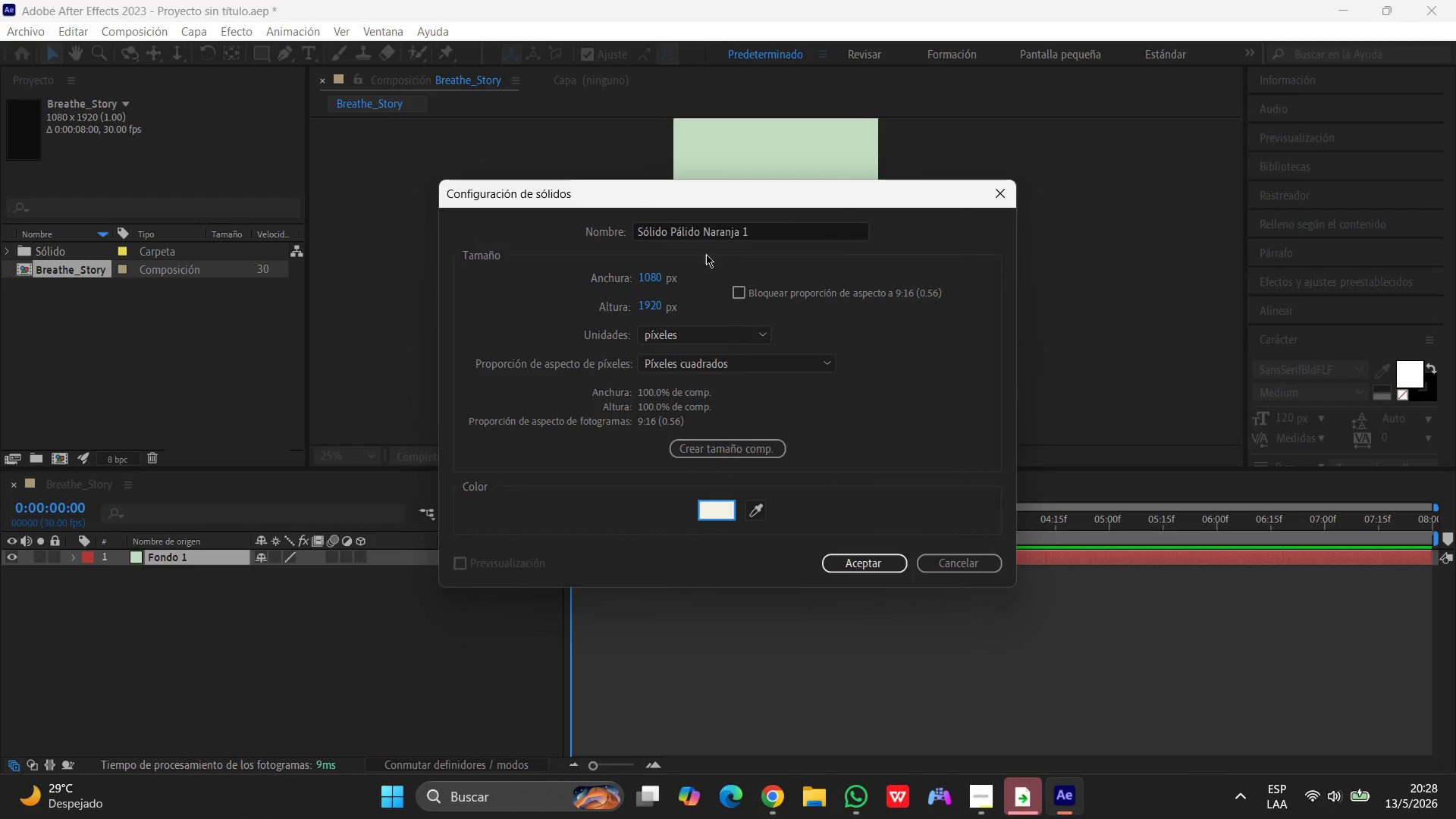 
left_click_drag(start_coordinate=[772, 231], to_coordinate=[554, 225])
 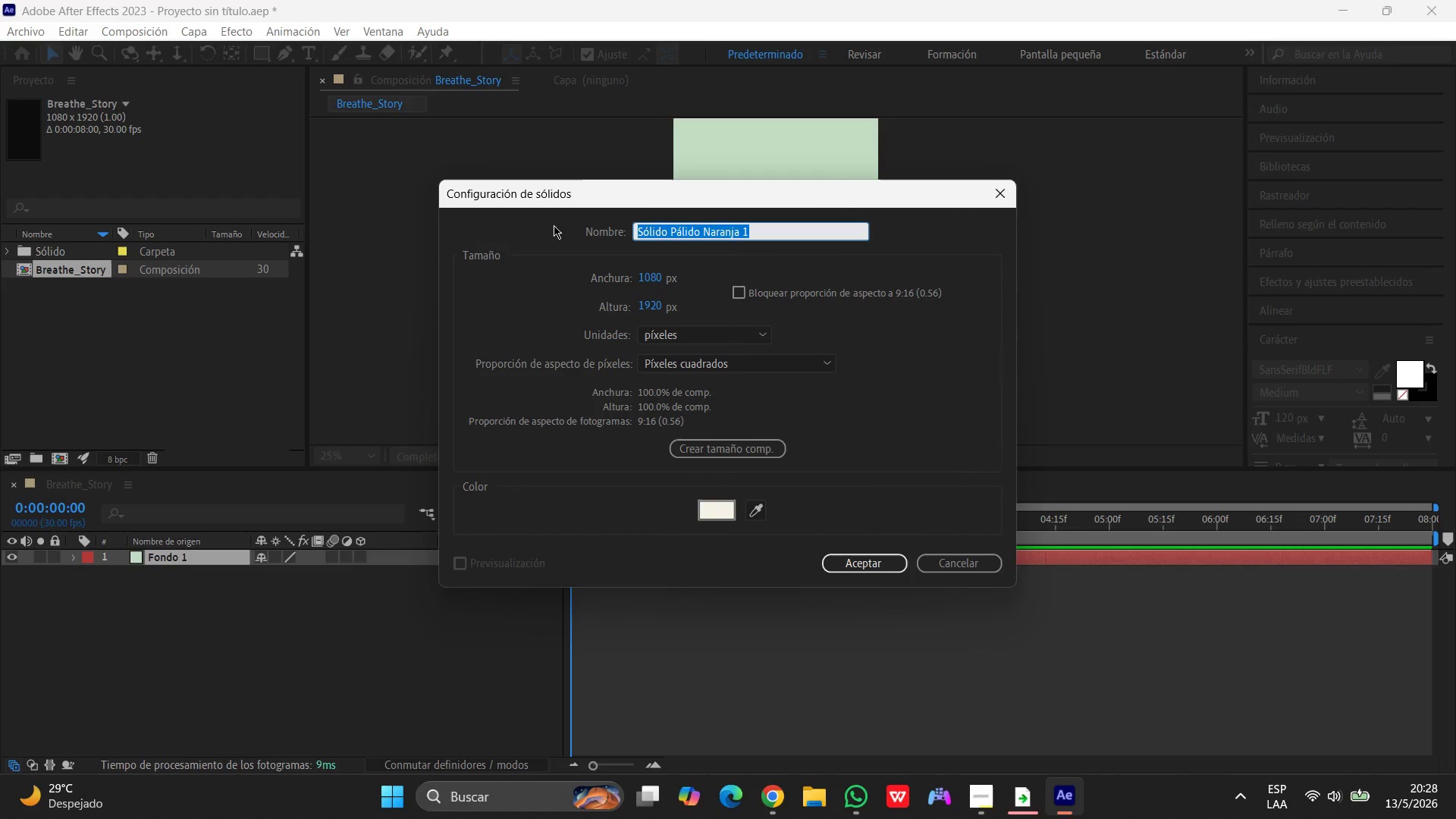 
type(Fondo 2)
 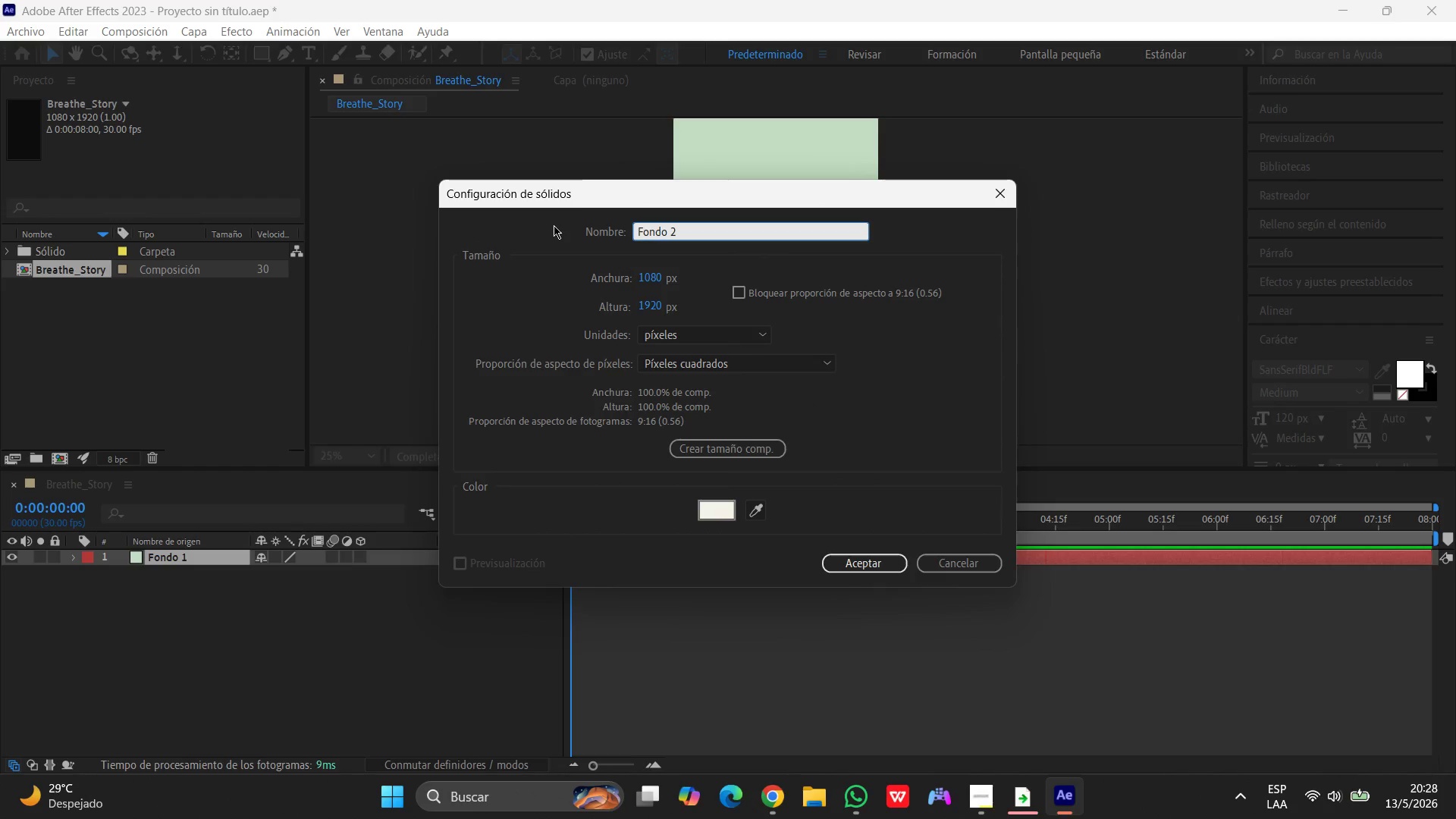 
wait(8.03)
 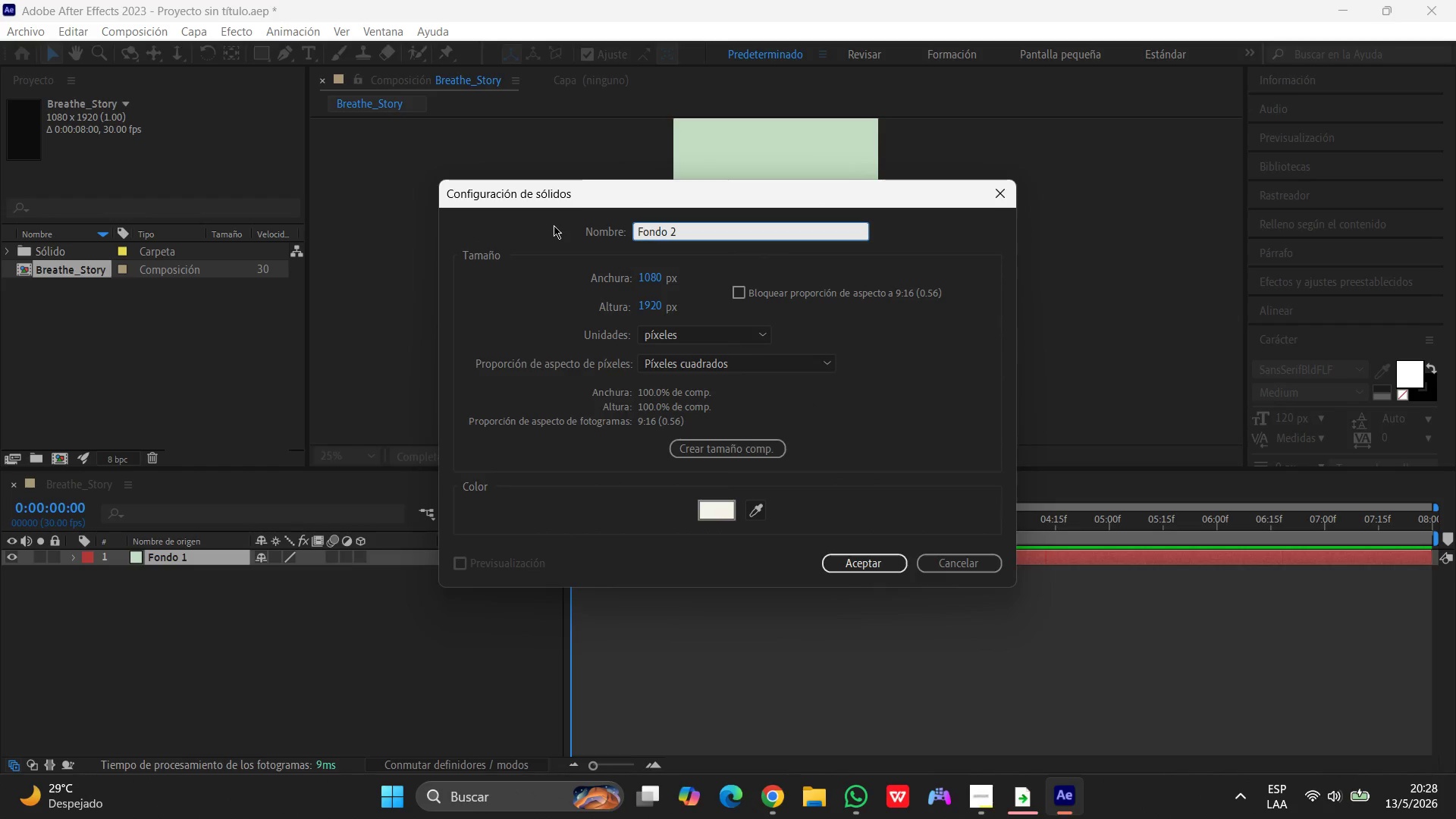 
left_click([868, 565])
 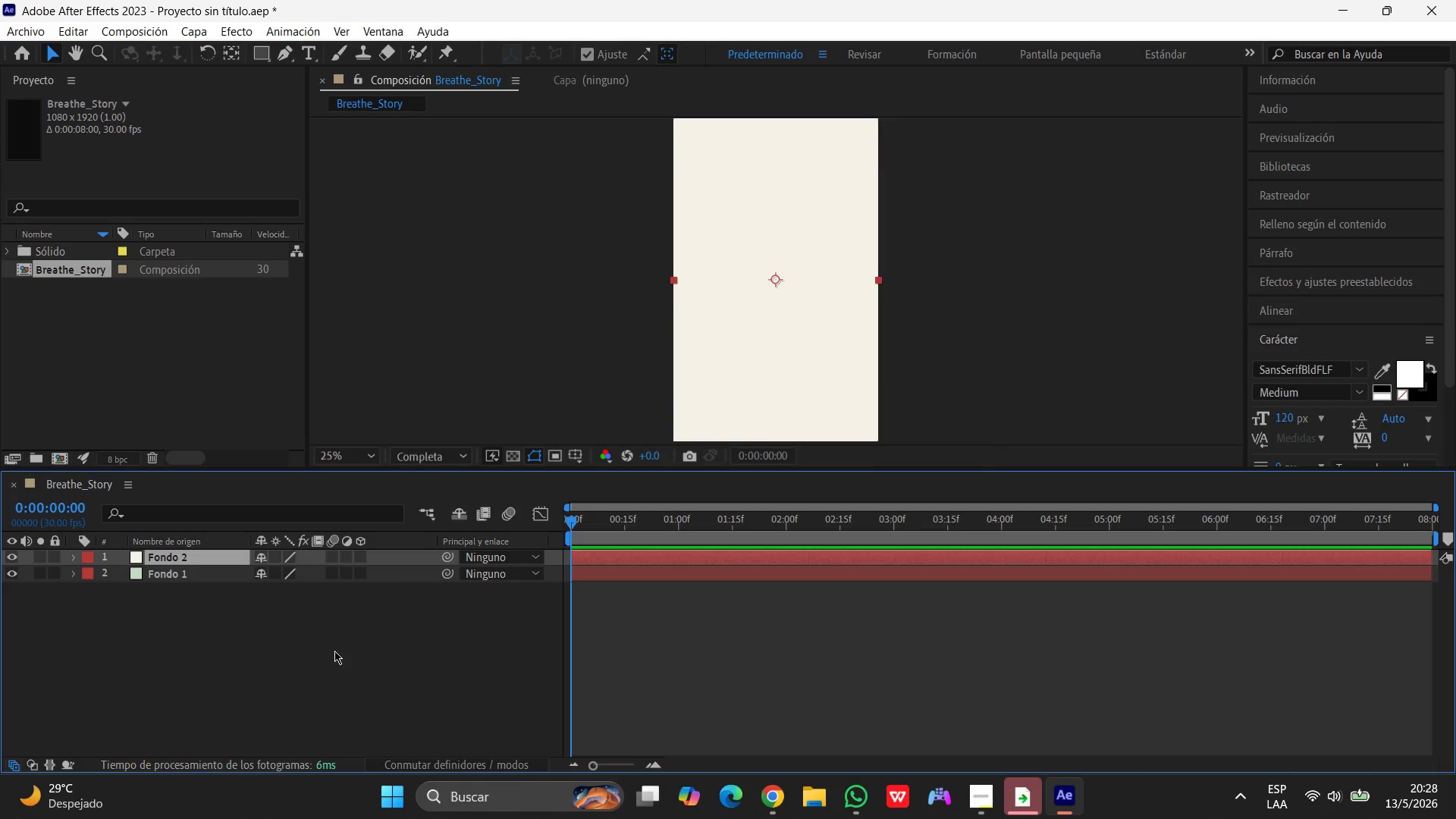 
left_click([327, 656])
 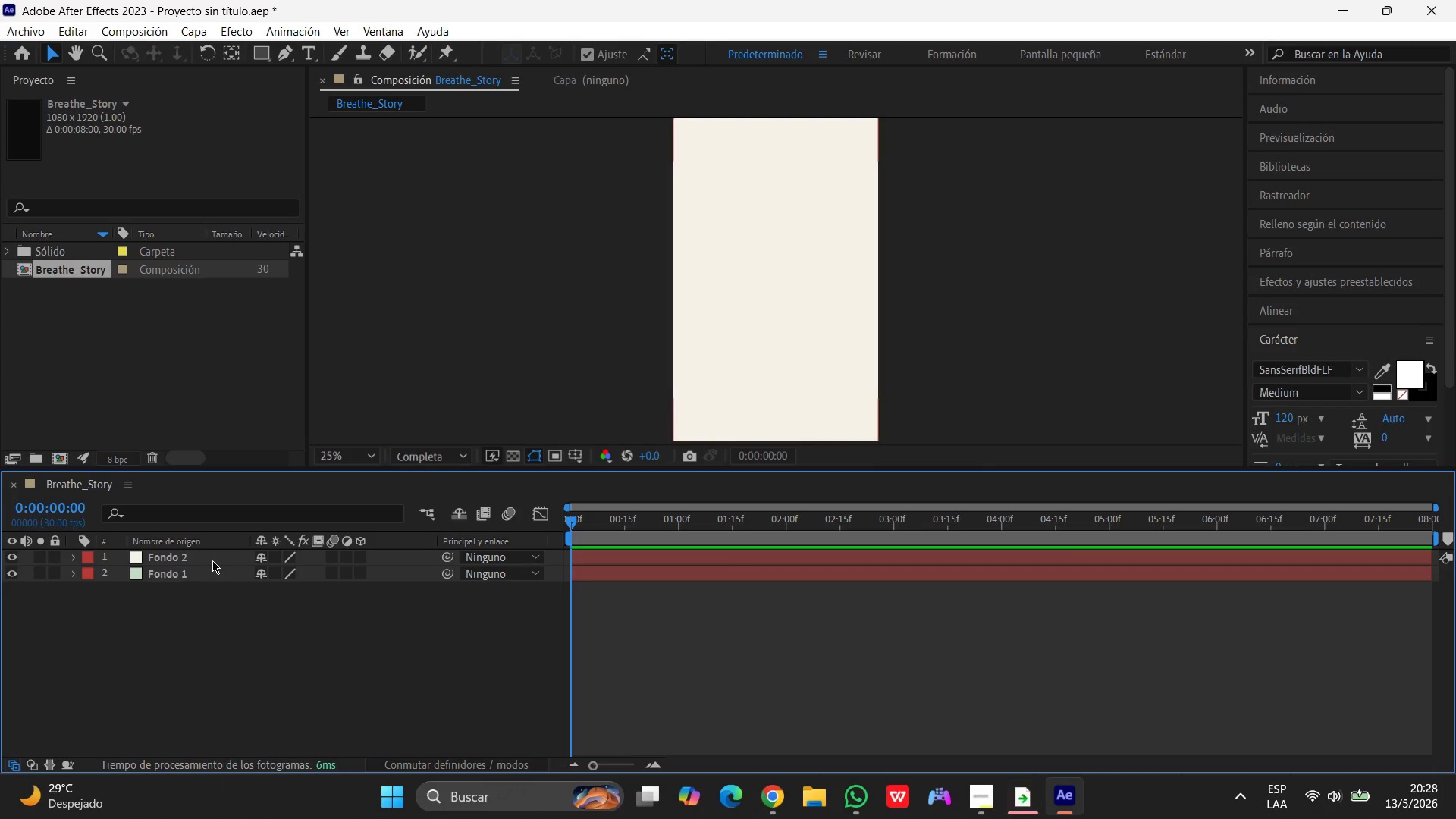 
left_click([212, 560])
 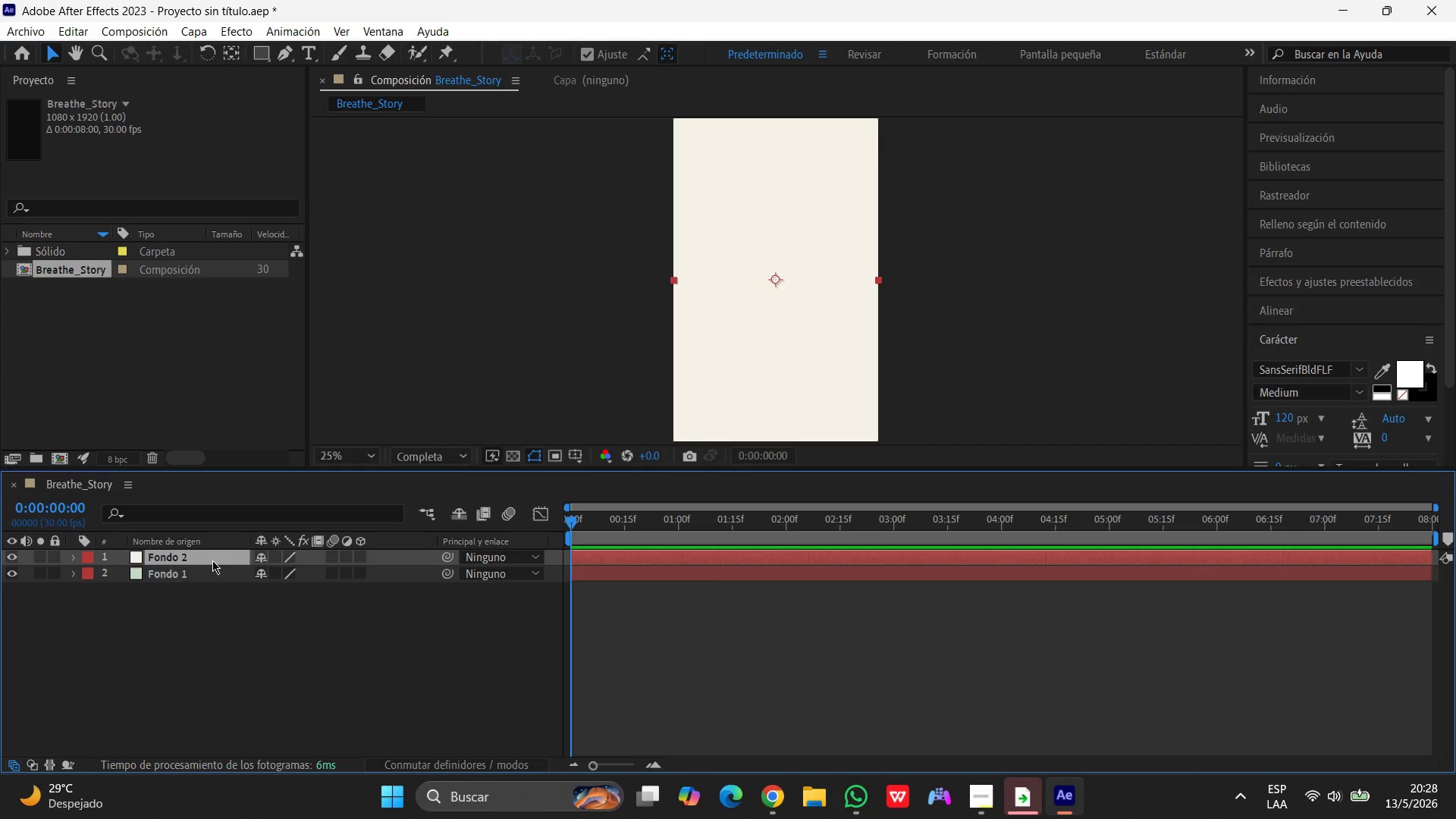 
wait(6.11)
 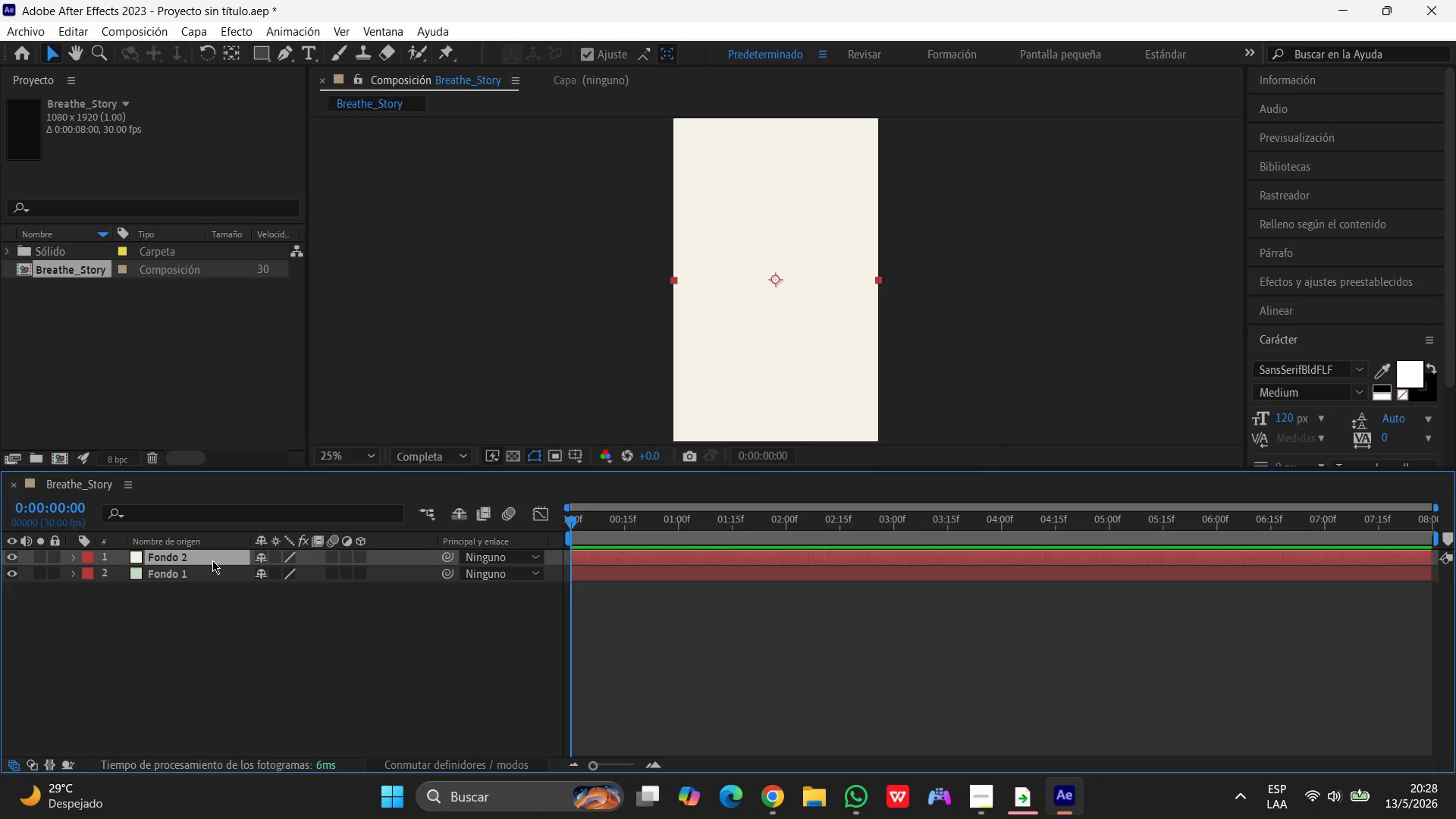 
left_click([224, 30])
 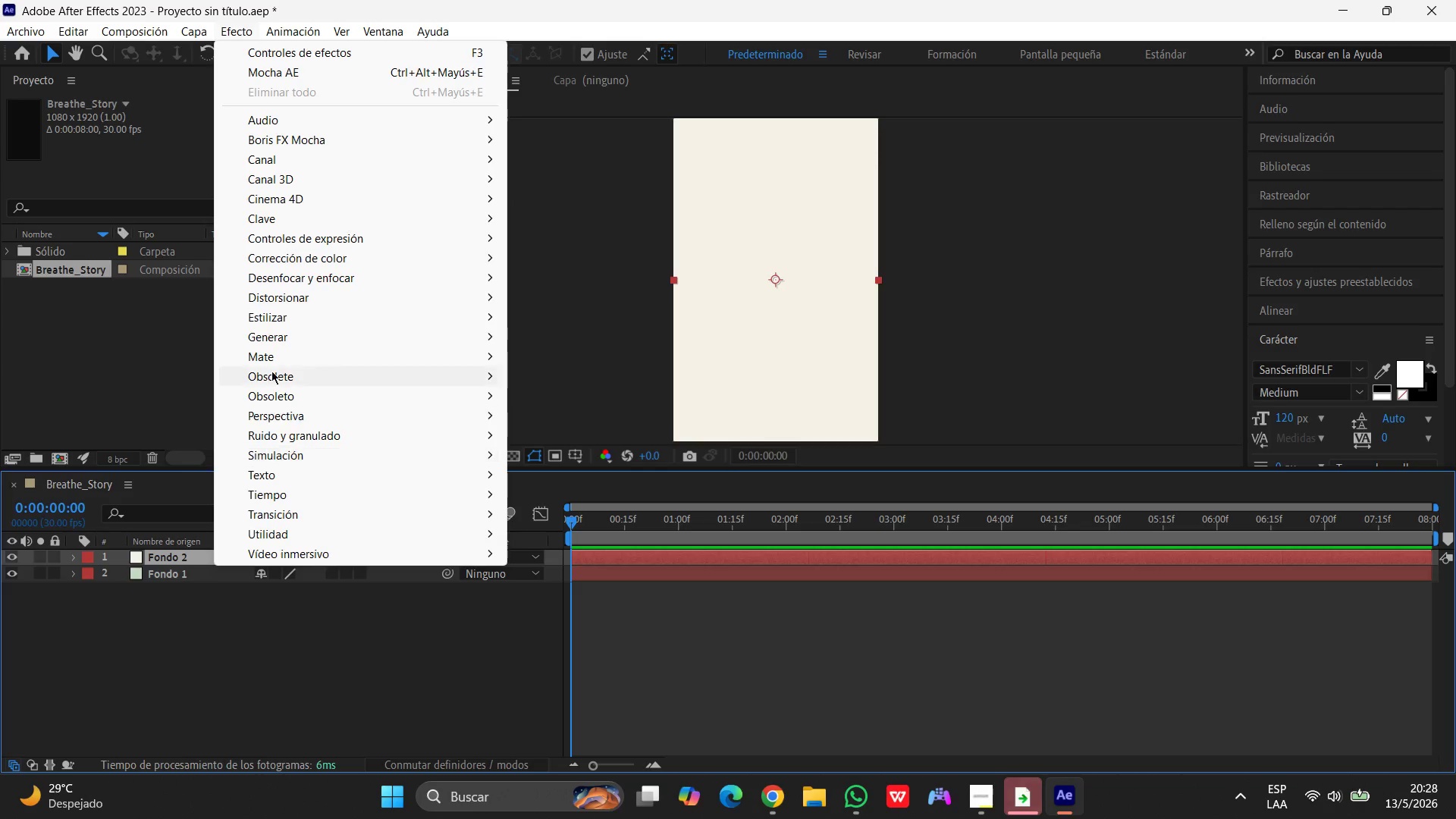 
left_click([269, 340])
 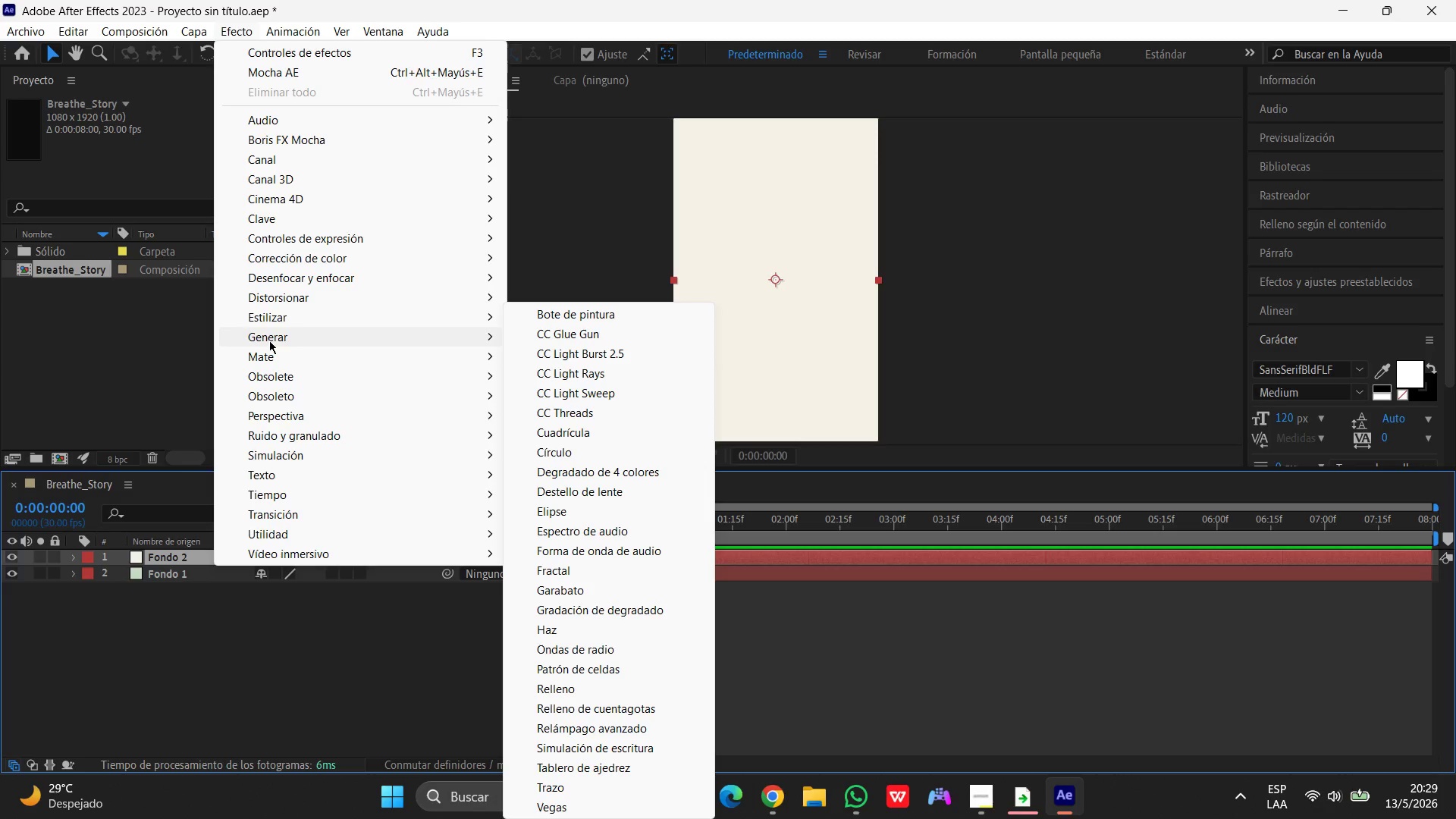 
wait(40.12)
 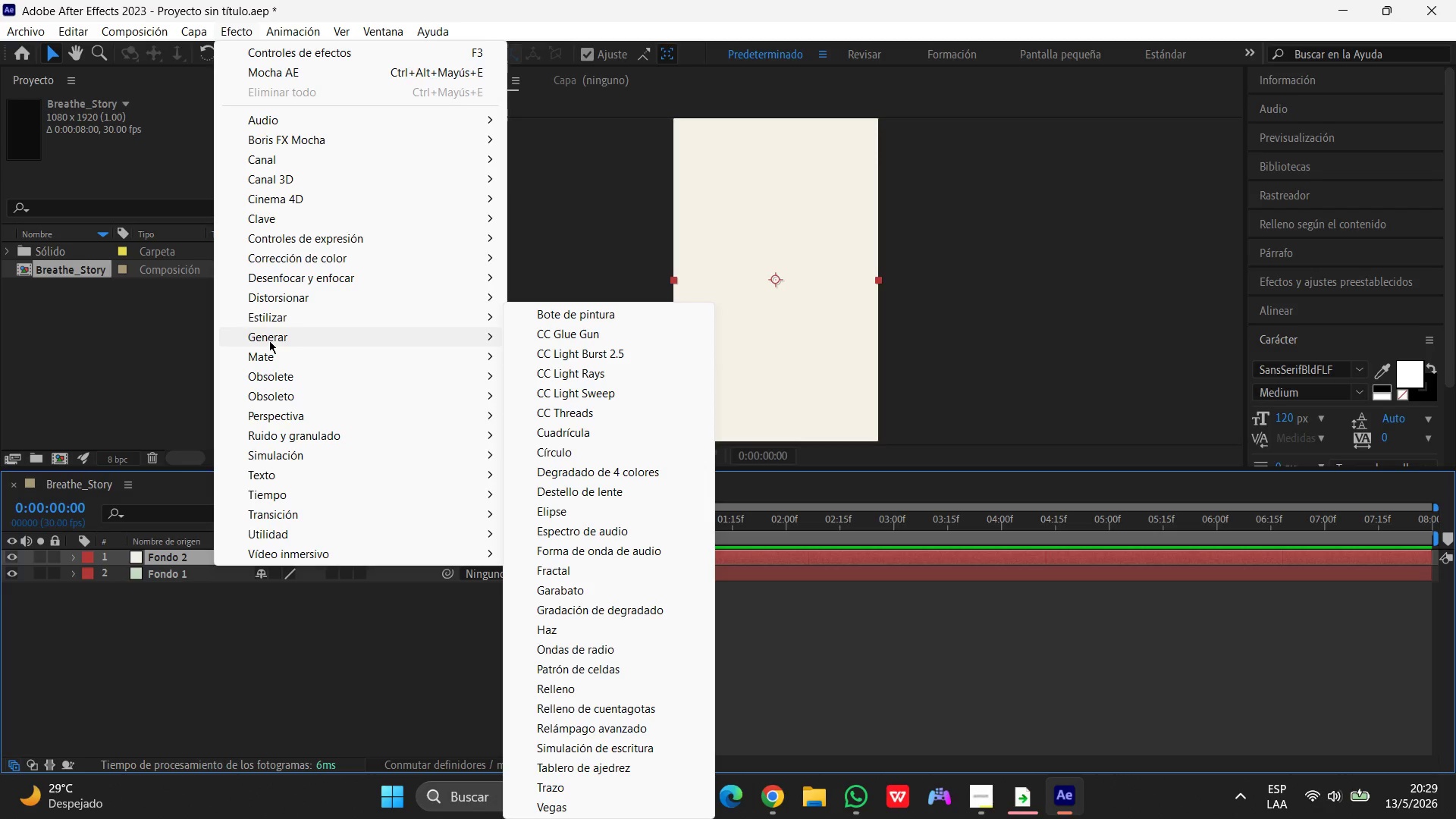 
left_click([626, 469])
 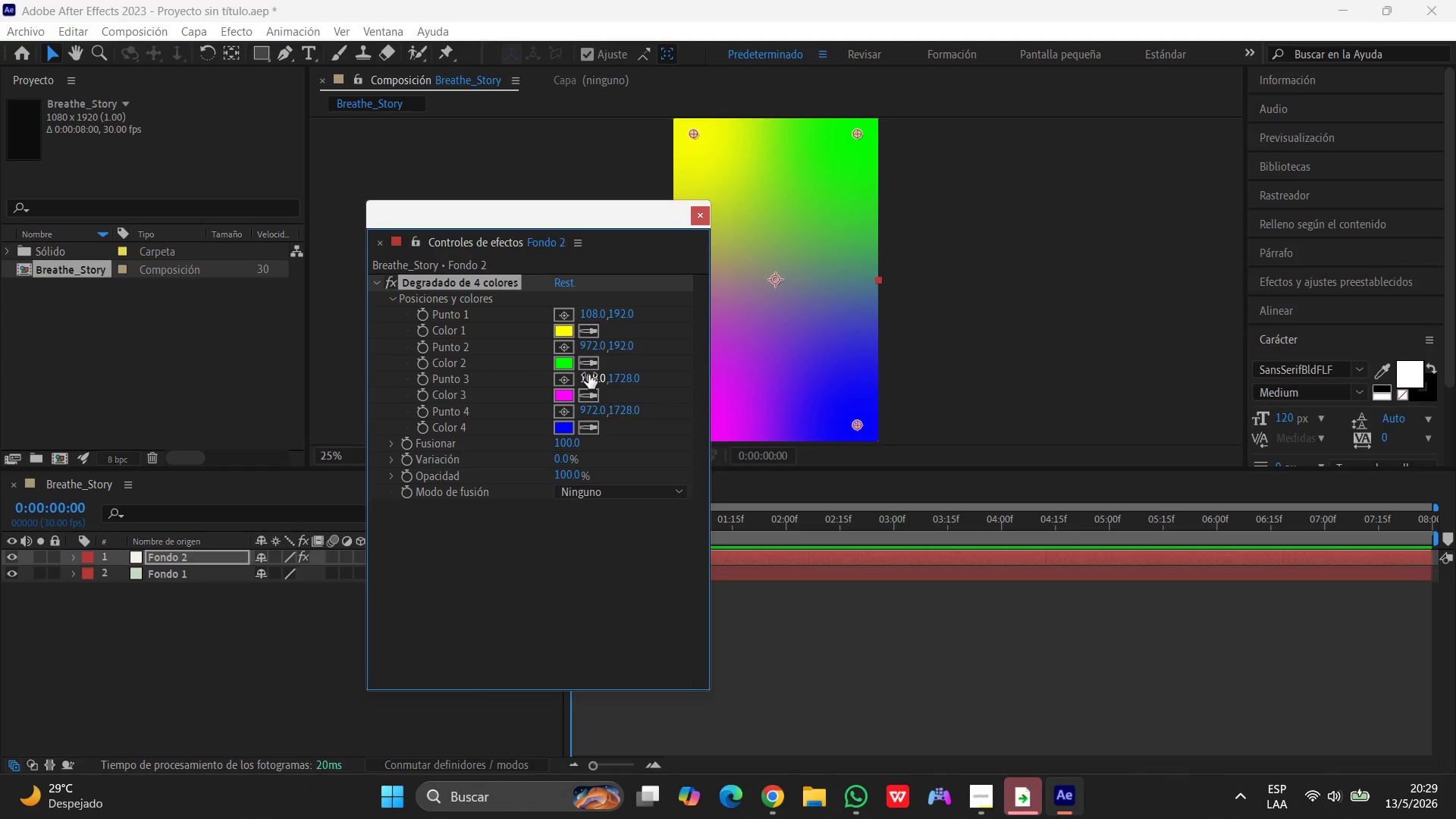 
wait(48.8)
 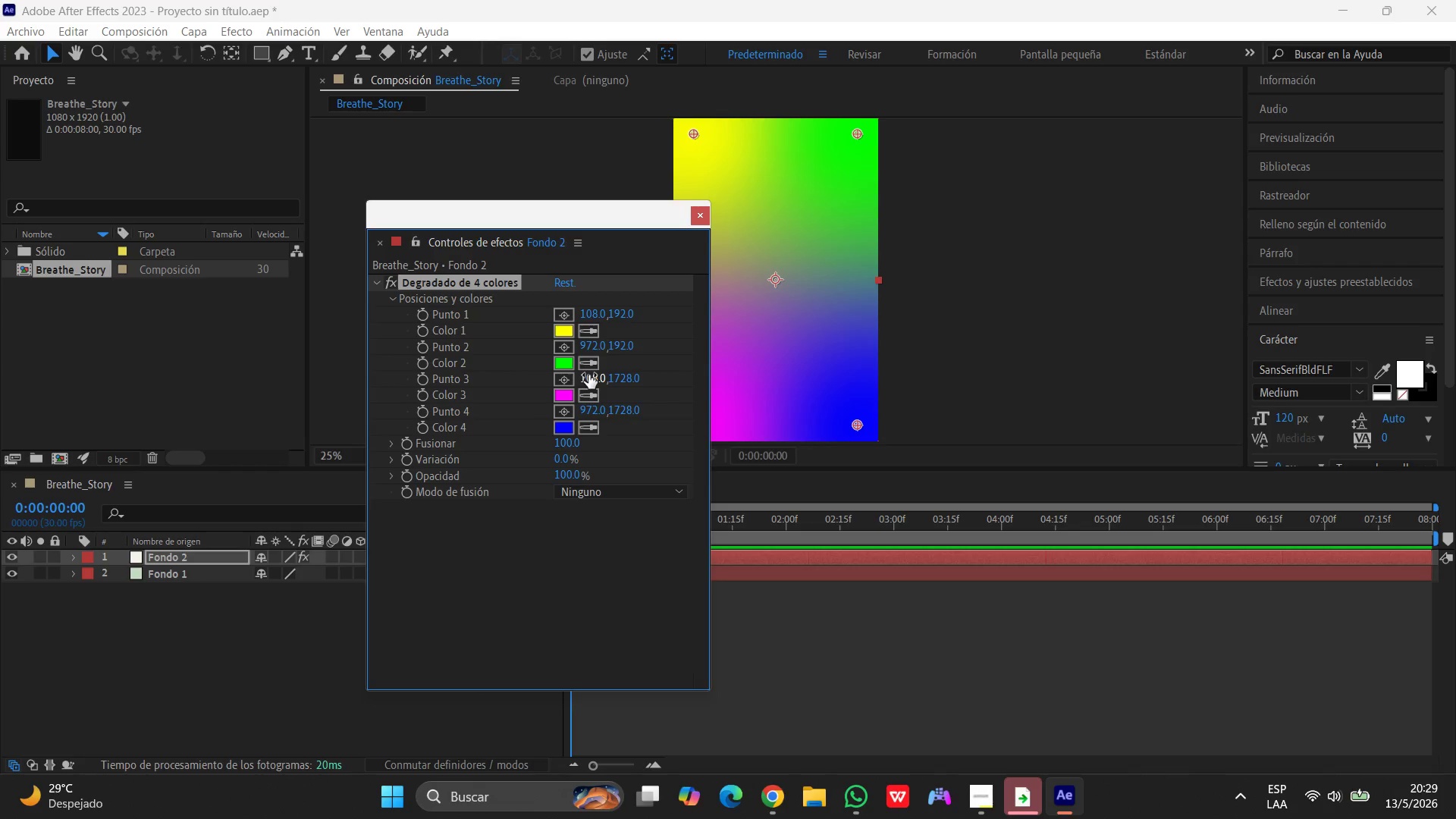 
left_click([565, 329])
 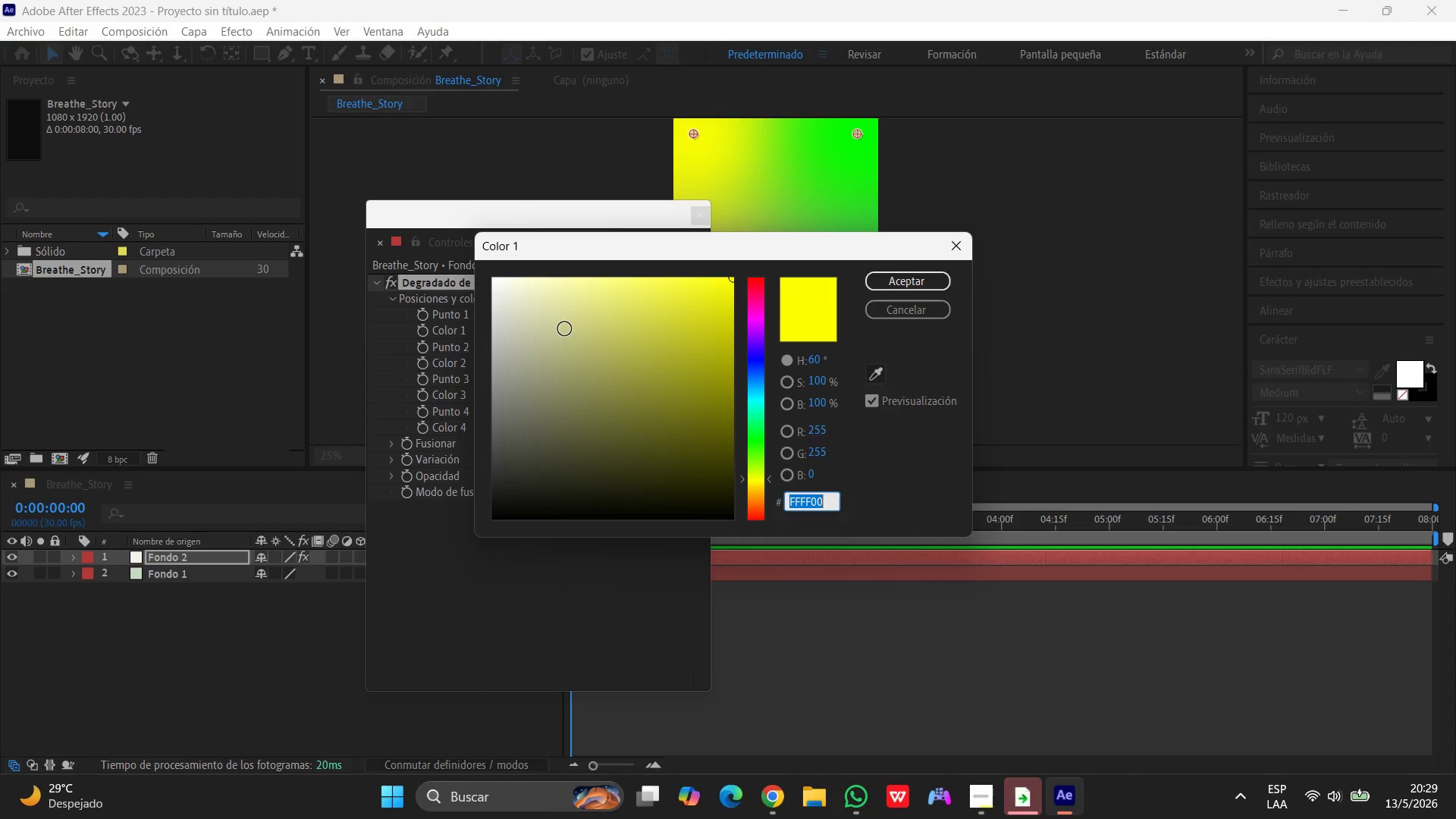 
type(d4e2d4)
 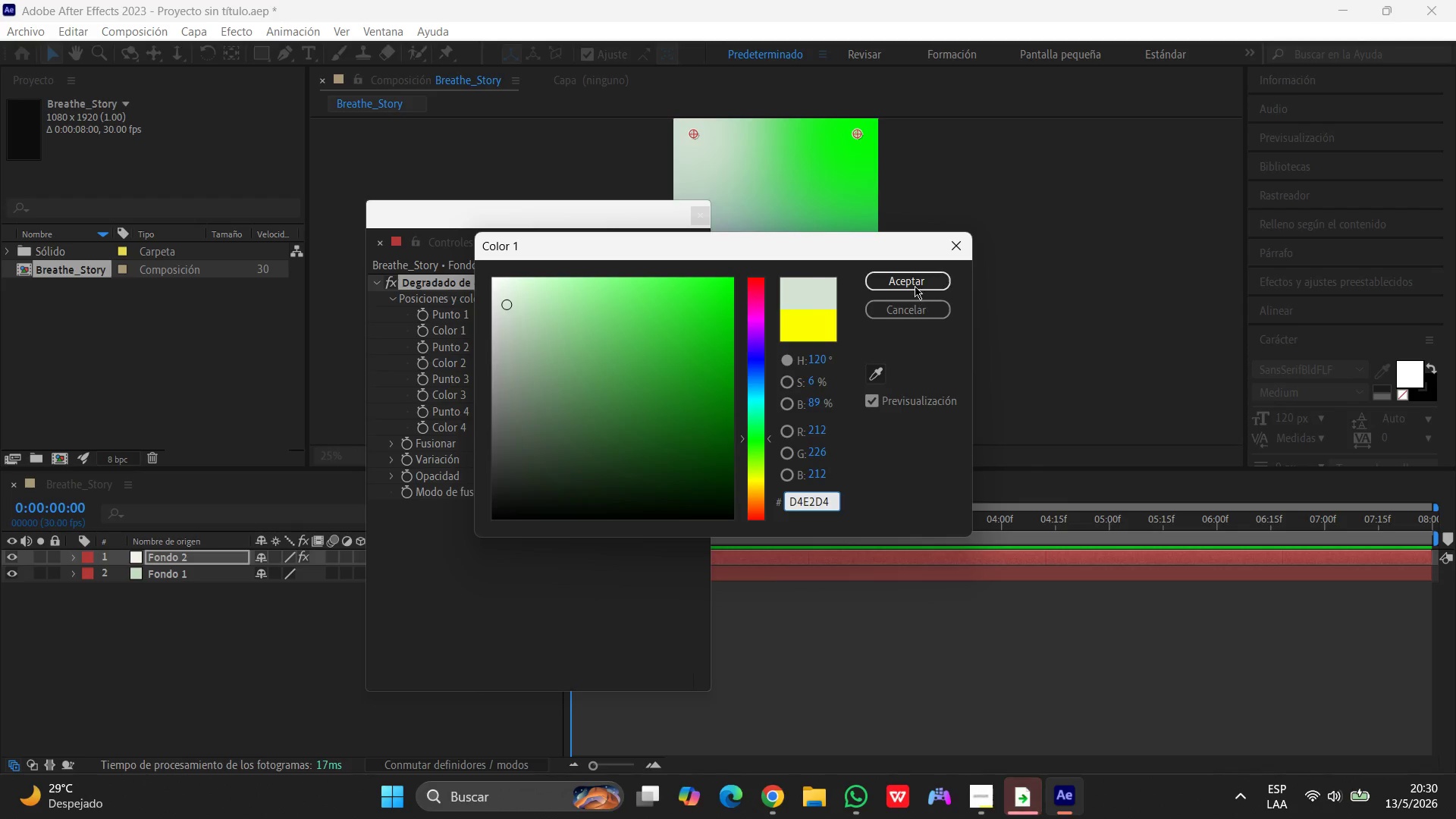 
left_click([906, 275])
 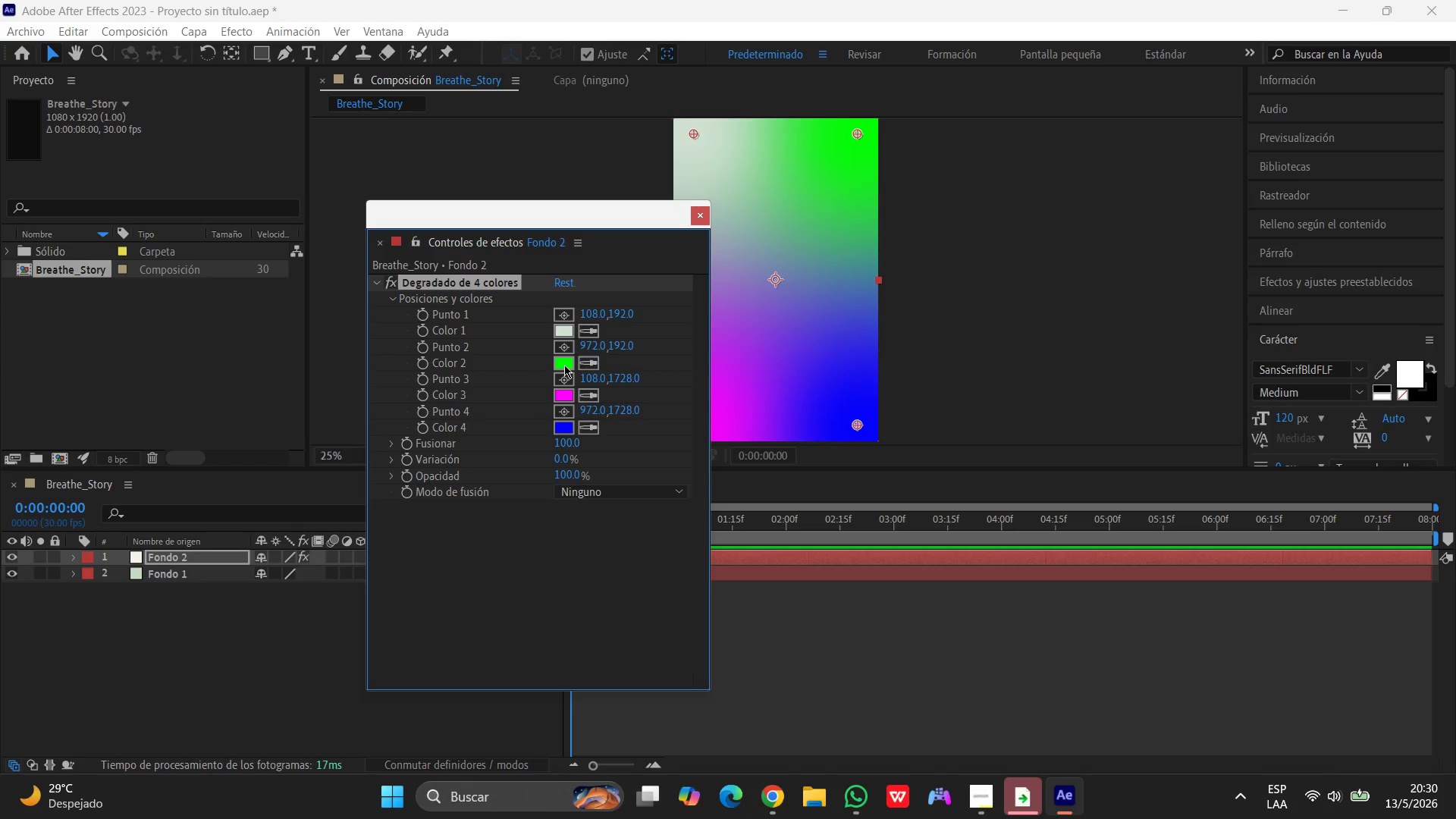 
wait(5.31)
 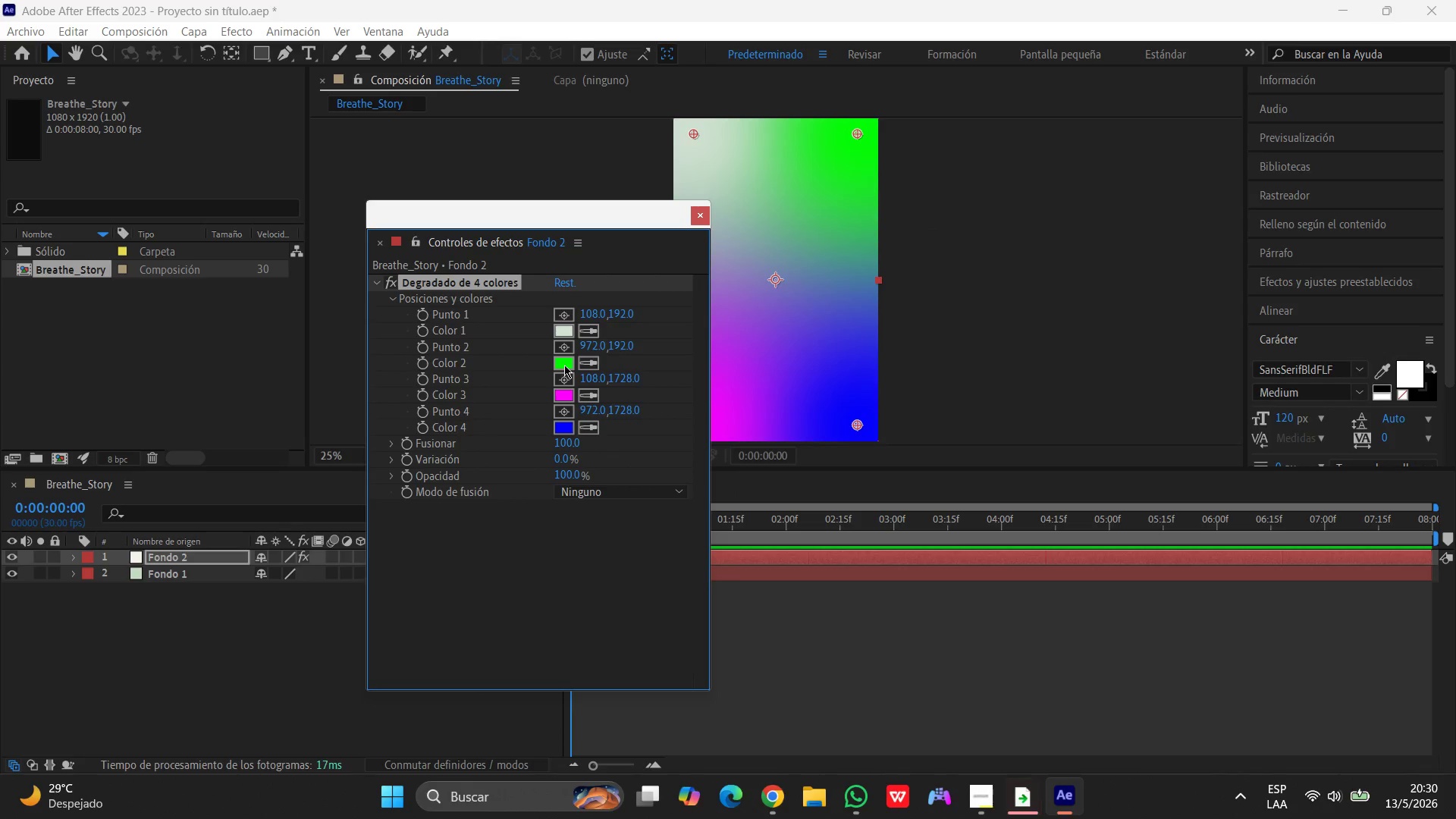 
left_click([564, 365])
 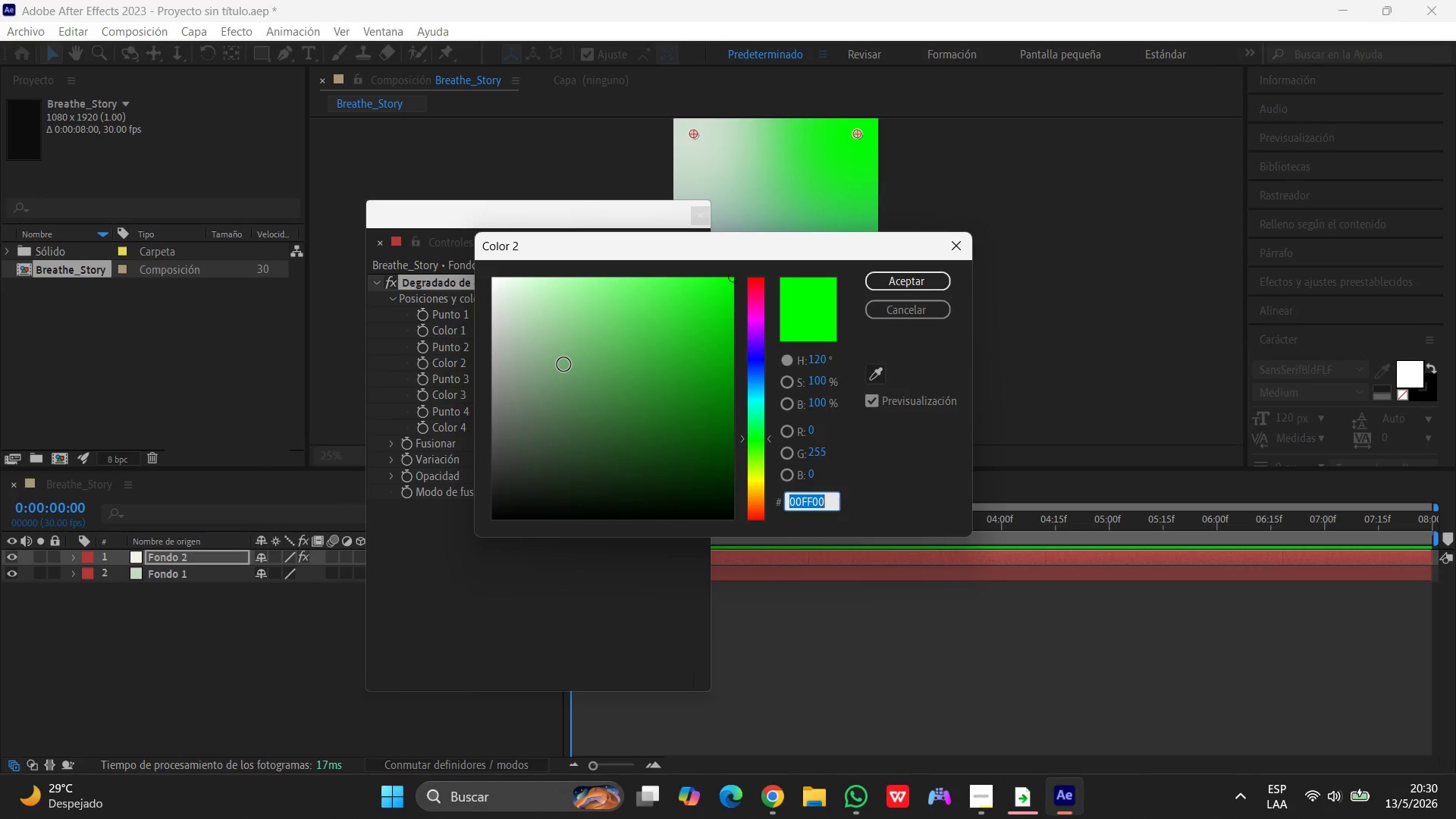 
type(f5f0e8)
 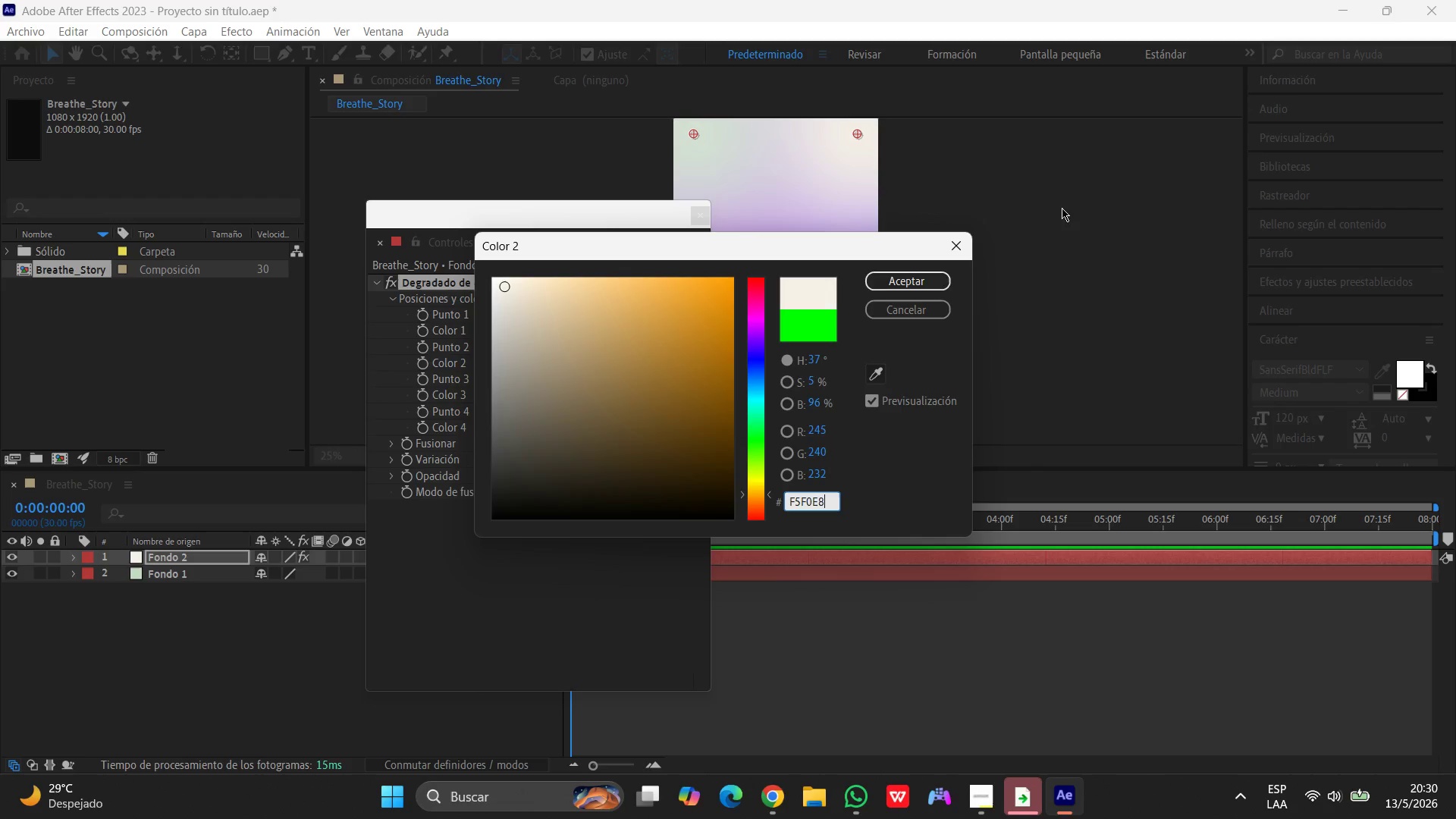 
left_click([919, 285])
 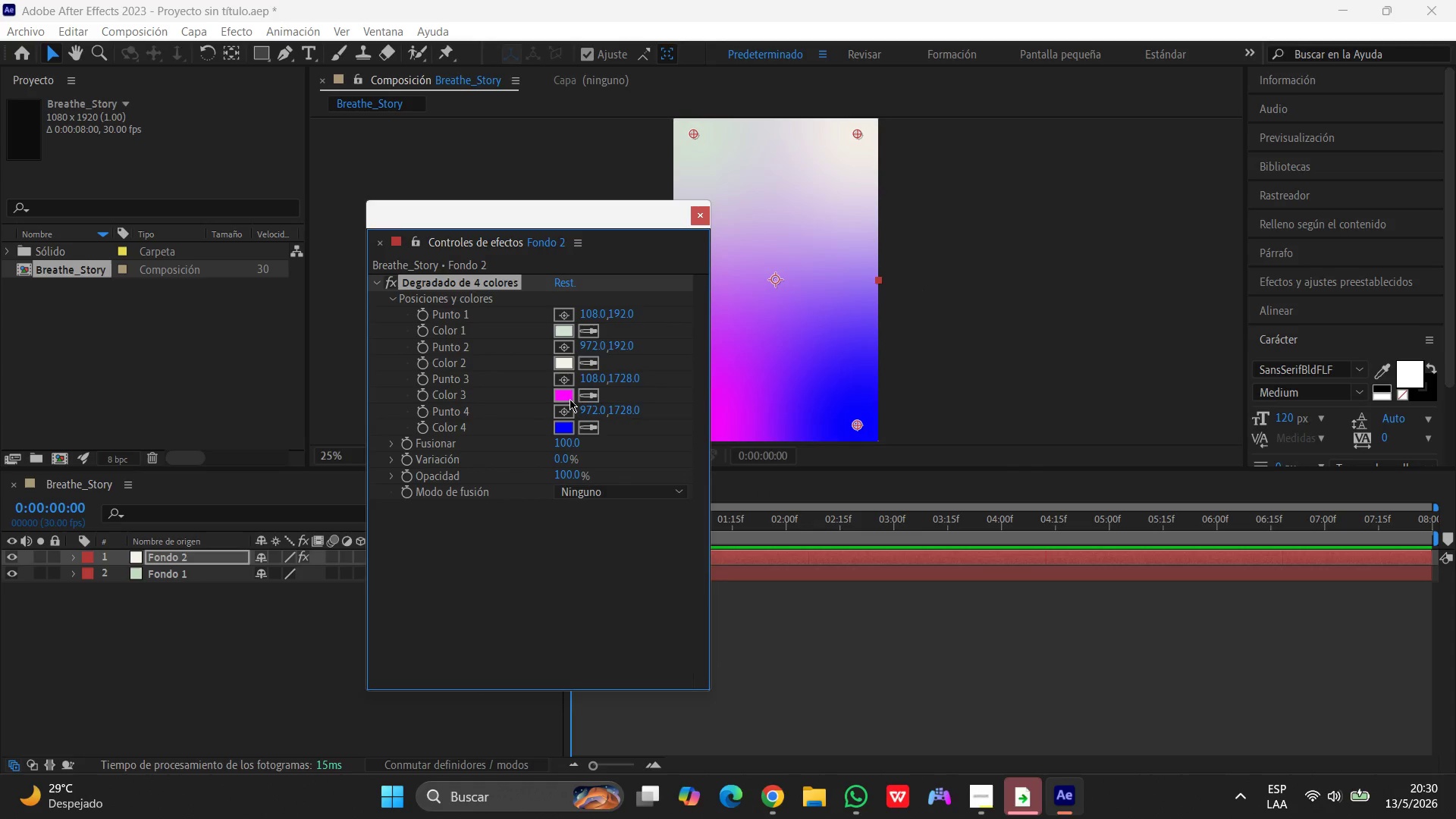 
left_click([557, 394])
 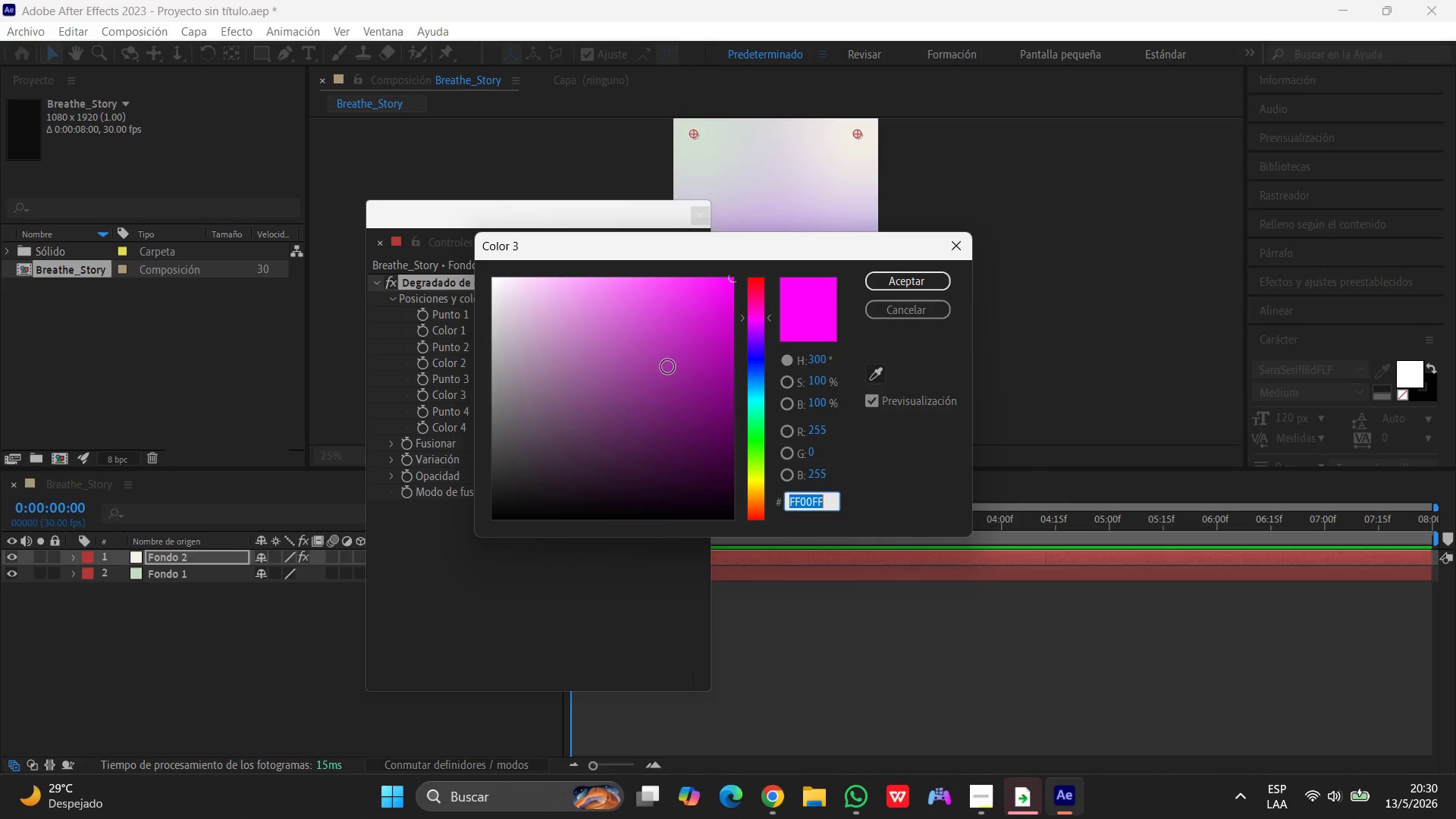 
type(d4ea)
key(Backspace)
type(2d4)
 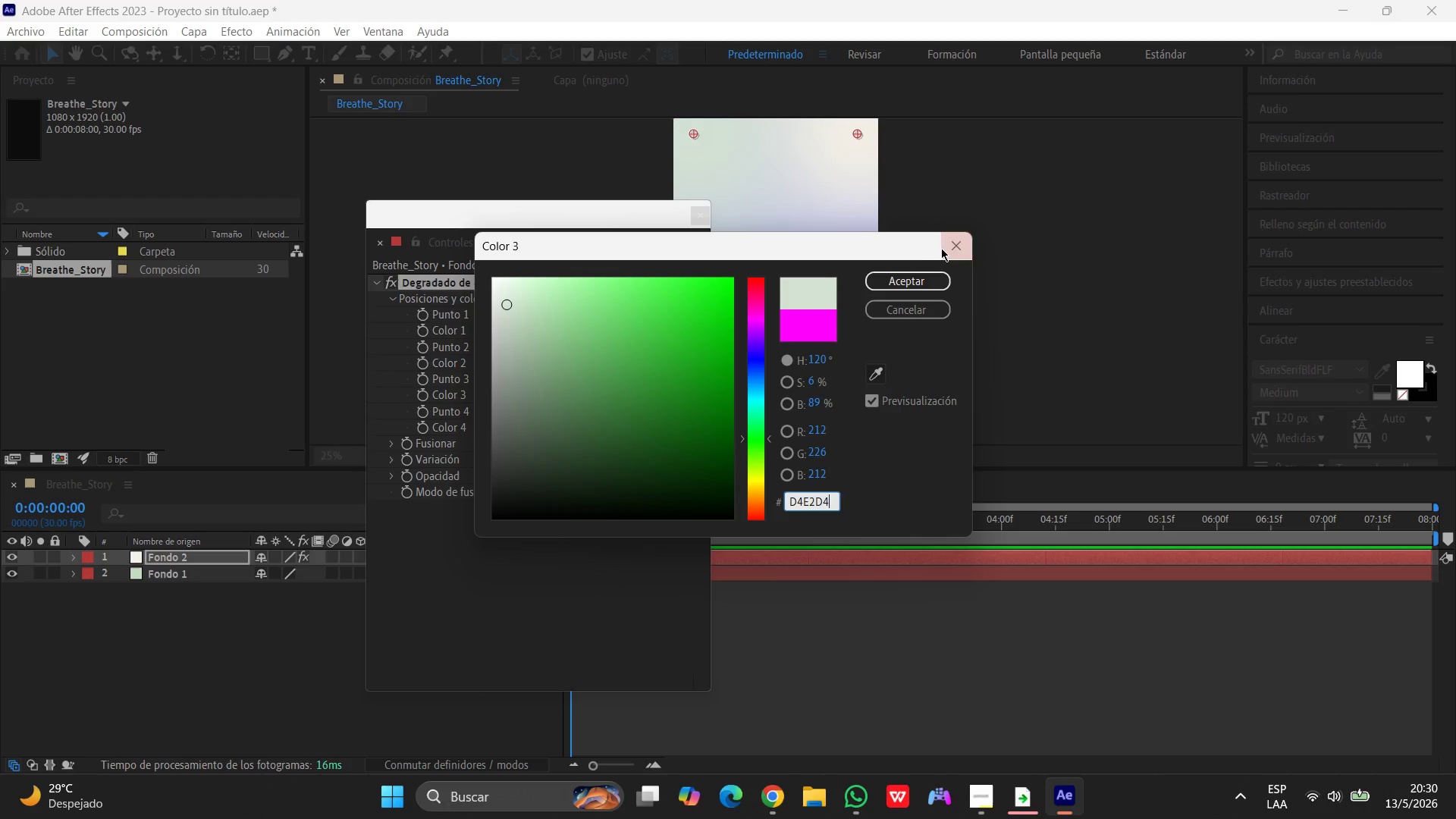 
left_click([923, 284])
 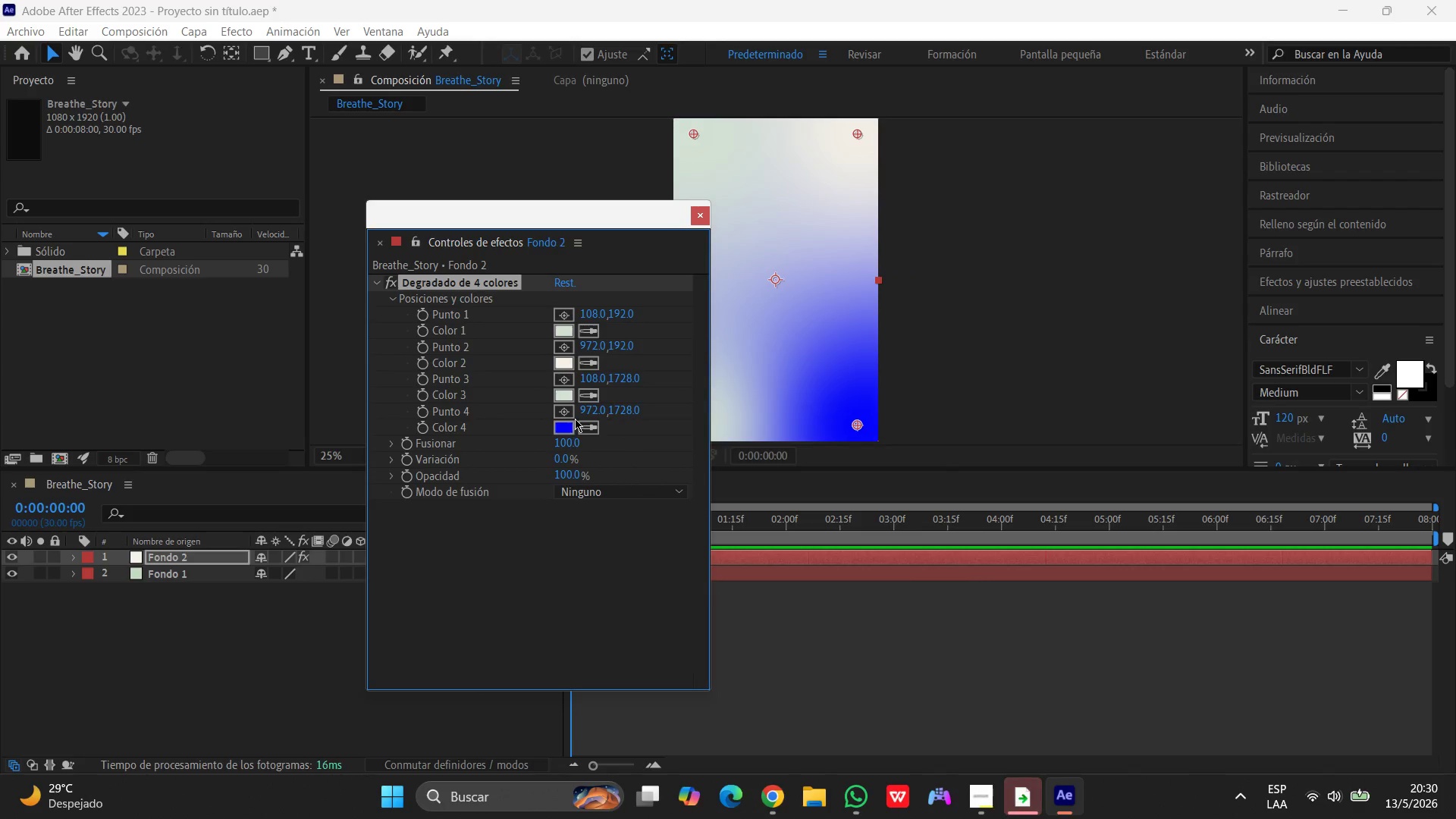 
left_click([566, 427])
 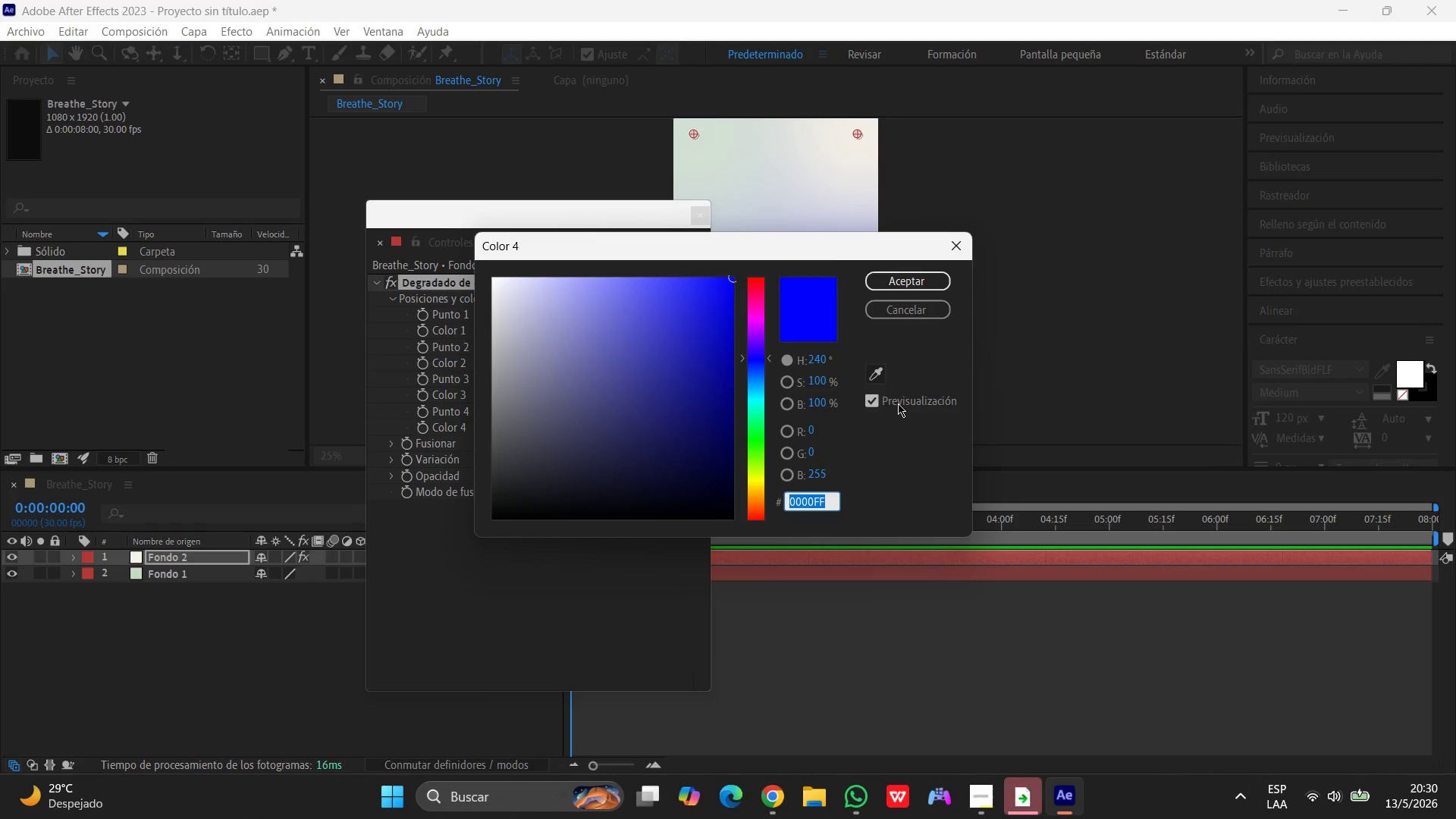 
type(f5f0e8)
 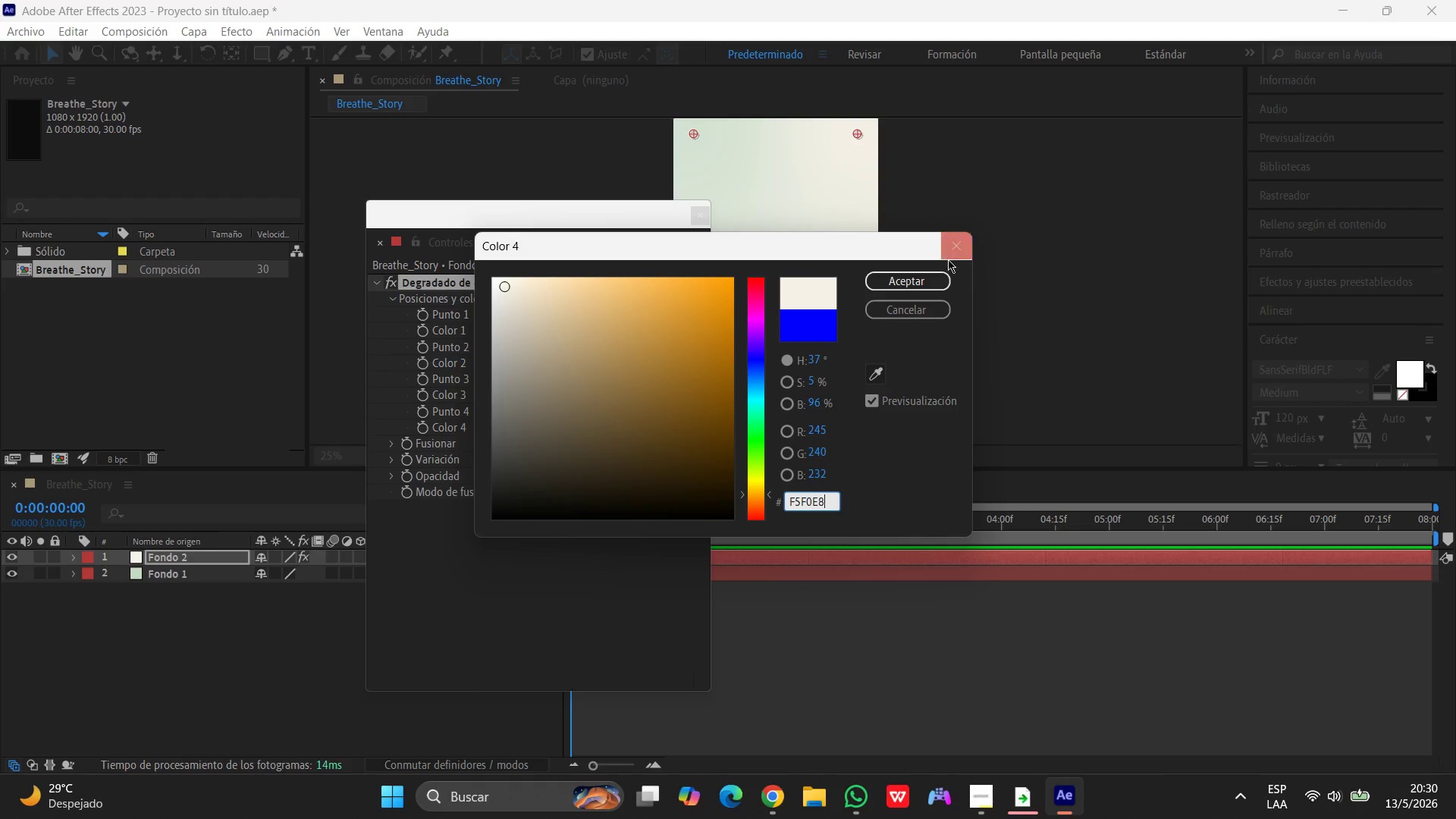 
left_click([927, 273])
 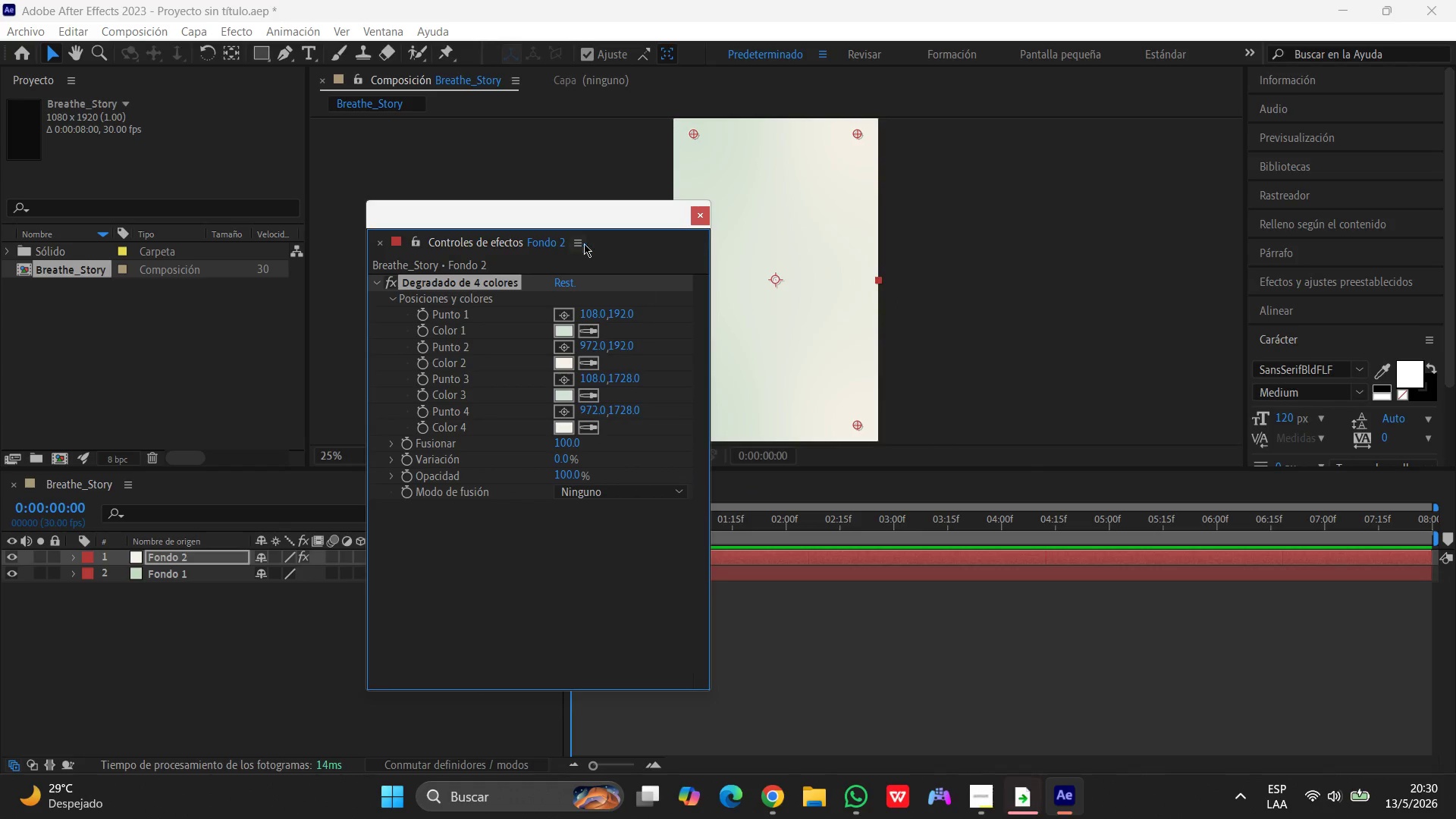 
left_click_drag(start_coordinate=[581, 218], to_coordinate=[425, 201])
 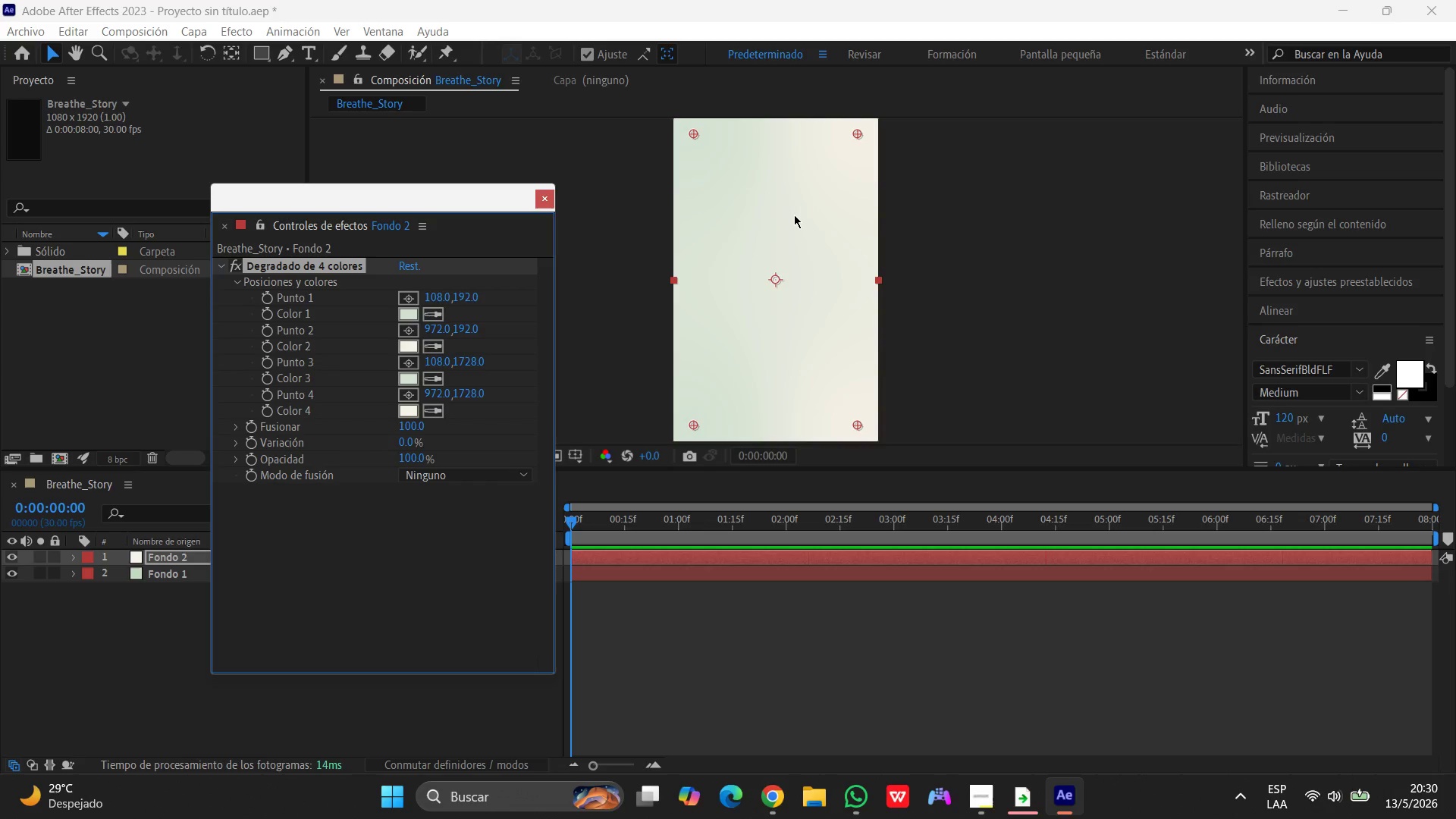 
wait(15.34)
 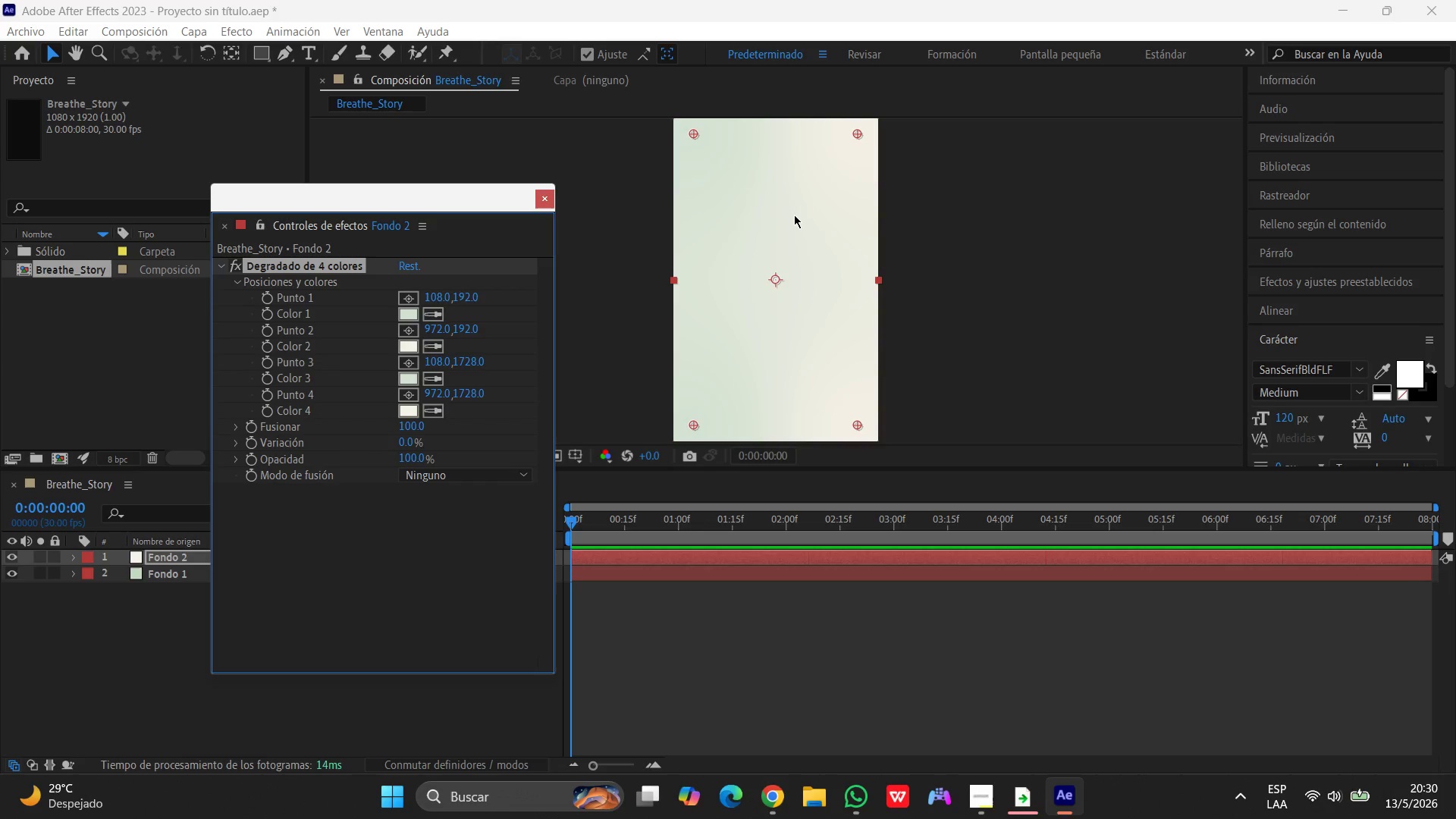 
left_click([414, 413])
 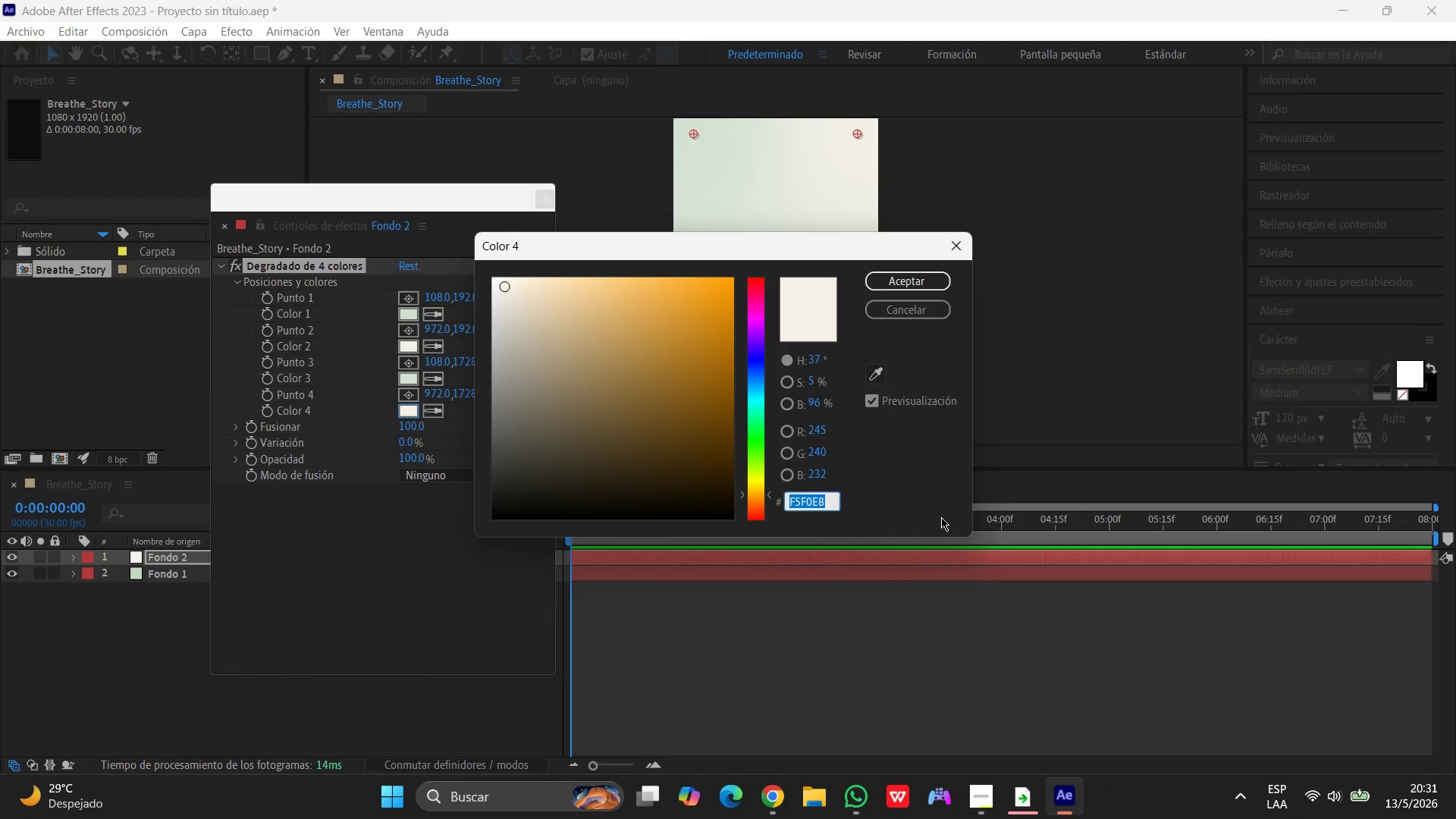 
type(e8e2d8)
 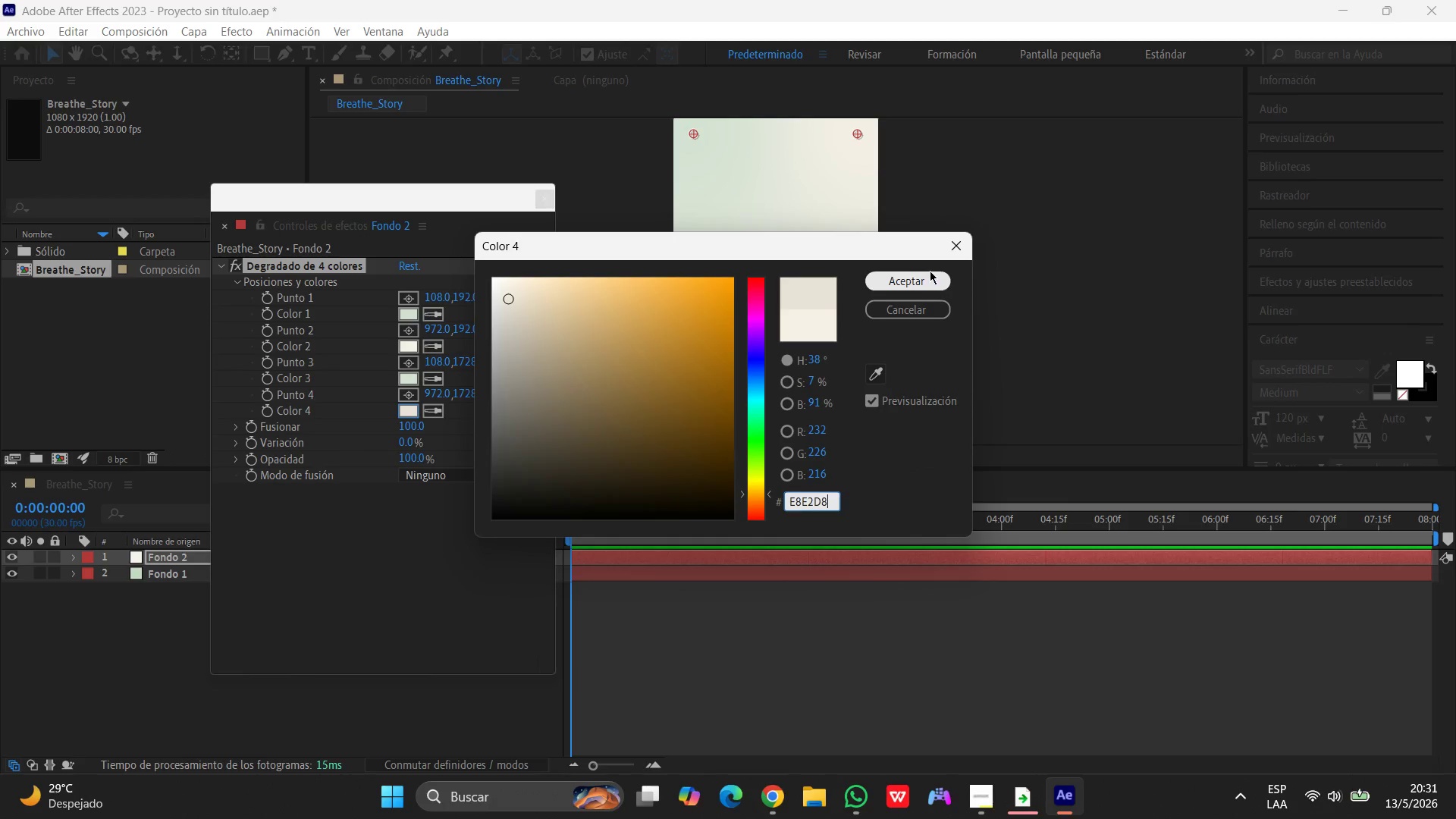 
left_click([919, 281])
 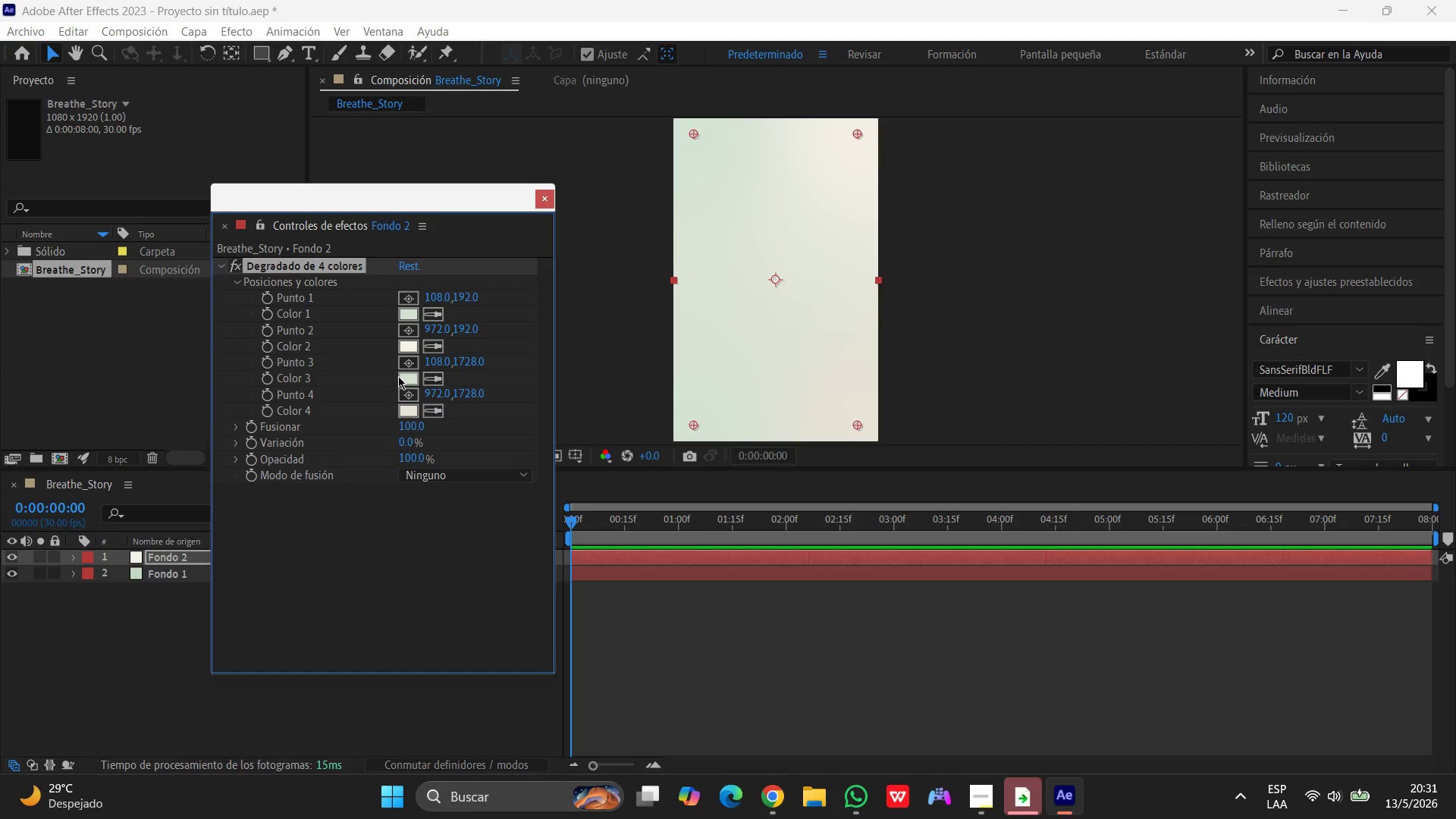 
left_click([399, 376])
 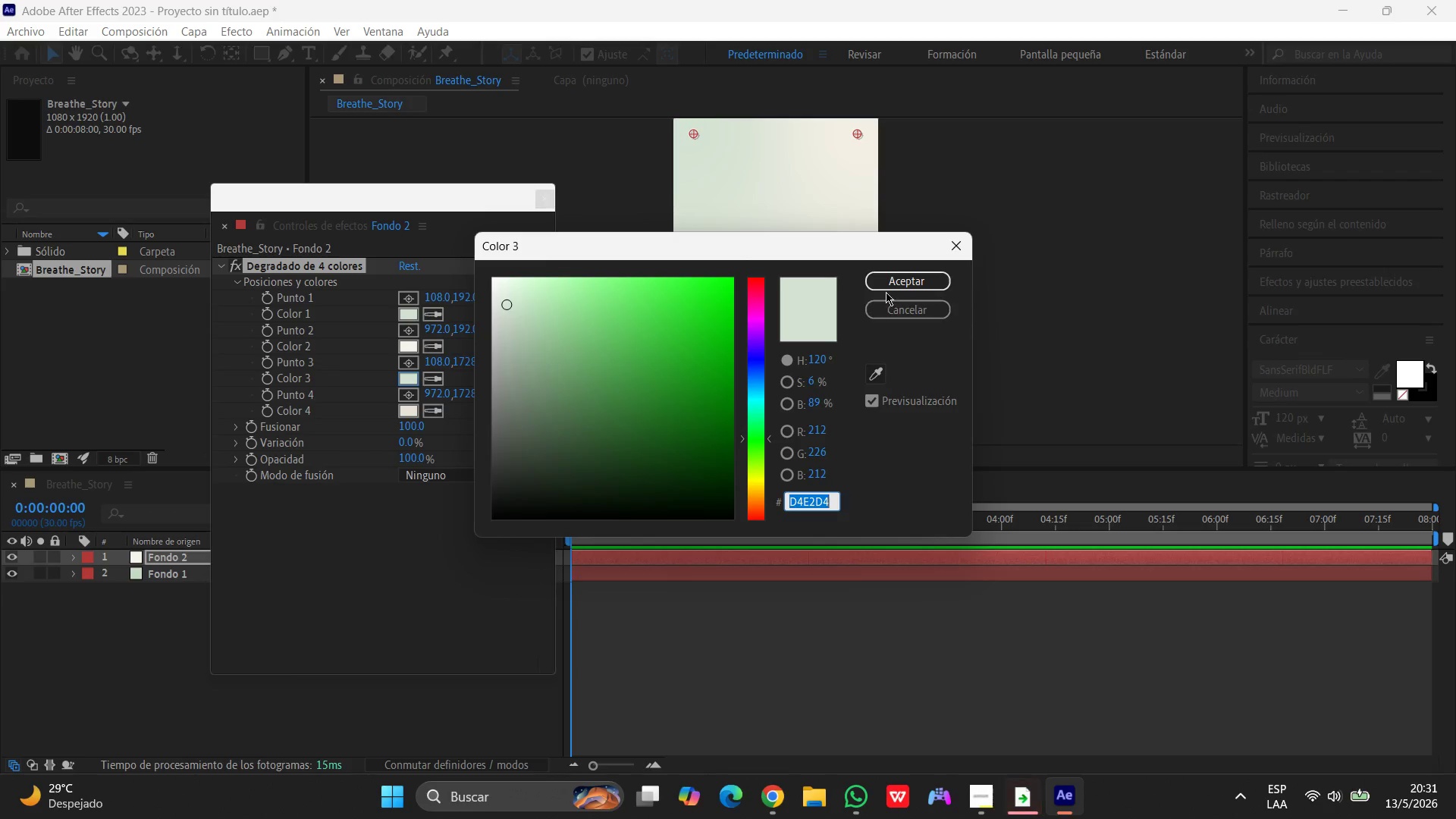 
left_click([890, 286])
 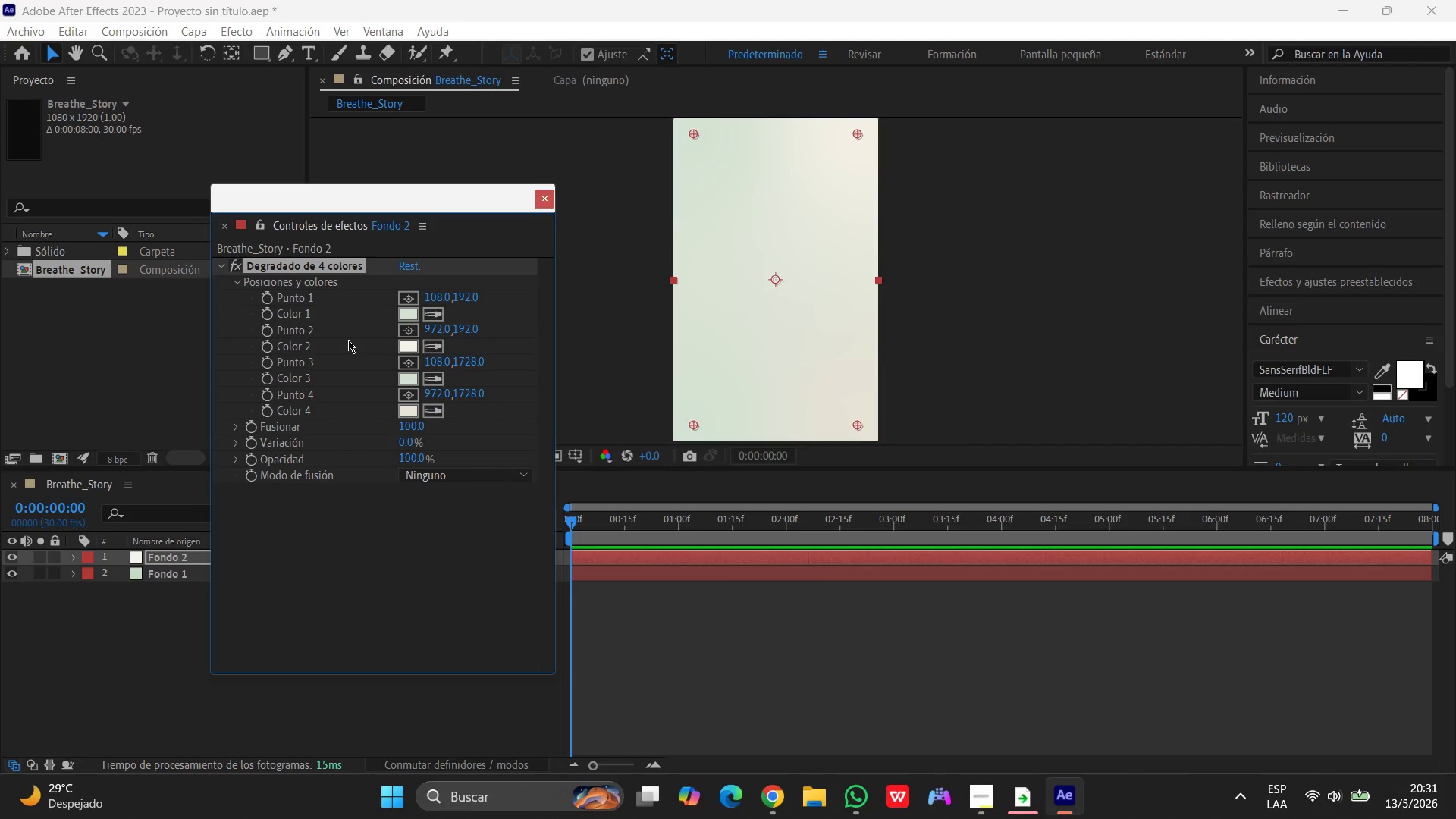 
left_click([412, 348])
 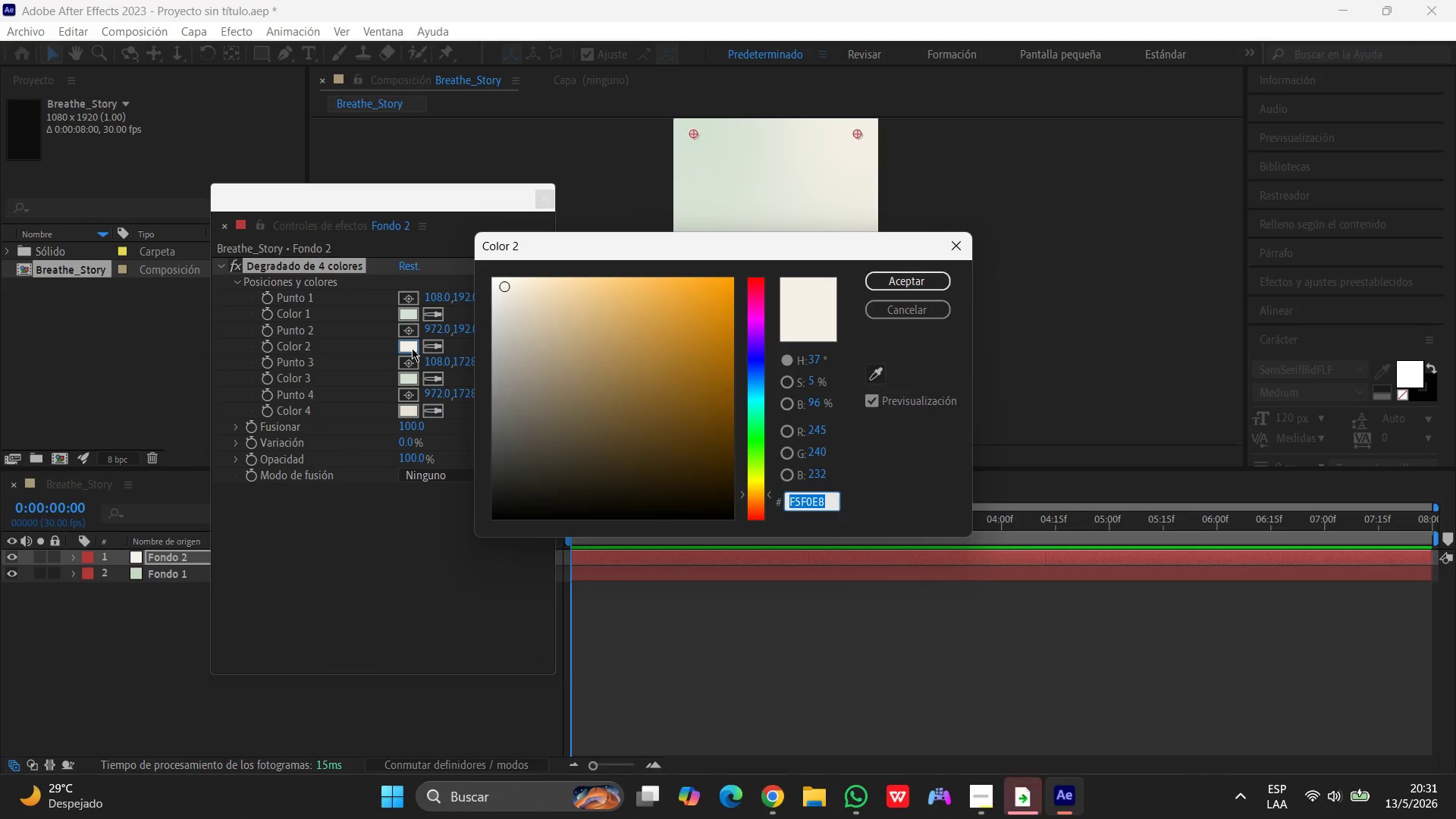 
type(e8)
 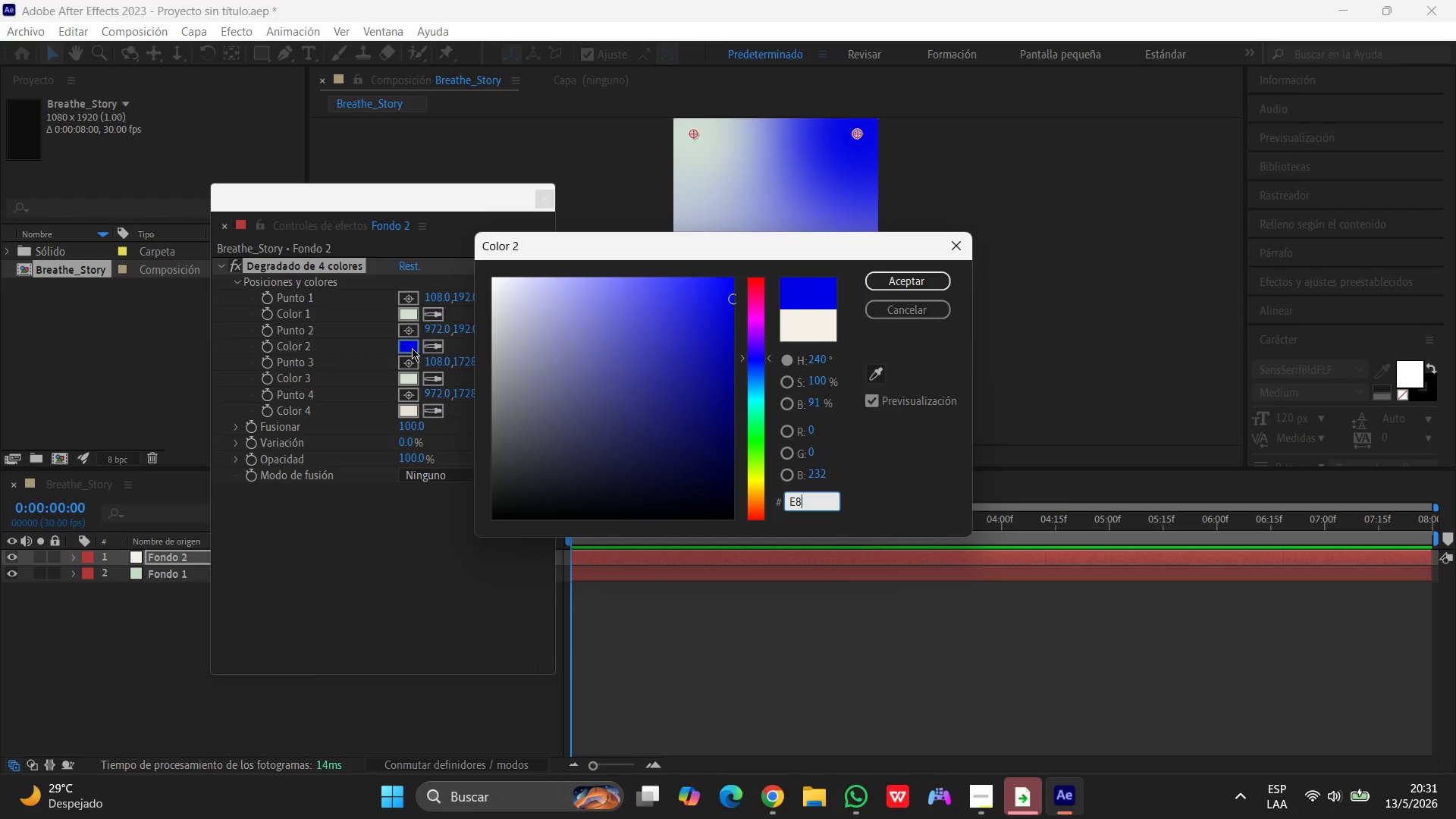 
type(e2d8)
 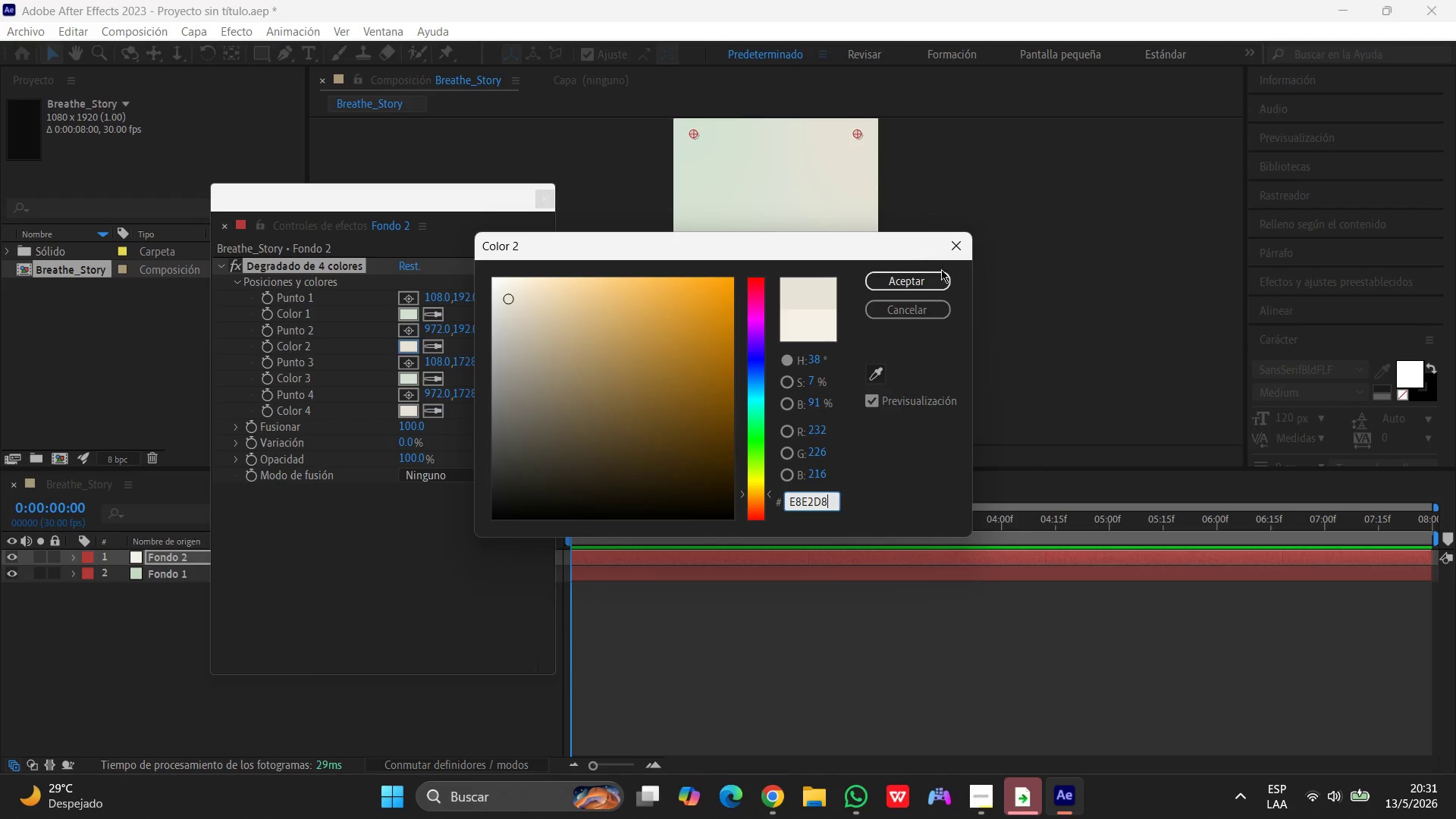 
left_click([937, 278])
 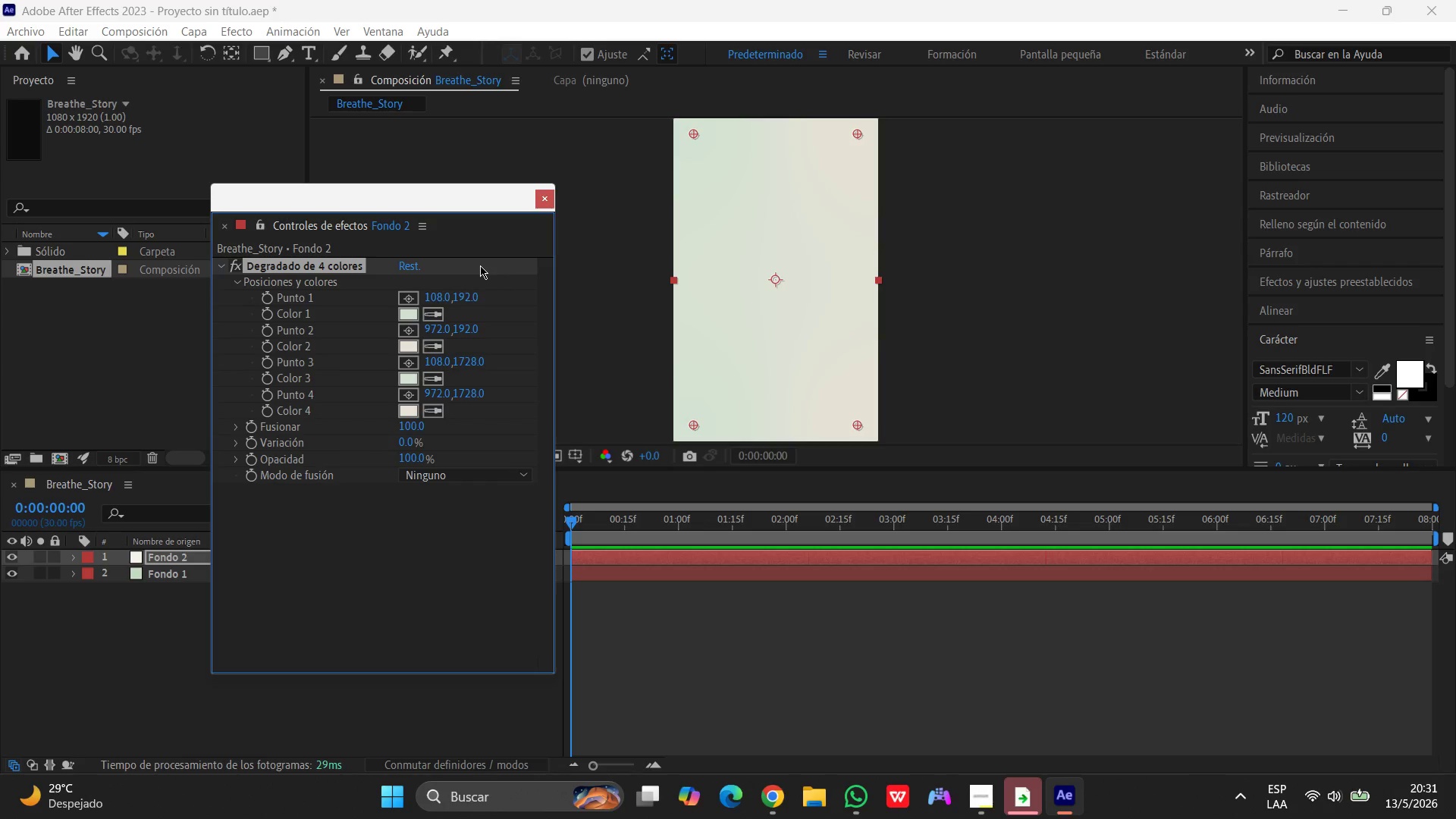 
wait(26.73)
 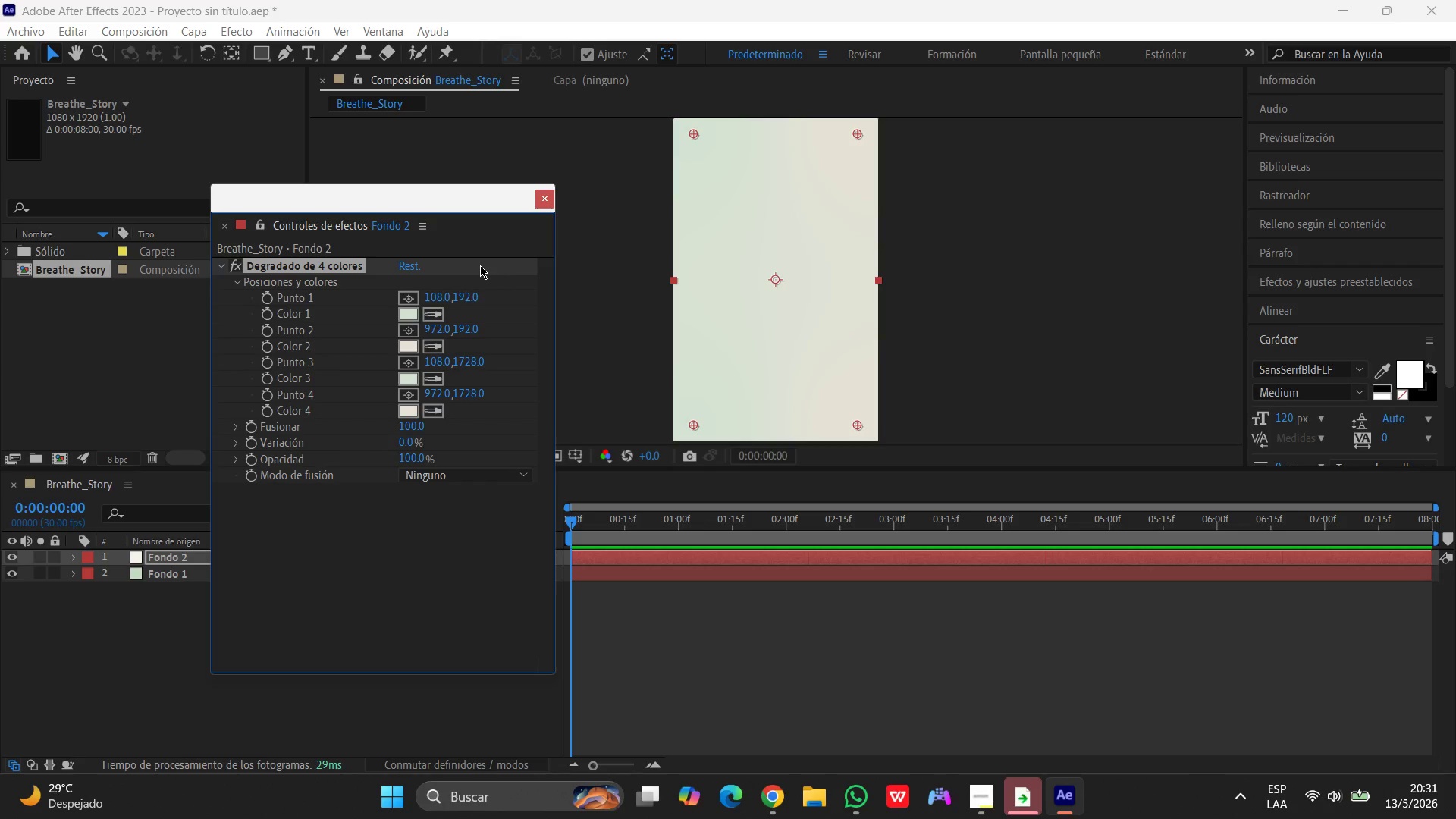 
left_click([544, 197])
 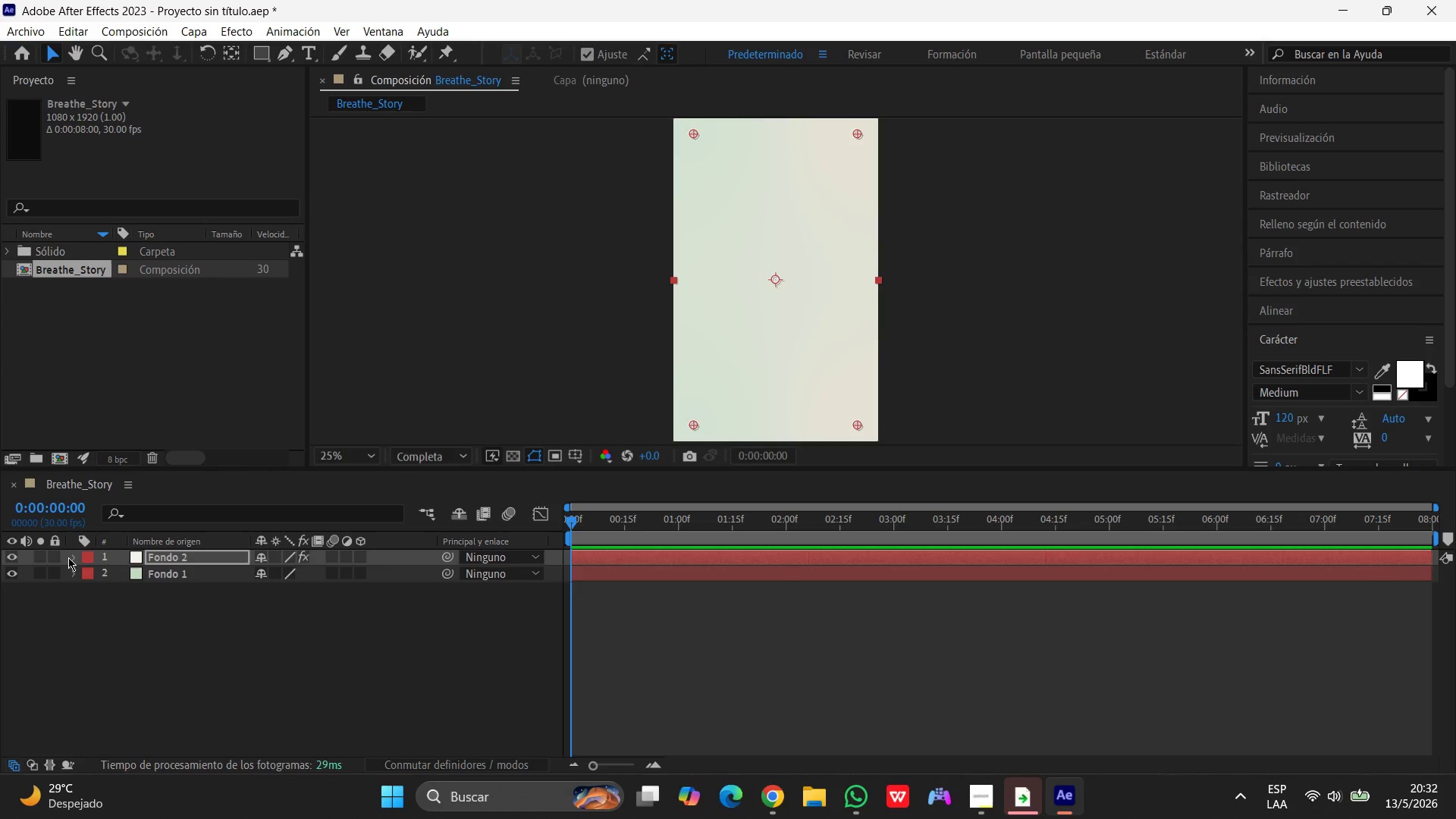 
left_click([69, 557])
 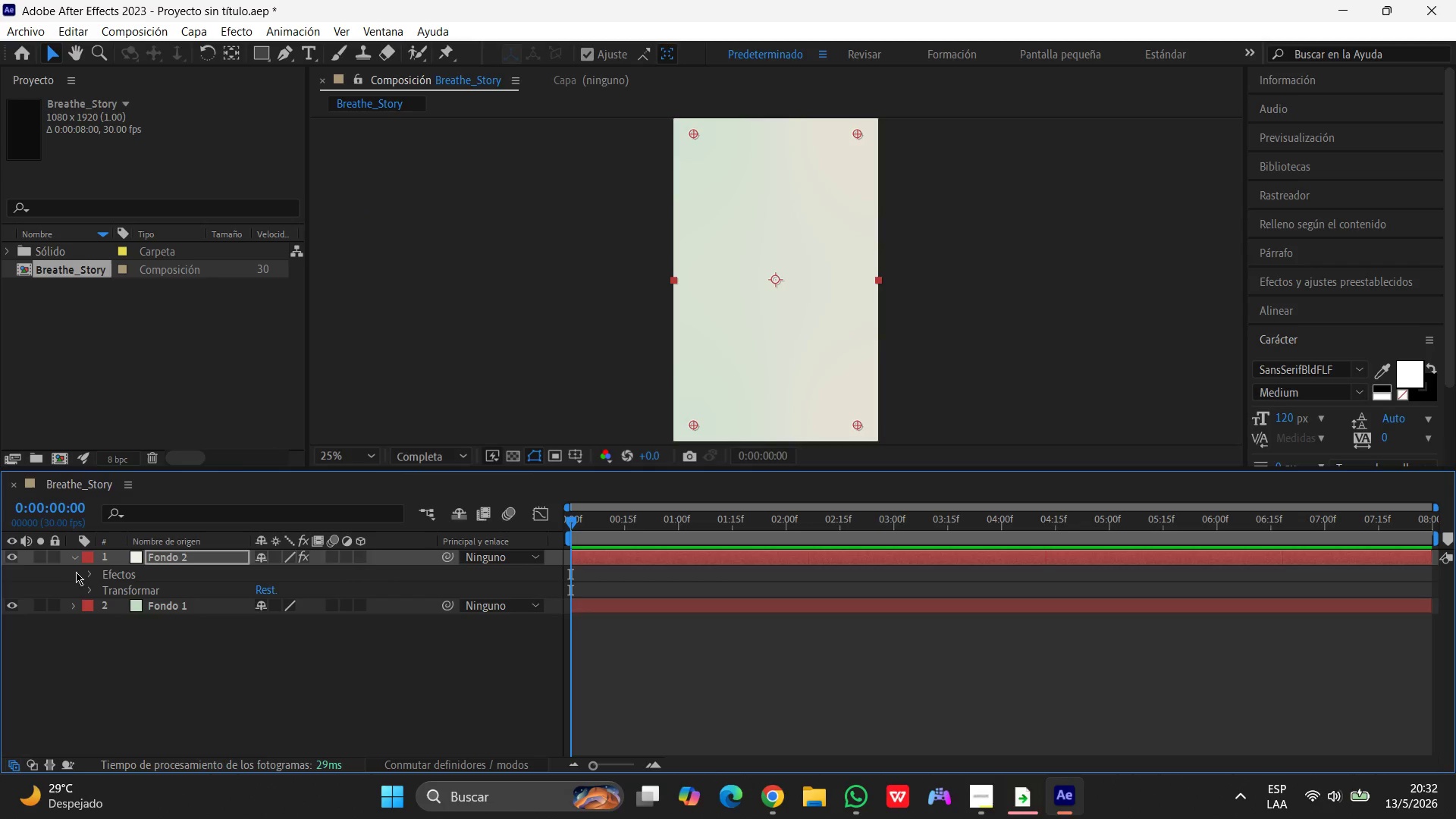 
left_click([86, 573])
 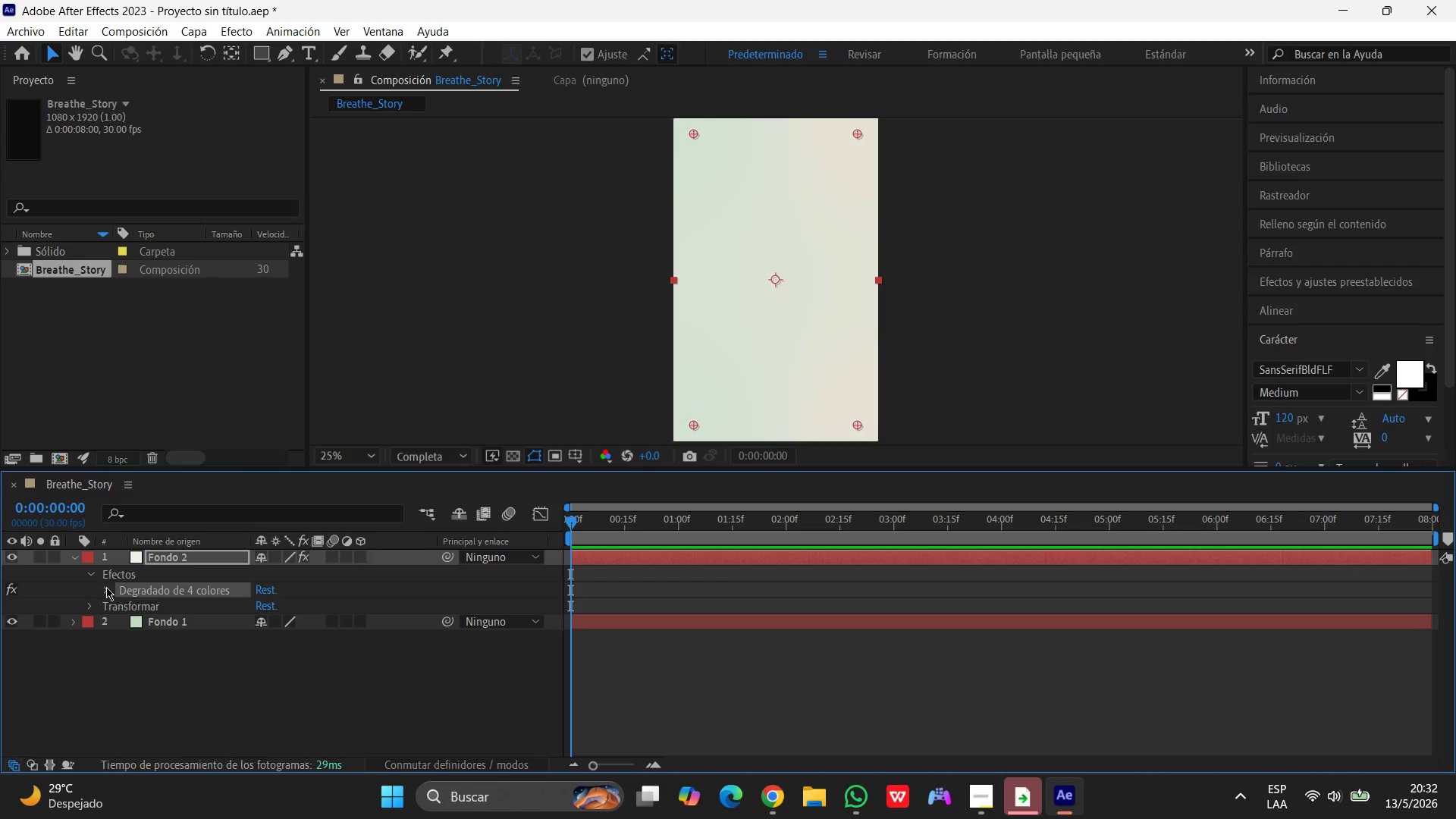 
left_click([106, 587])
 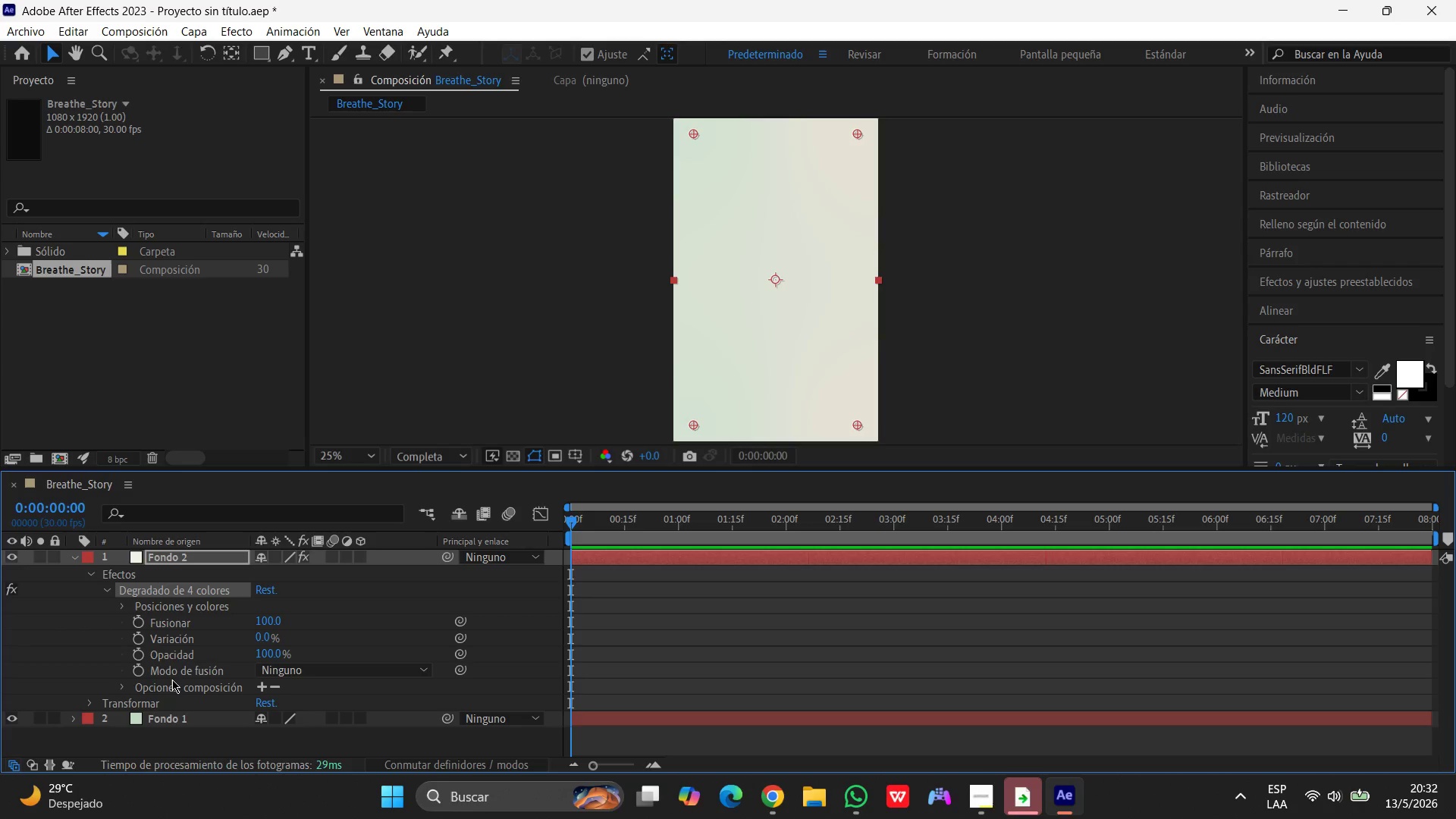 
wait(6.27)
 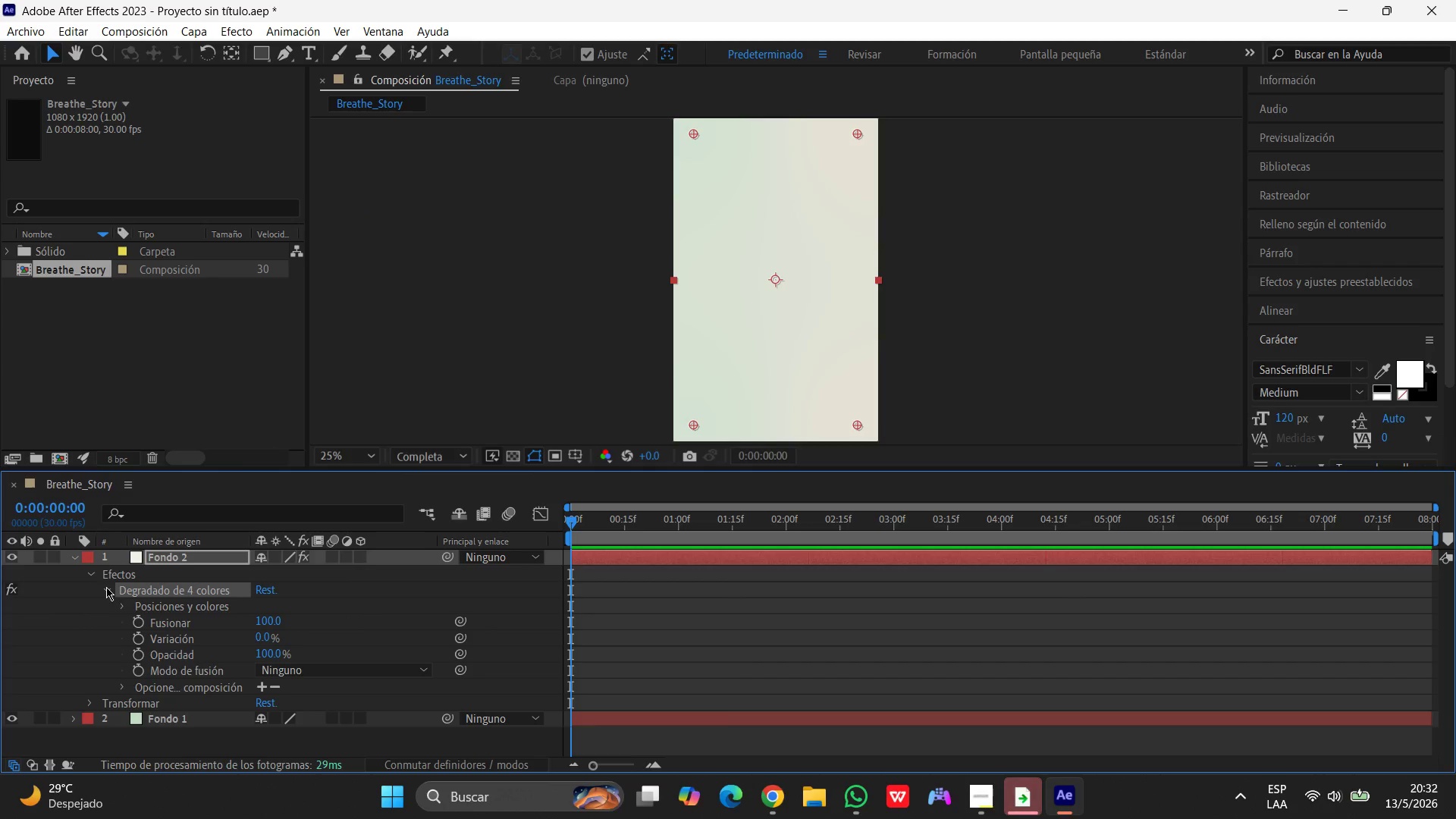 
left_click([127, 686])
 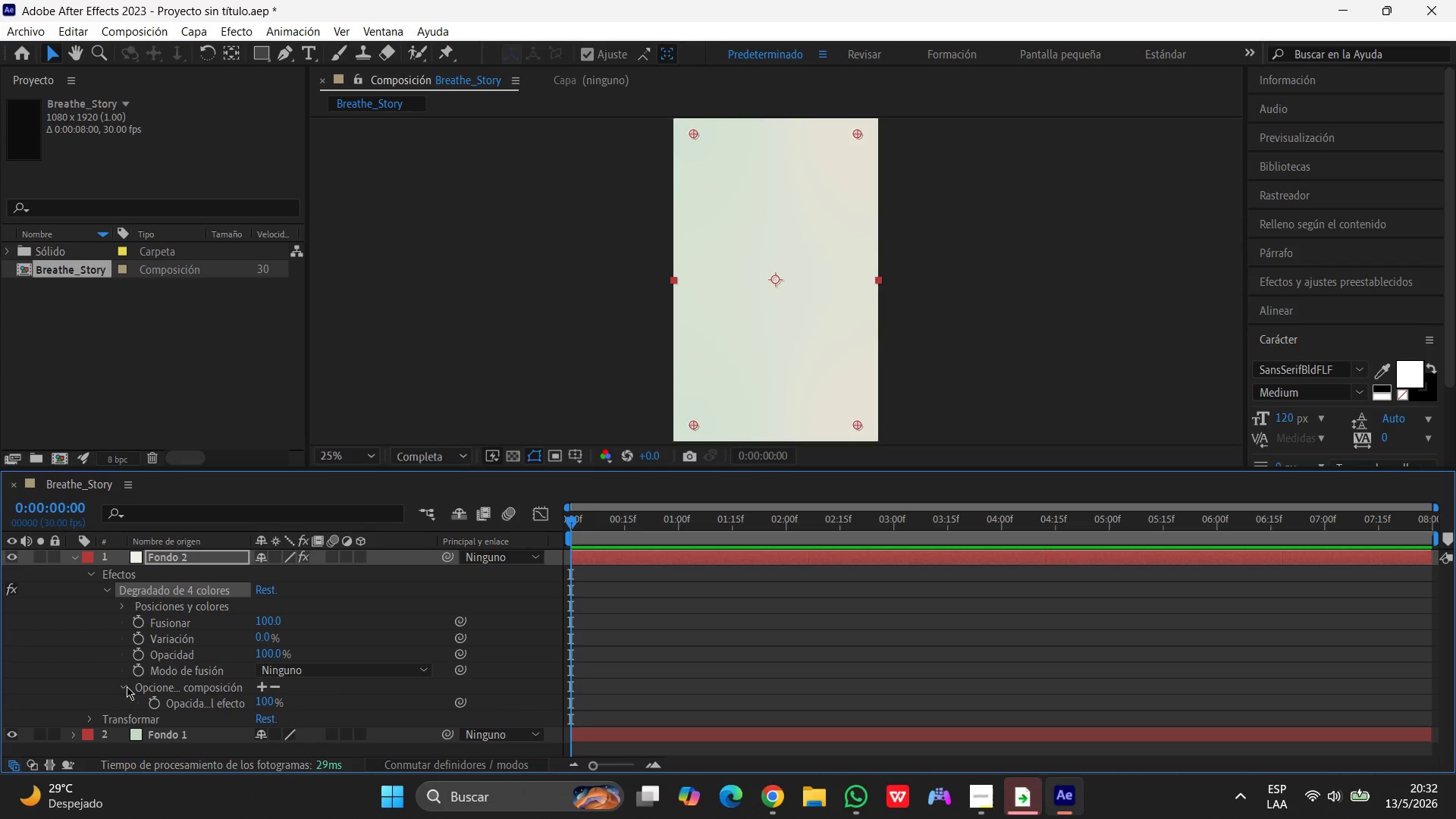 
scroll: coordinate [127, 686], scroll_direction: down, amount: 2.0
 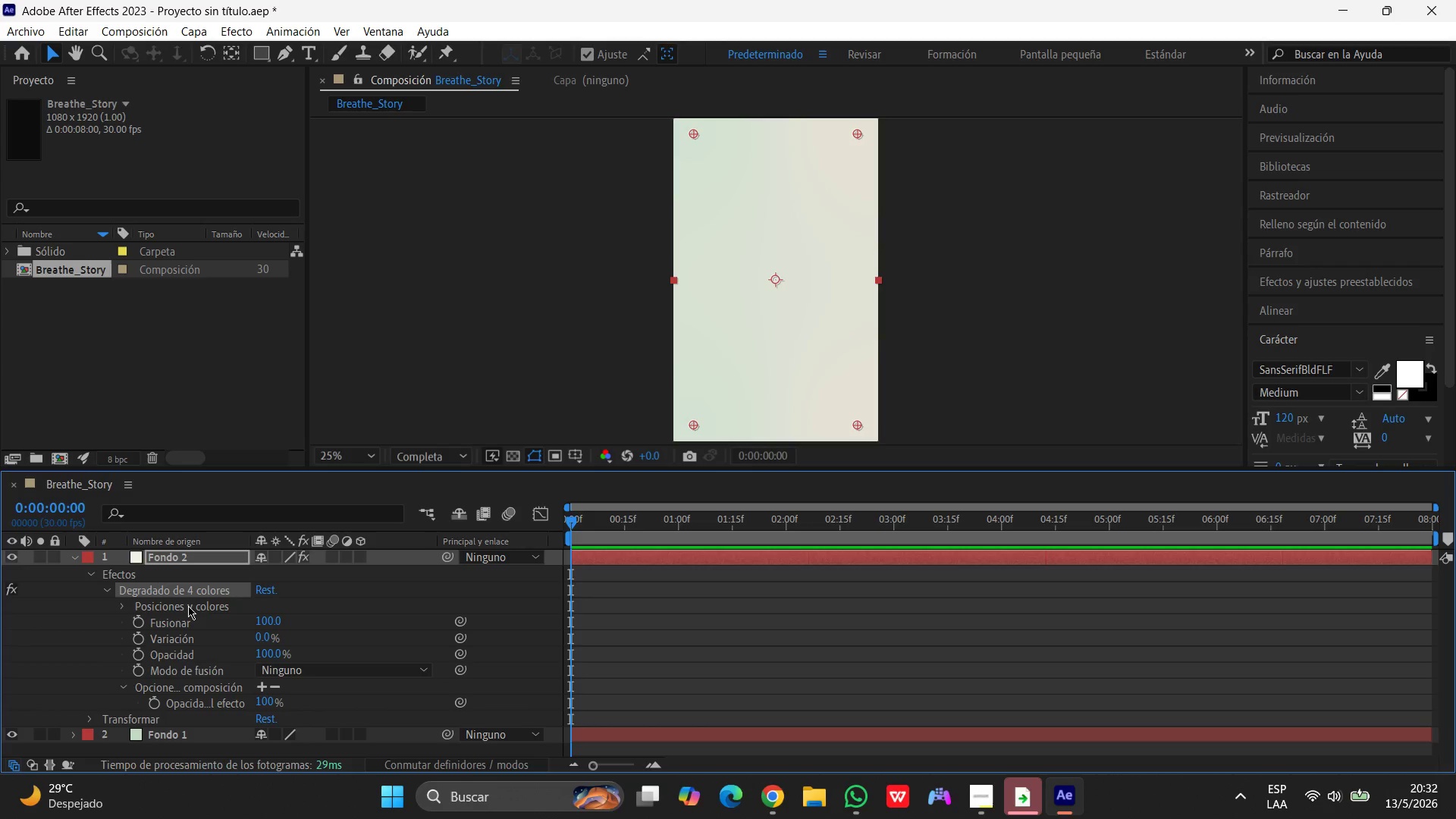 
left_click([186, 585])
 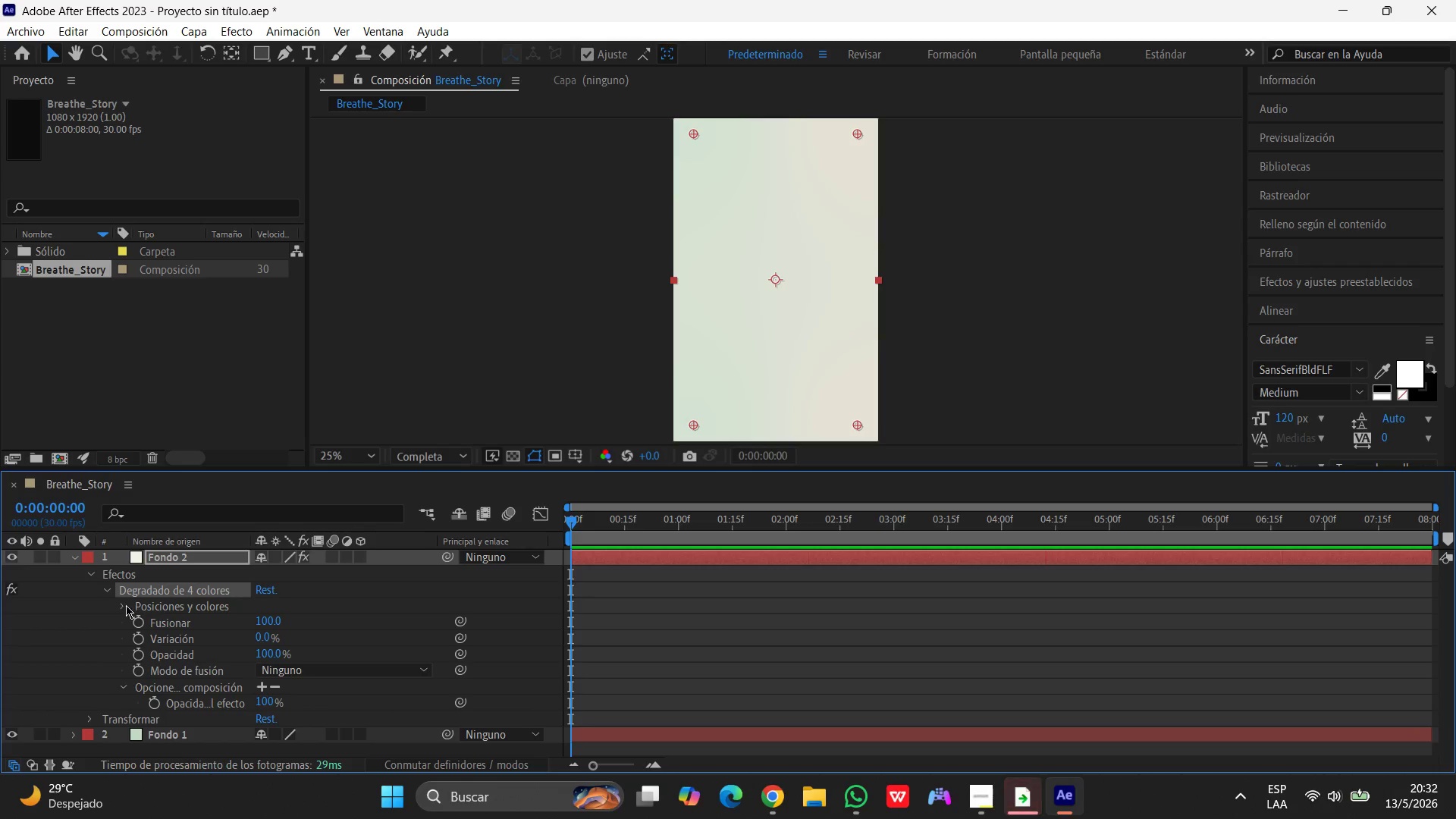 
left_click([118, 610])
 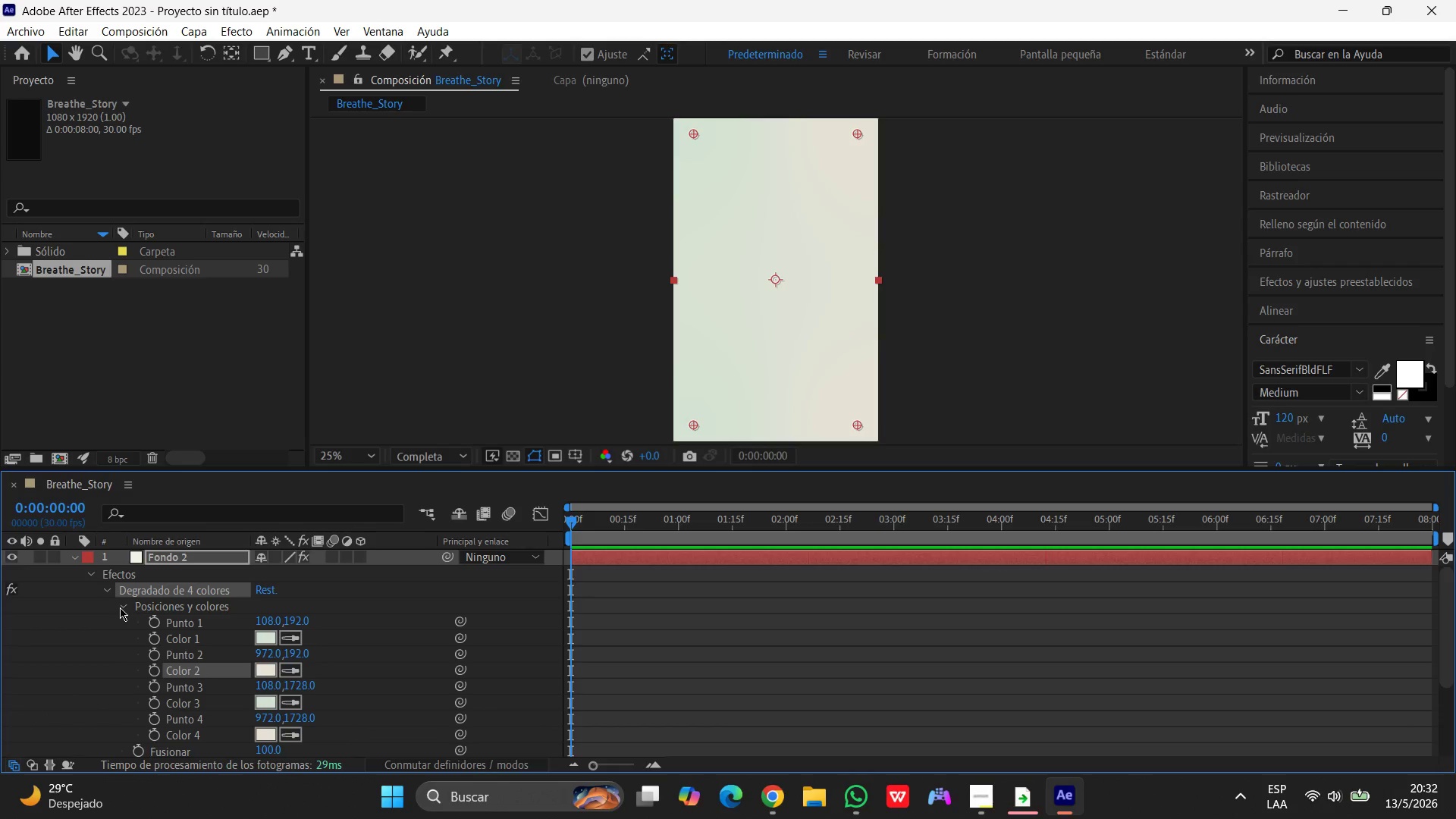 
scroll: coordinate [120, 607], scroll_direction: down, amount: 2.0
 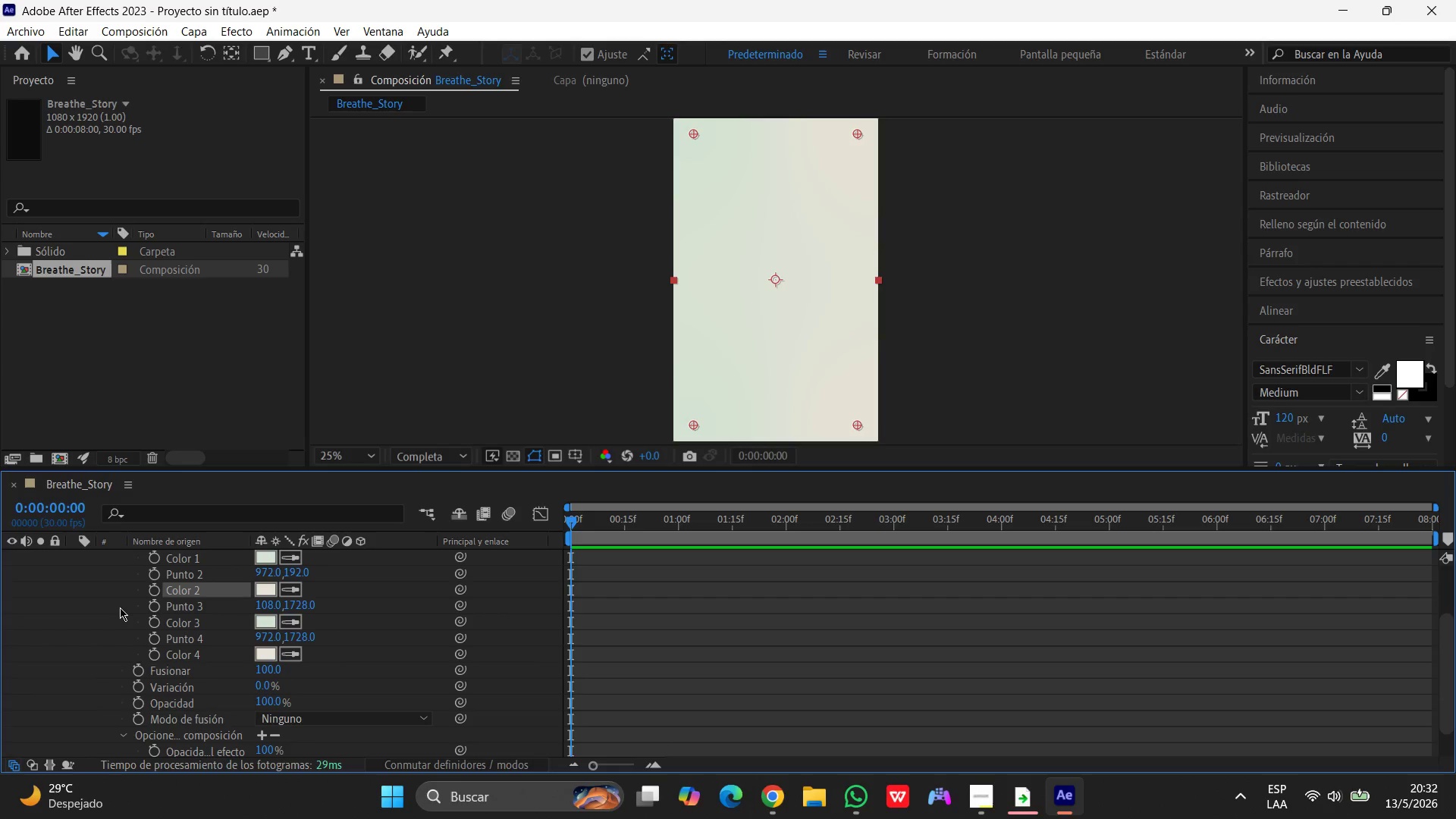 
scroll: coordinate [120, 607], scroll_direction: up, amount: 4.0
 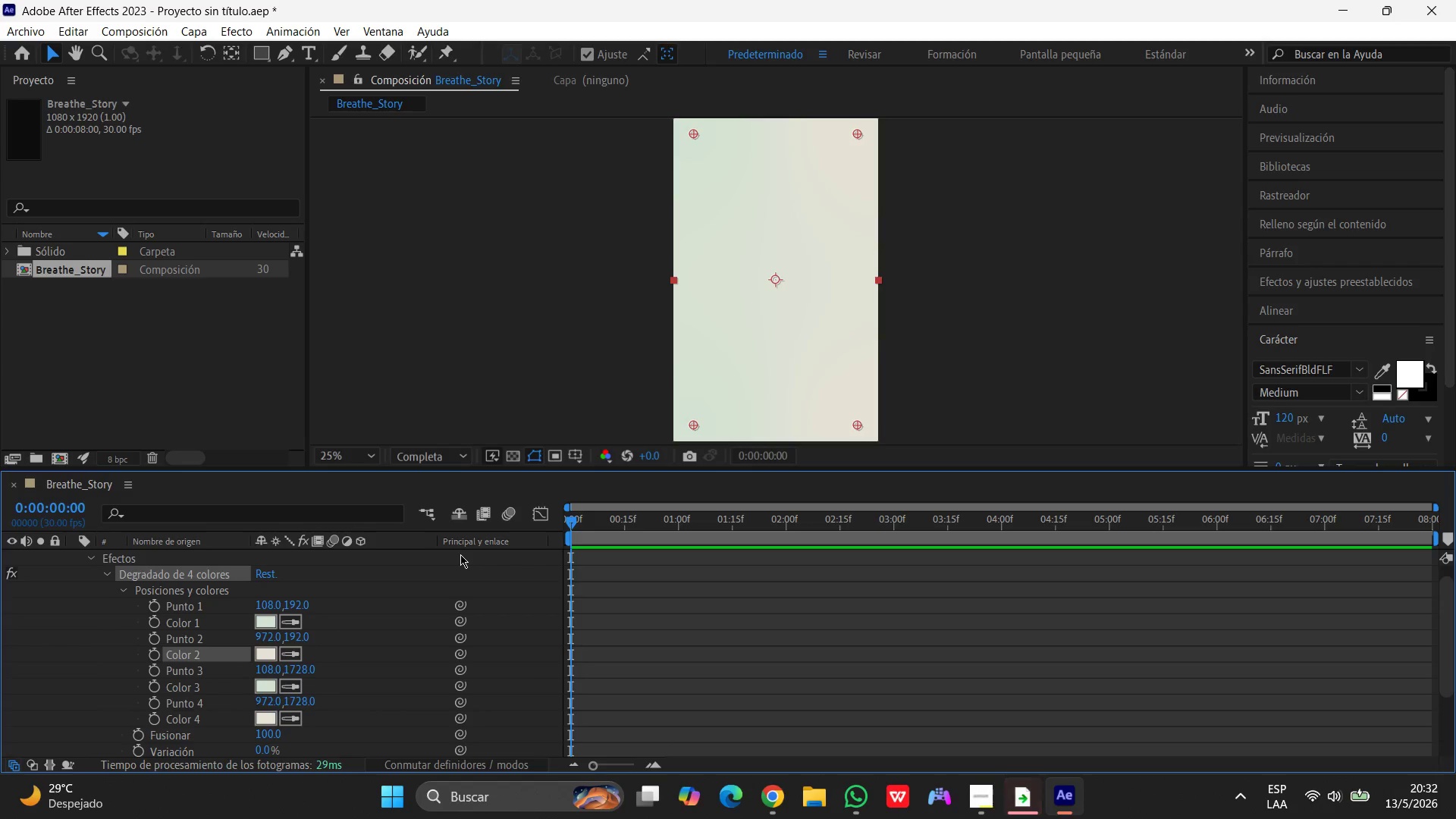 
wait(13.19)
 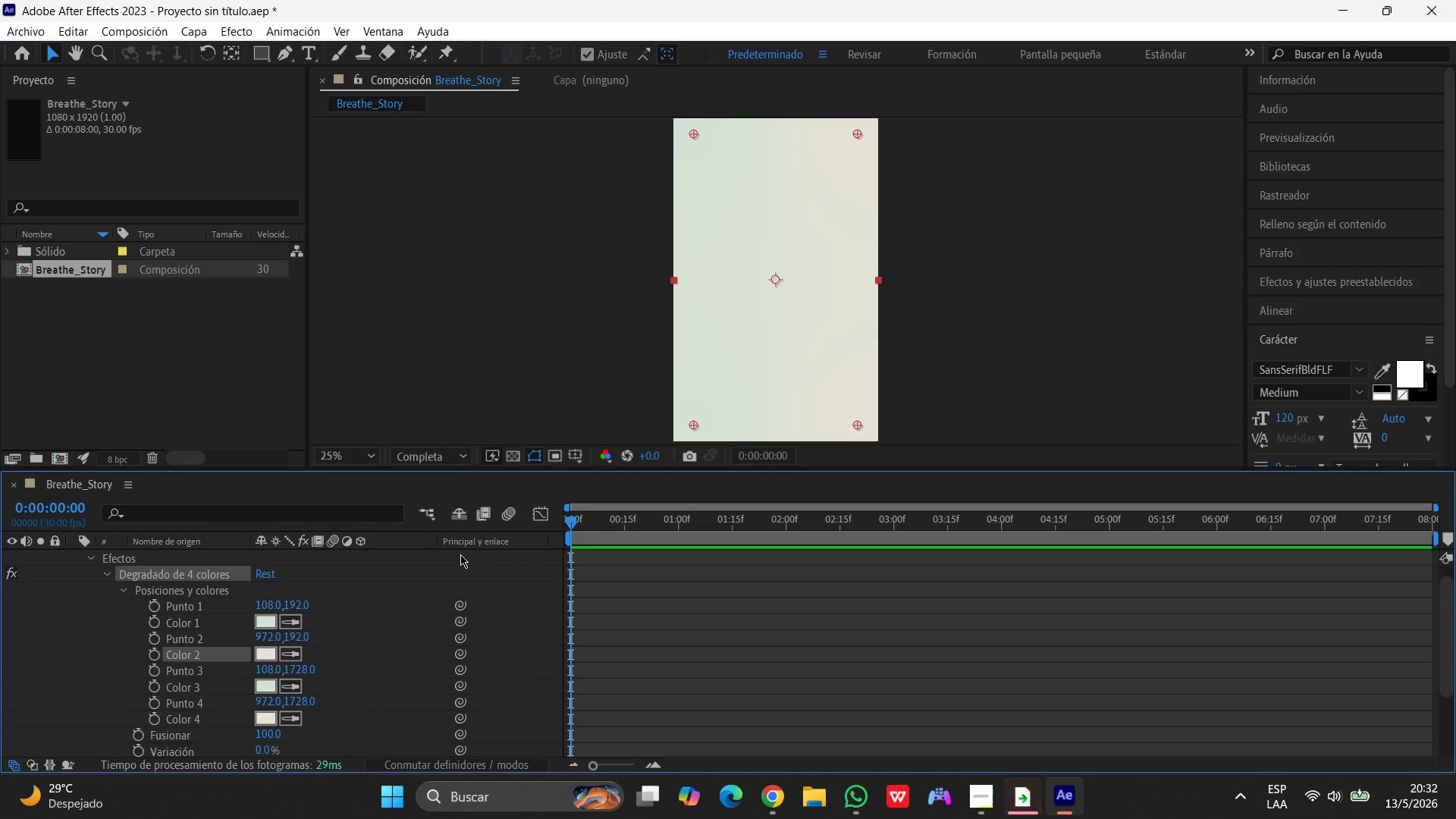 
scroll: coordinate [294, 645], scroll_direction: up, amount: 2.0
 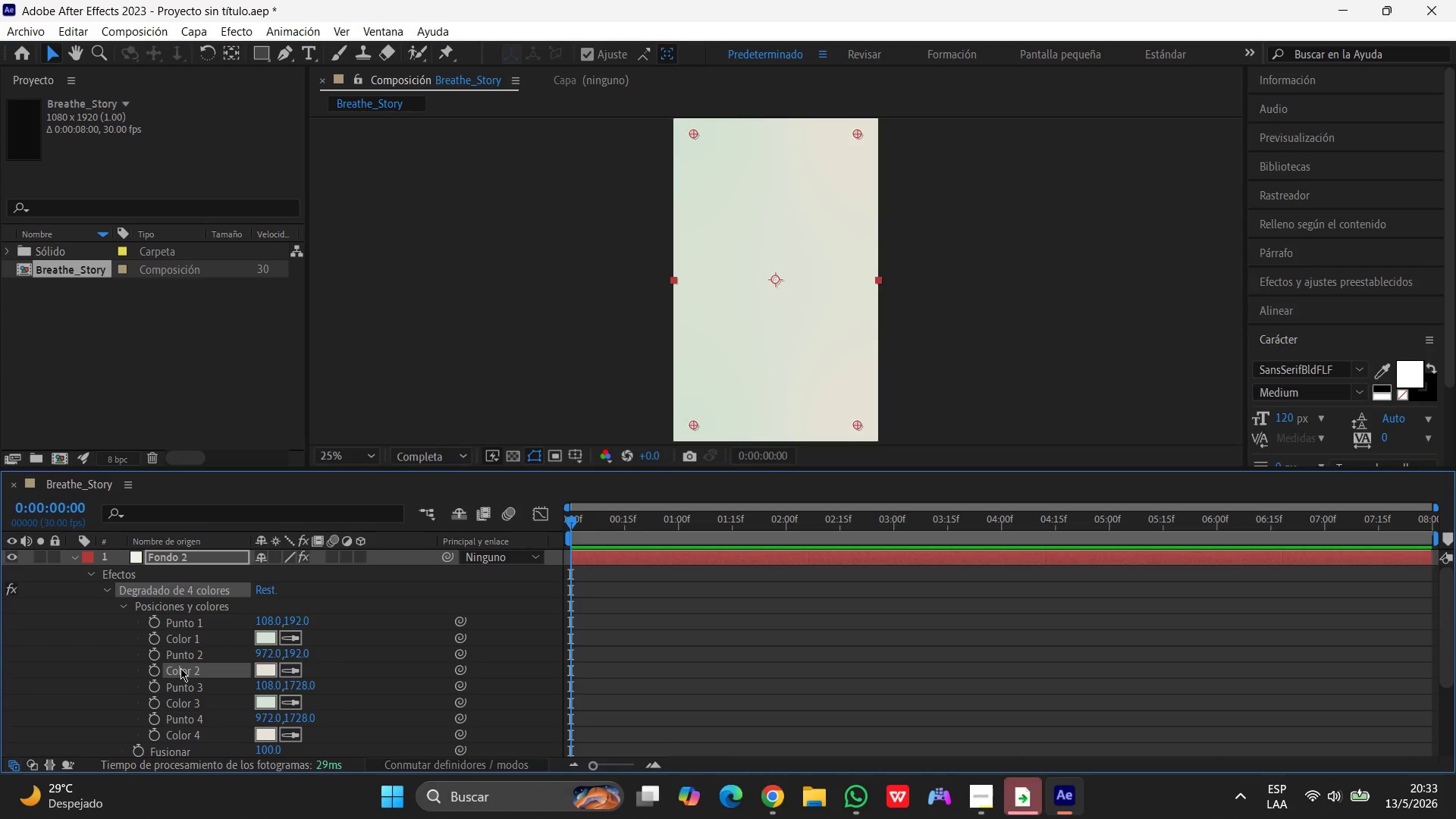 
wait(68.24)
 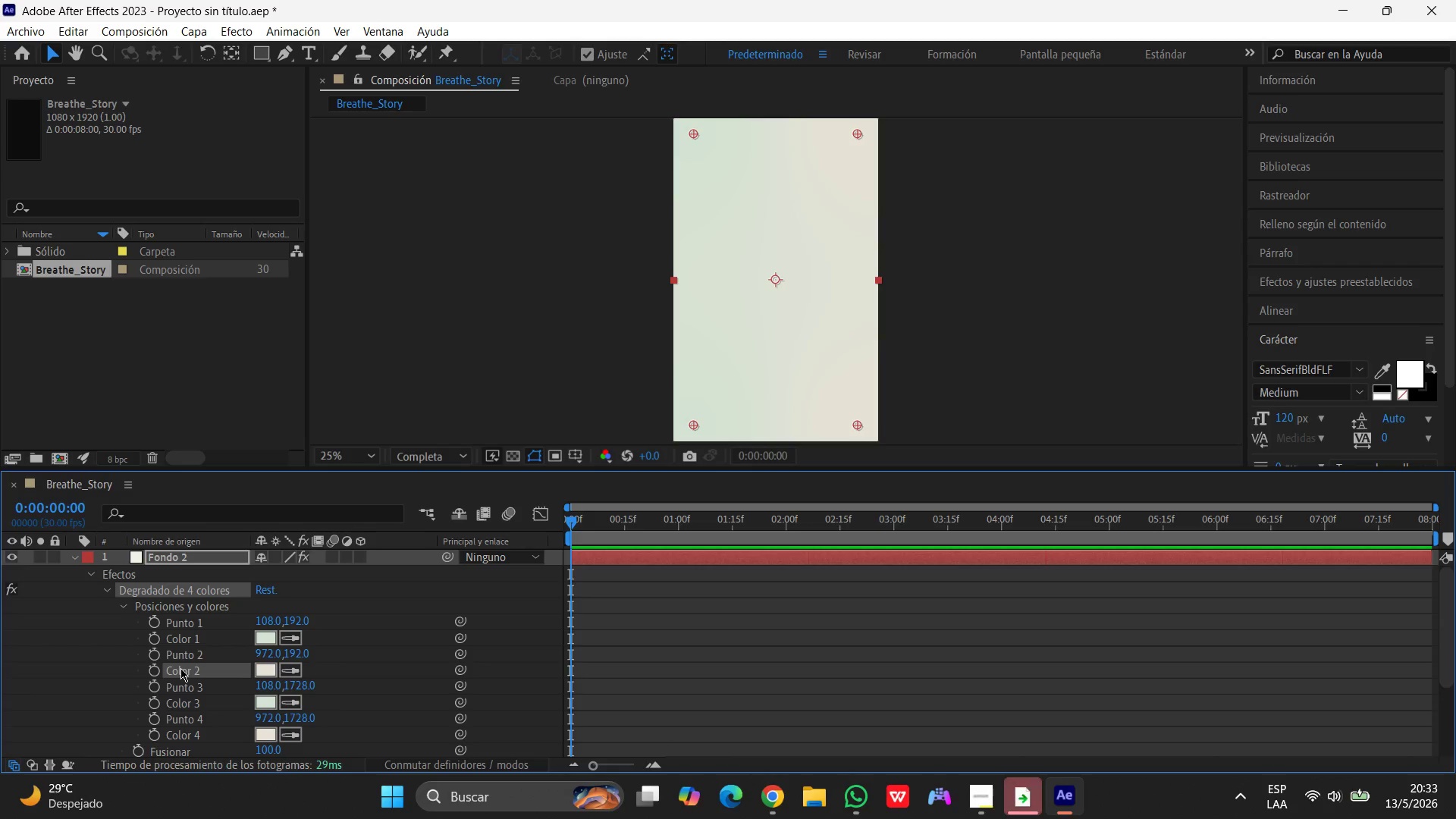 
scroll: coordinate [294, 673], scroll_direction: down, amount: 5.0
 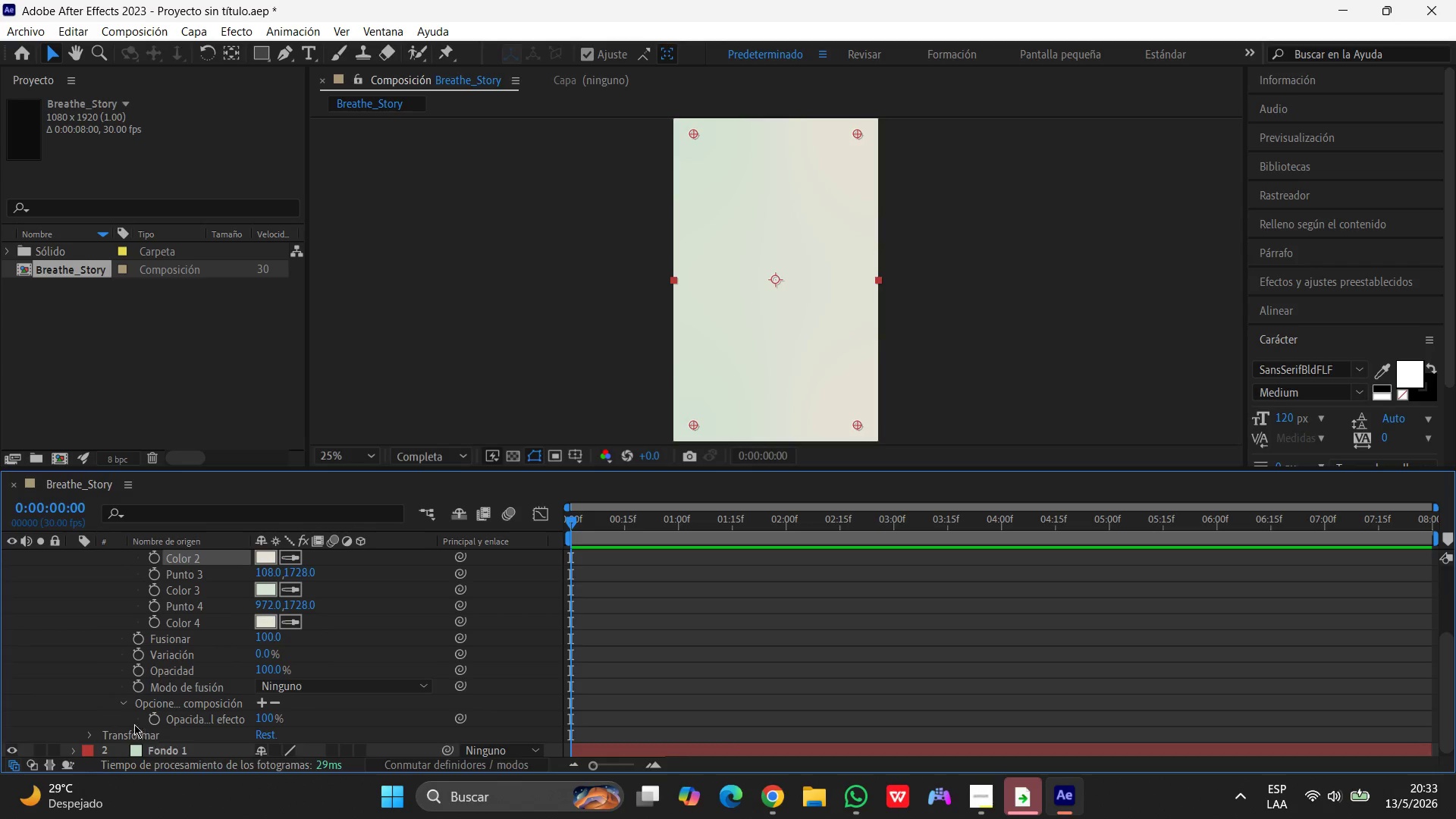 
left_click([126, 703])
 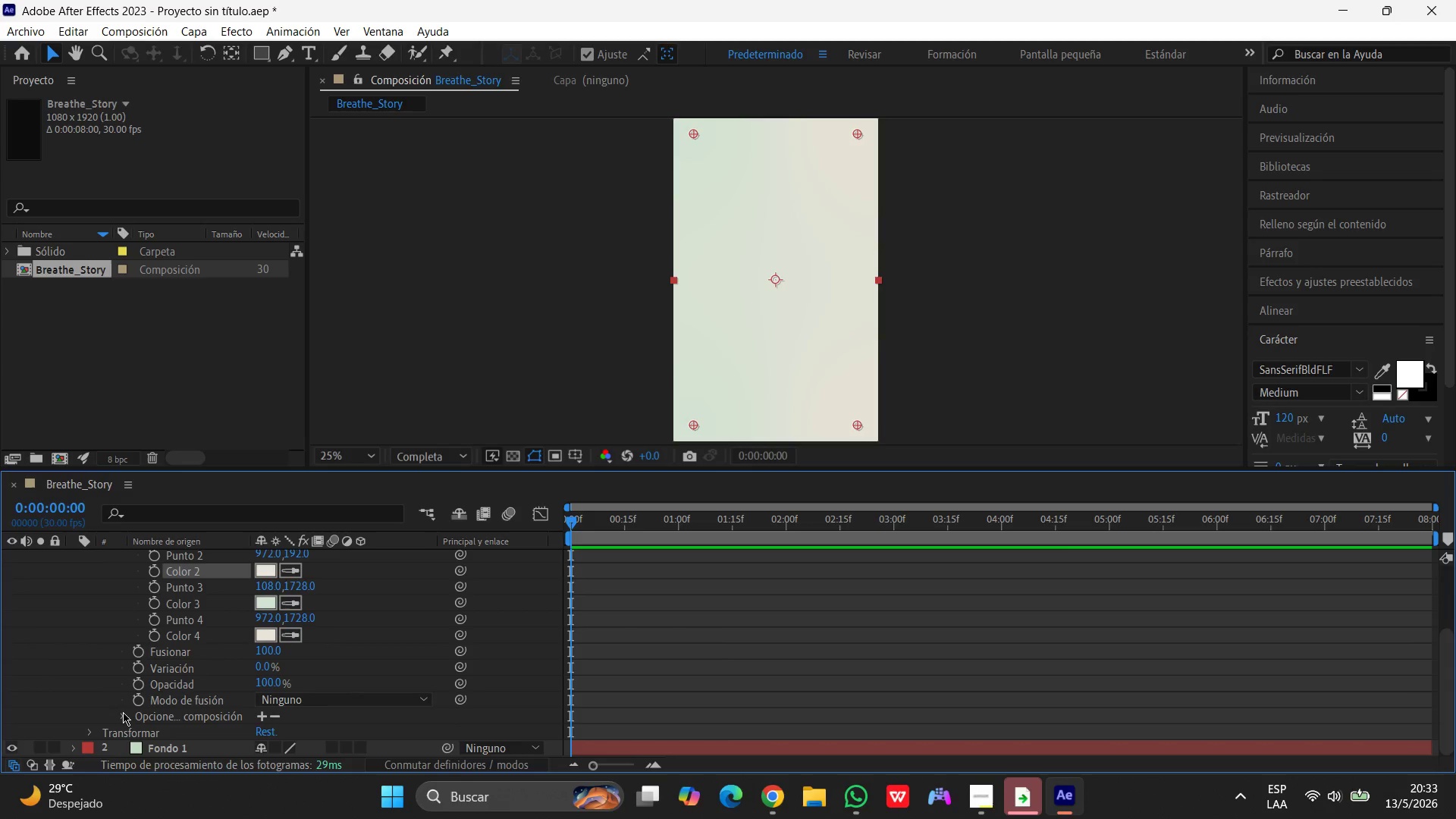 
left_click([123, 712])
 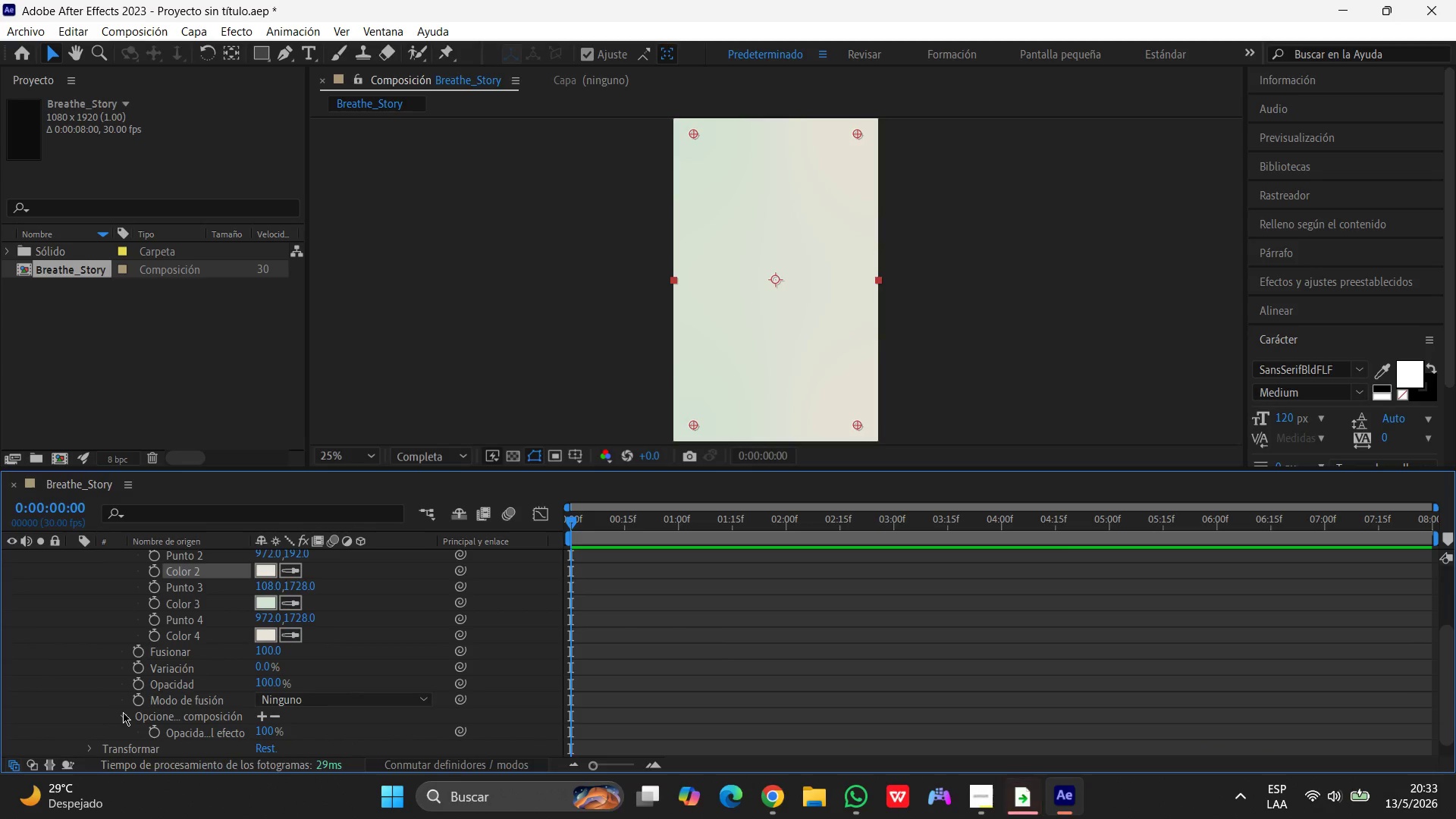 
scroll: coordinate [124, 712], scroll_direction: down, amount: 4.0
 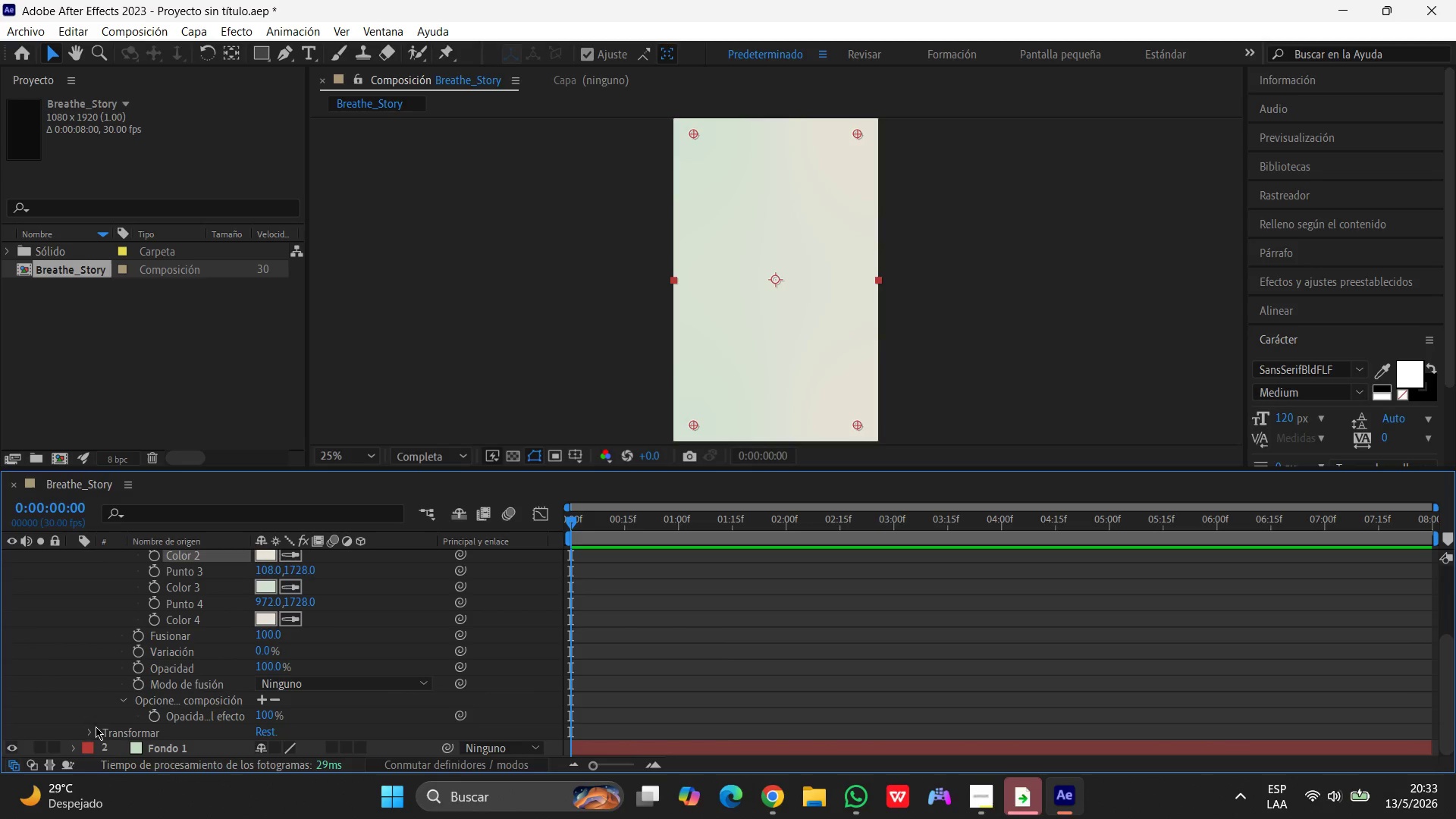 
left_click([91, 730])
 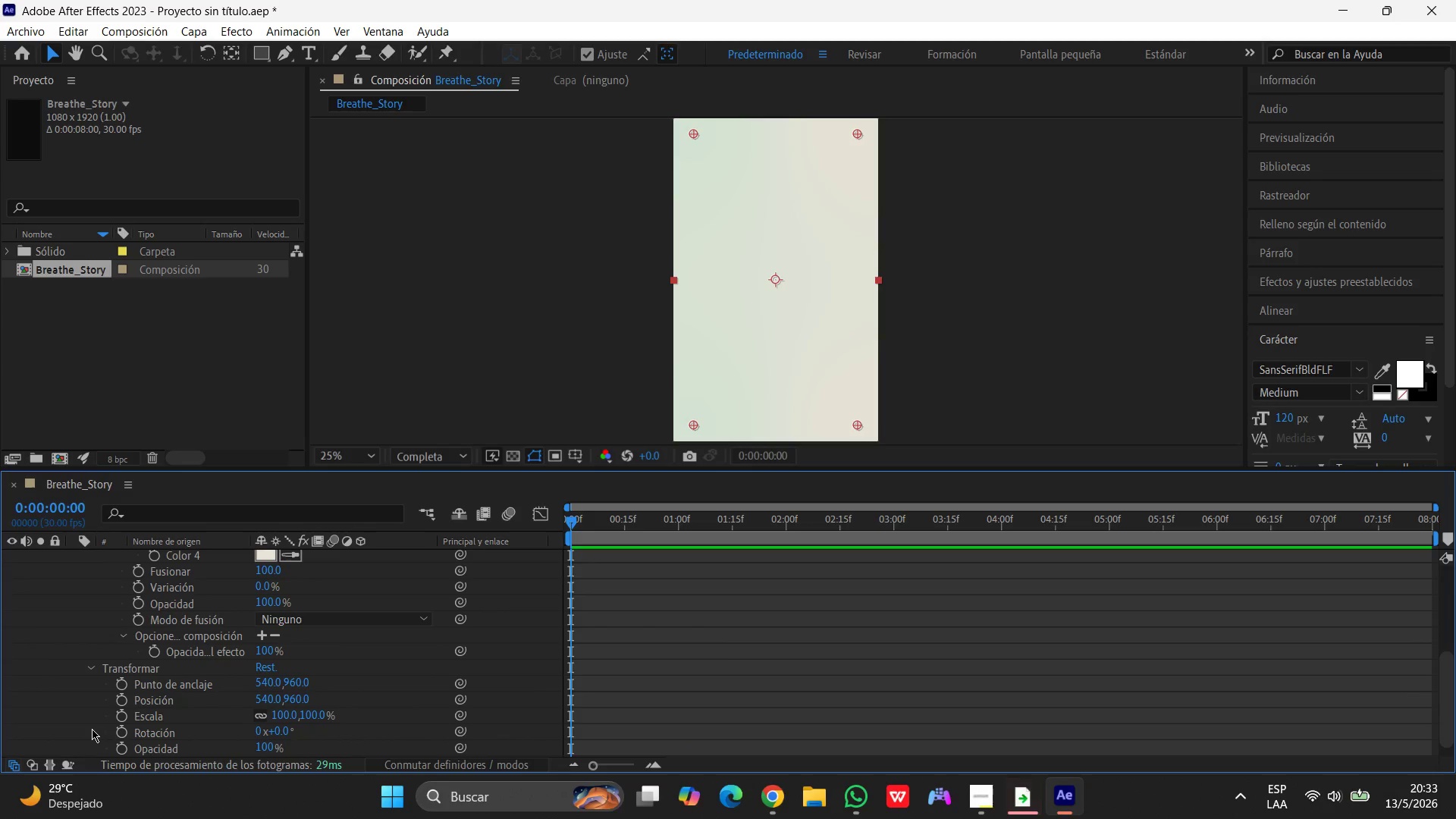 
scroll: coordinate [116, 712], scroll_direction: down, amount: 3.0
 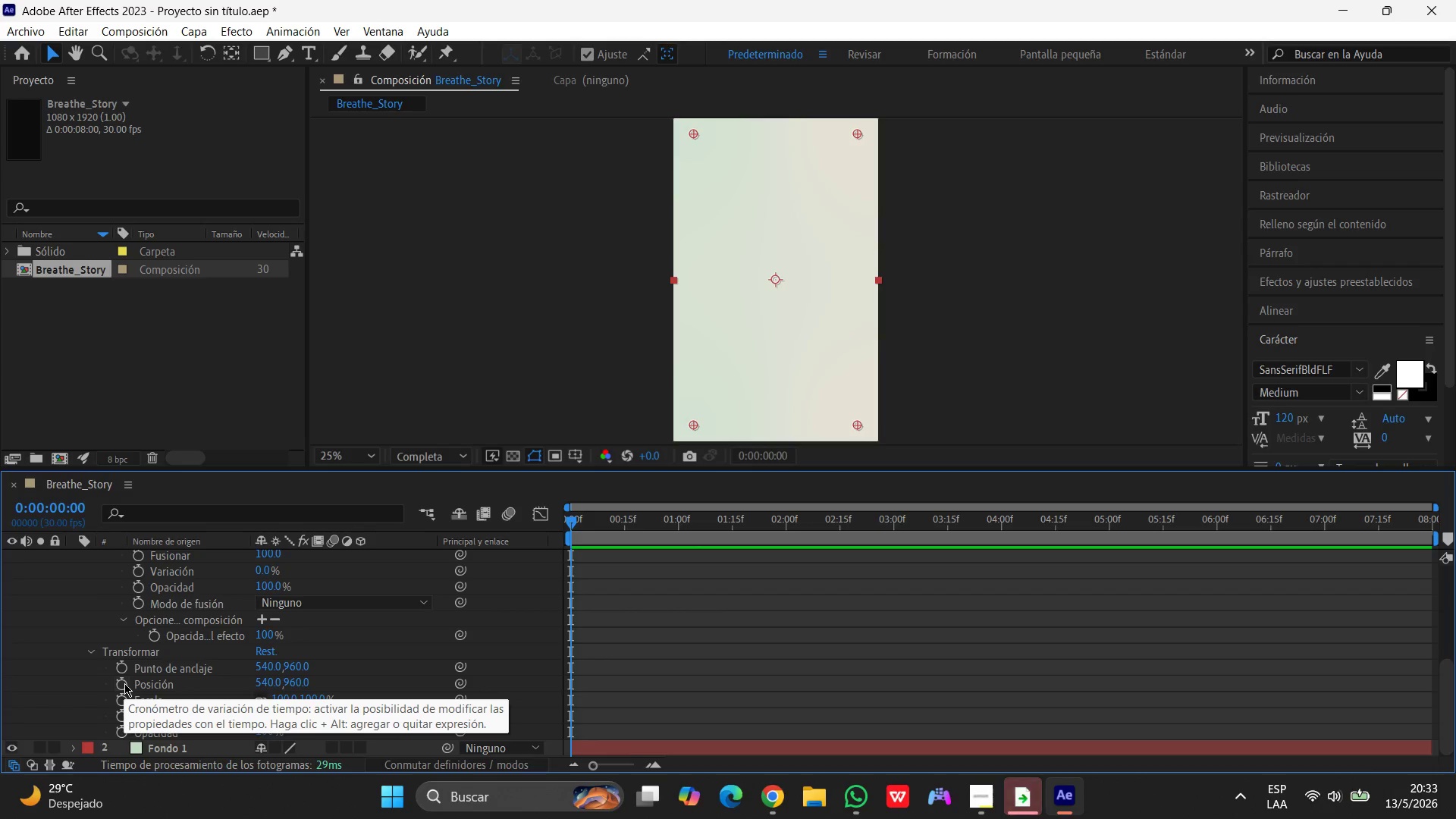 
wait(13.35)
 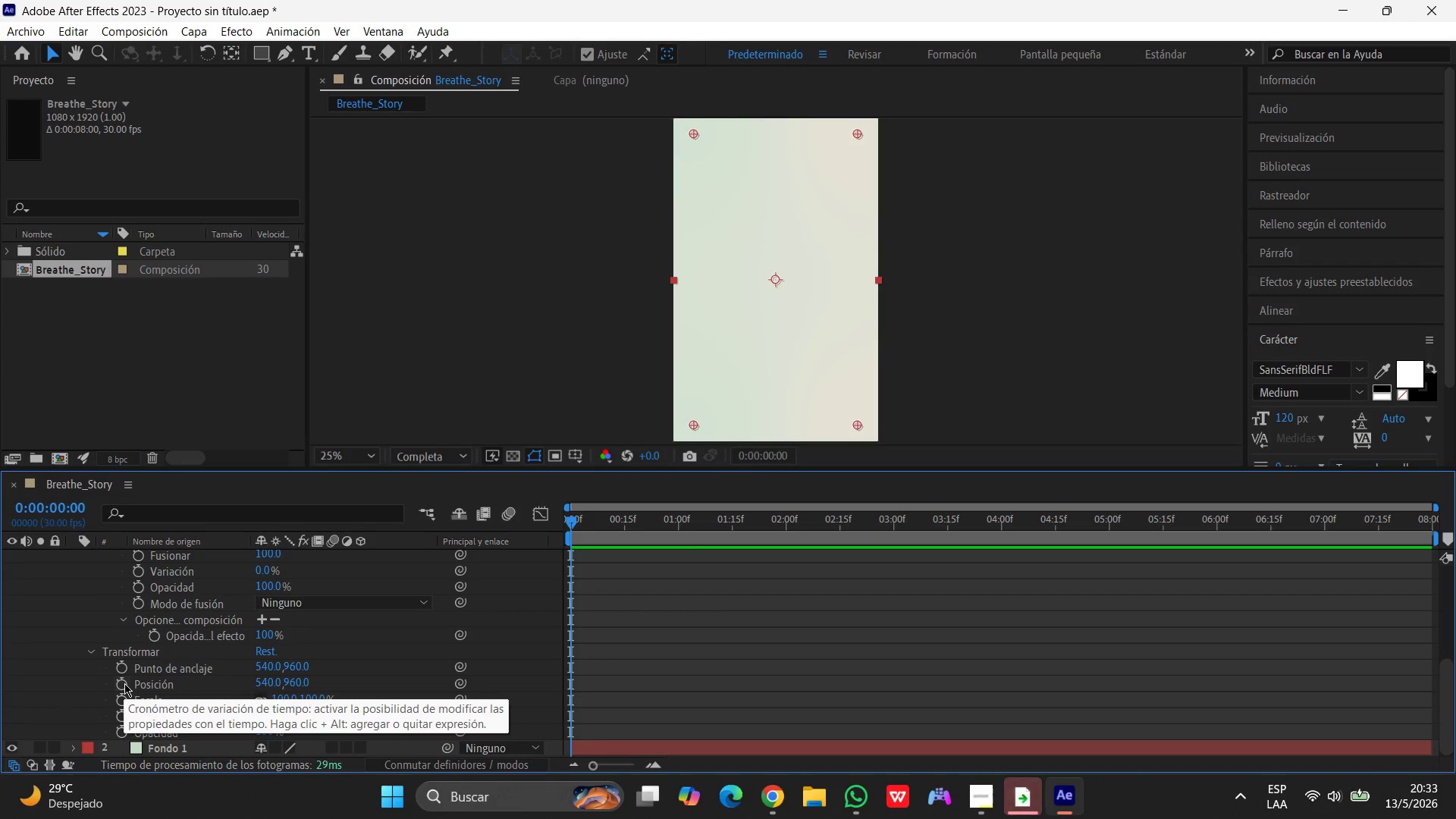 
left_click([124, 683])
 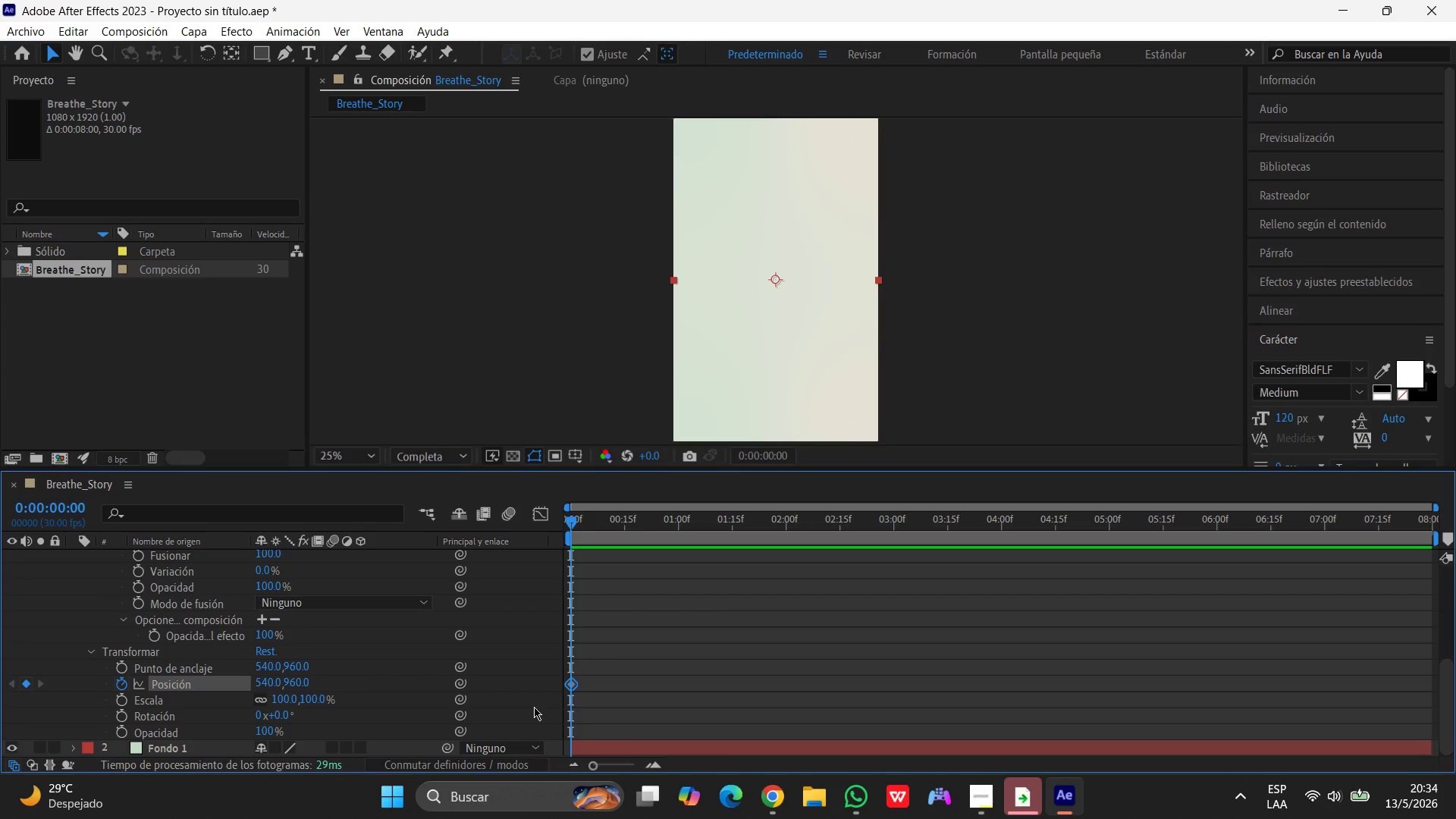 
wait(9.58)
 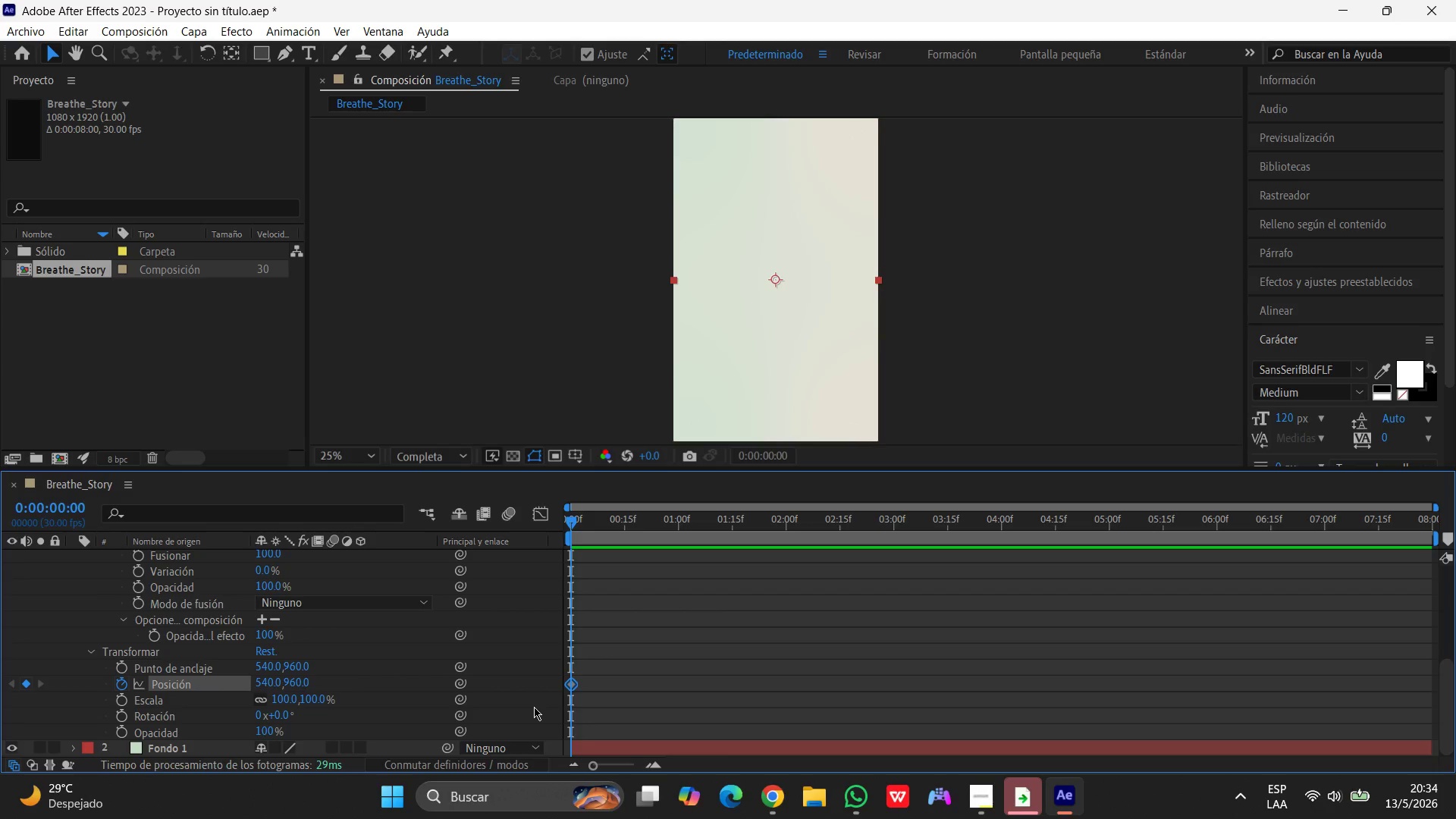 
left_click_drag(start_coordinate=[575, 523], to_coordinate=[1455, 529])
 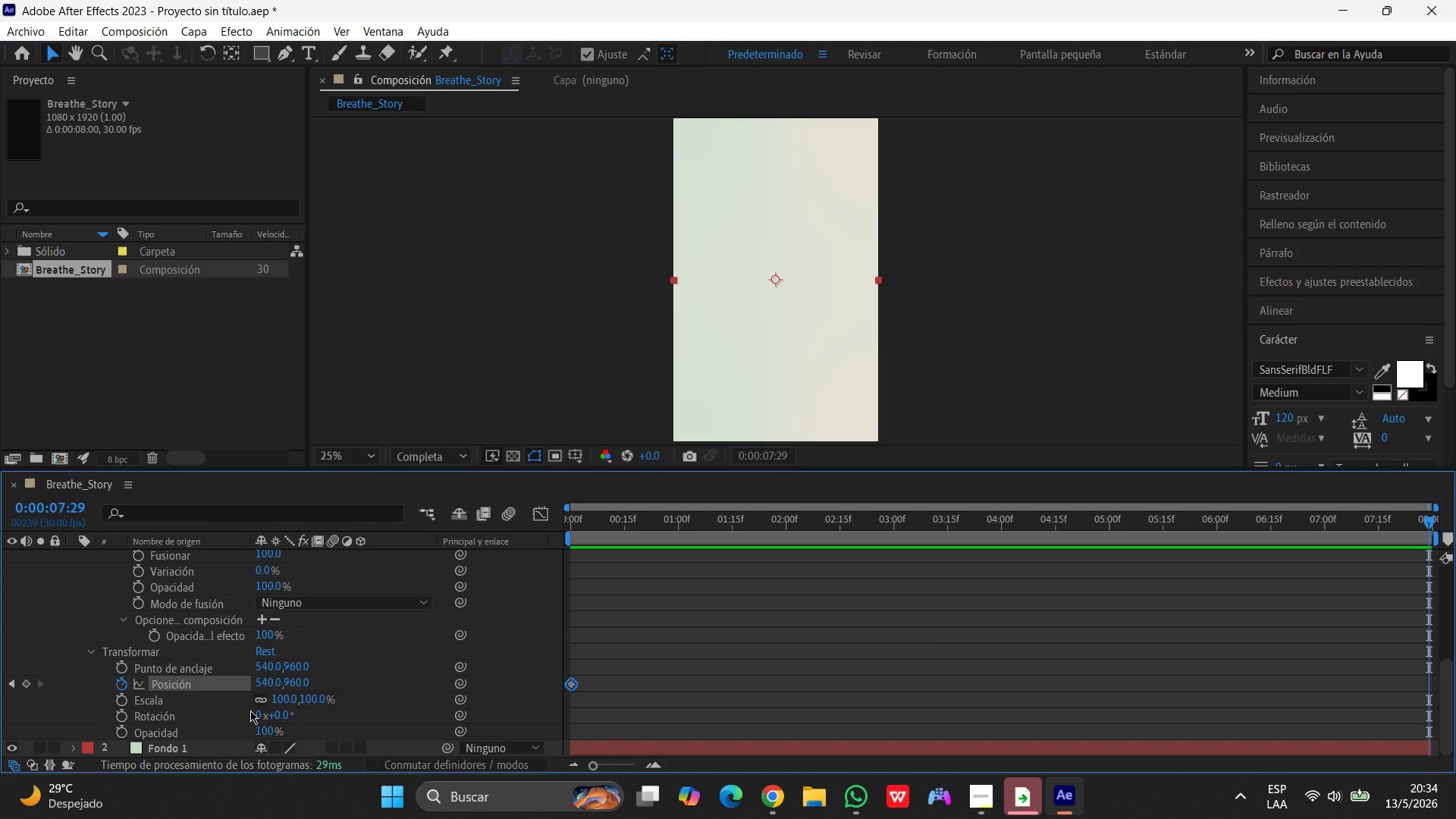 
wait(5.98)
 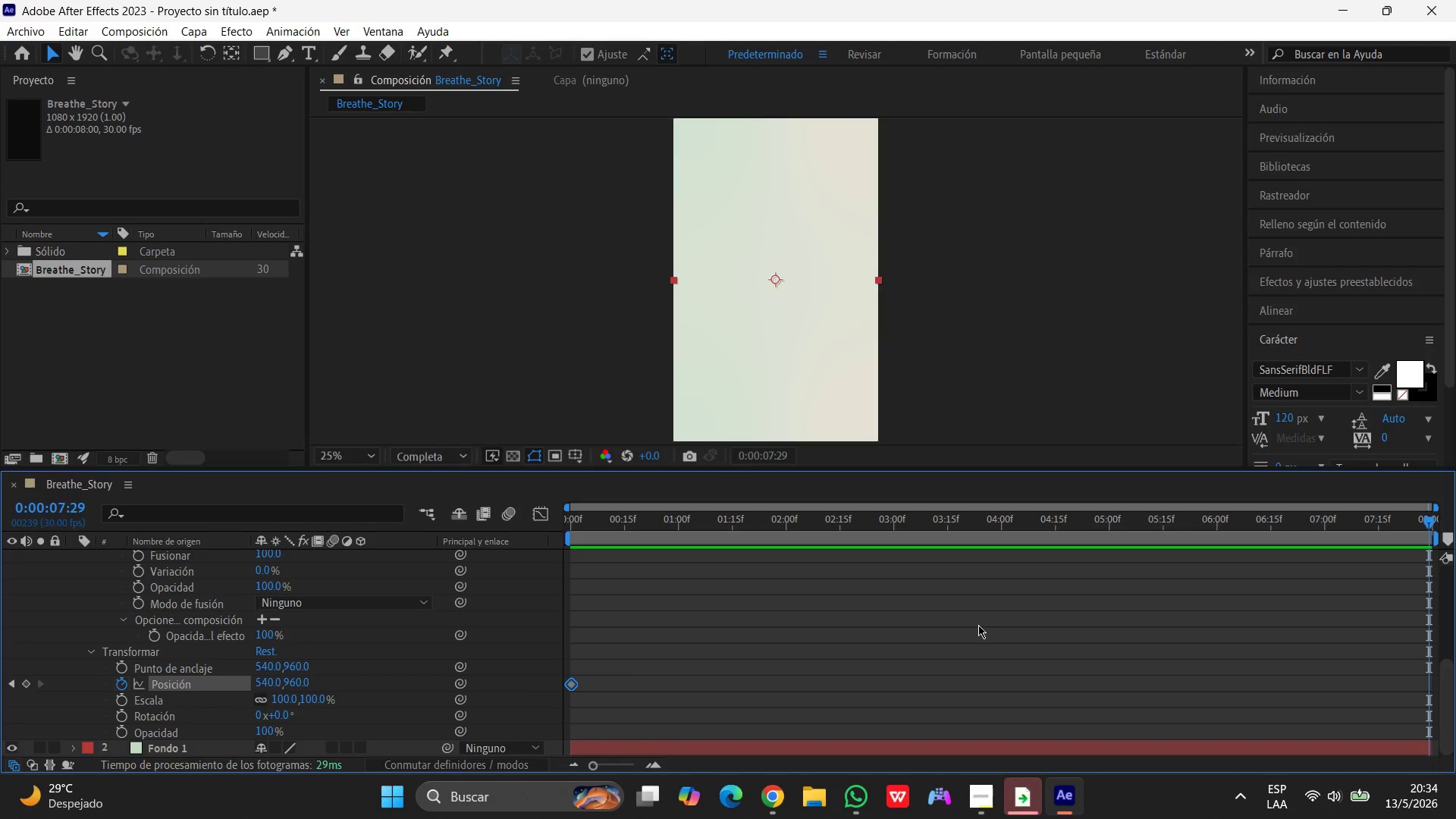 
left_click([264, 681])
 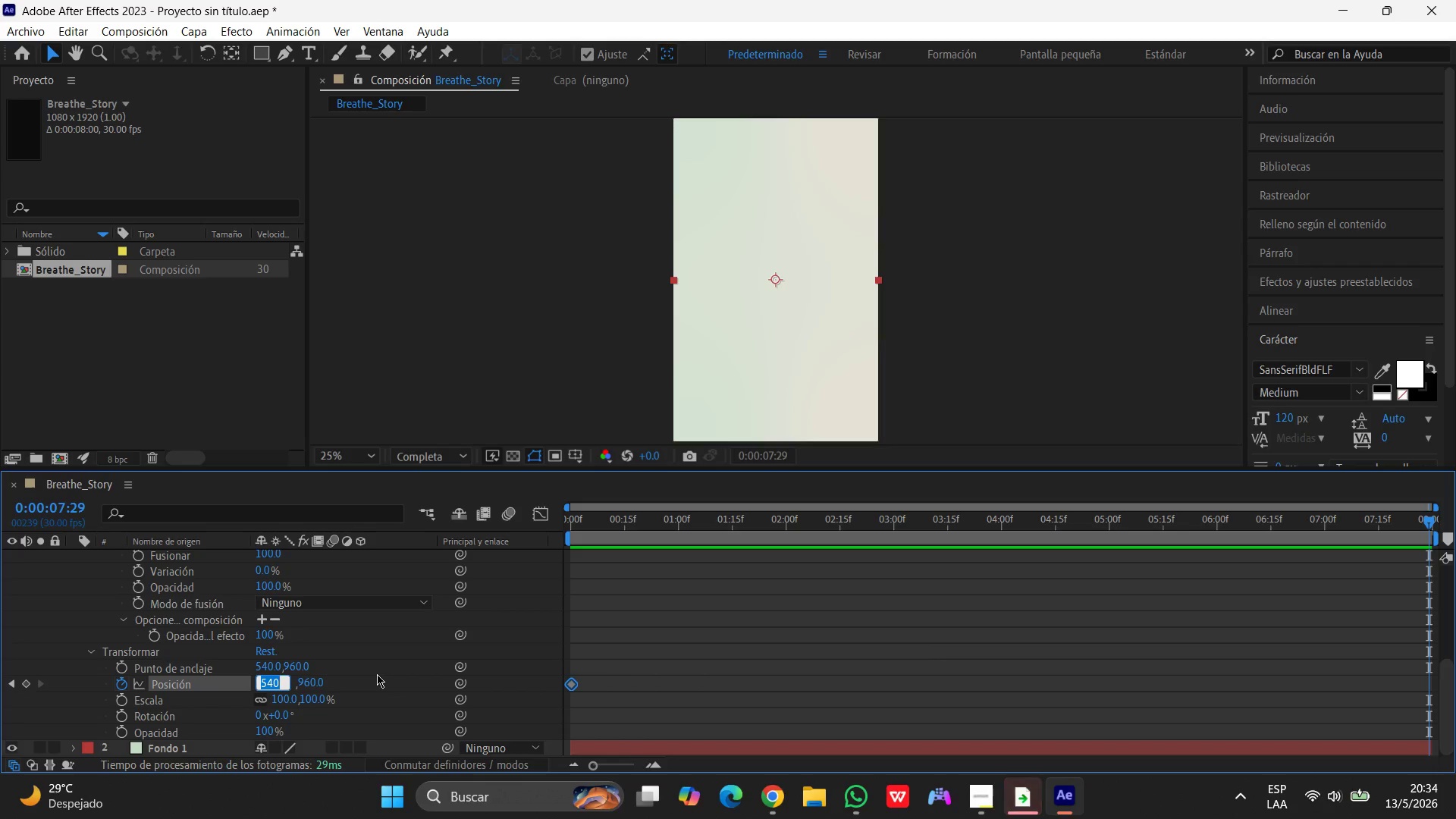 
key(Numpad2)
 